 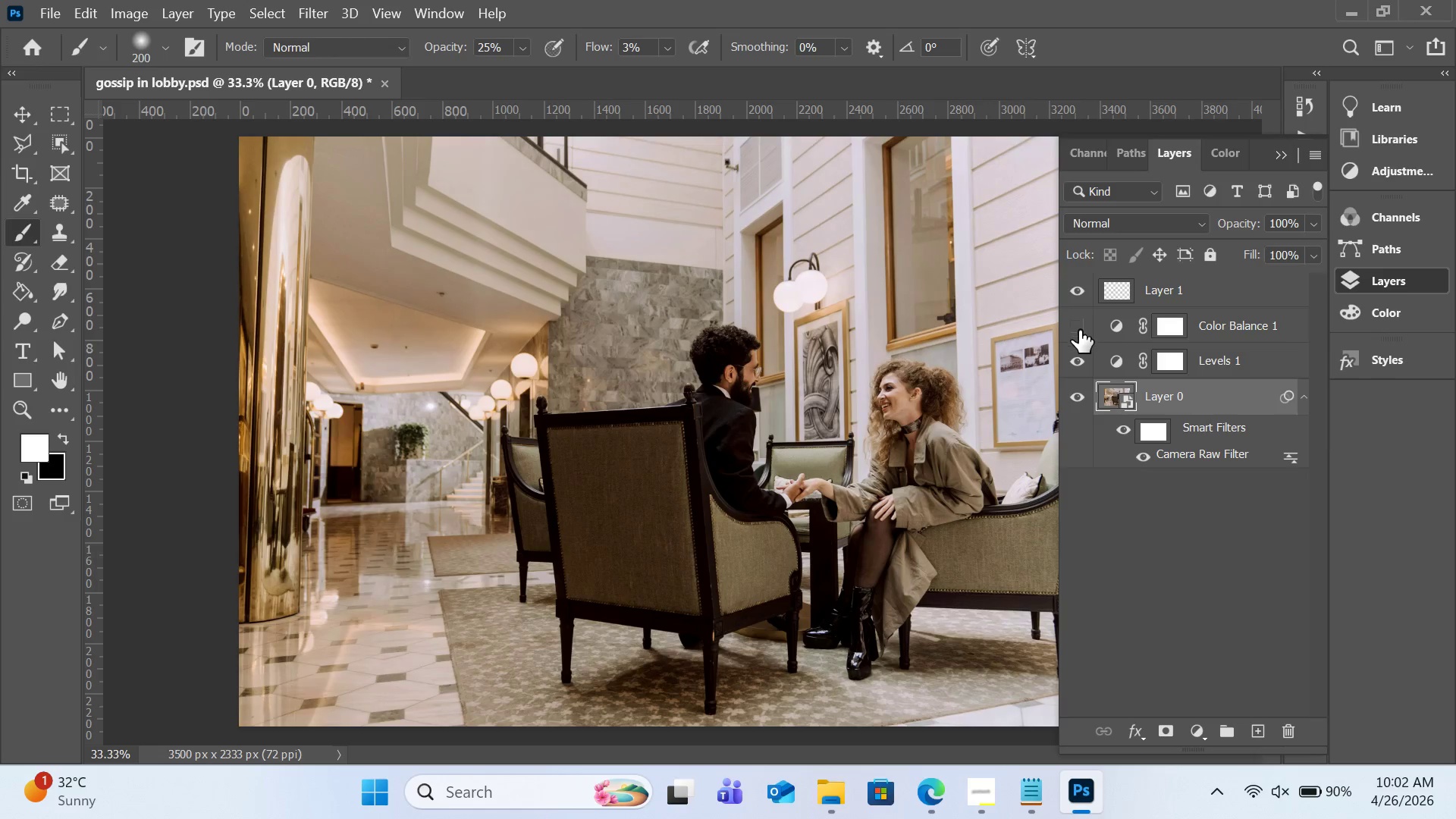 
left_click([1076, 330])
 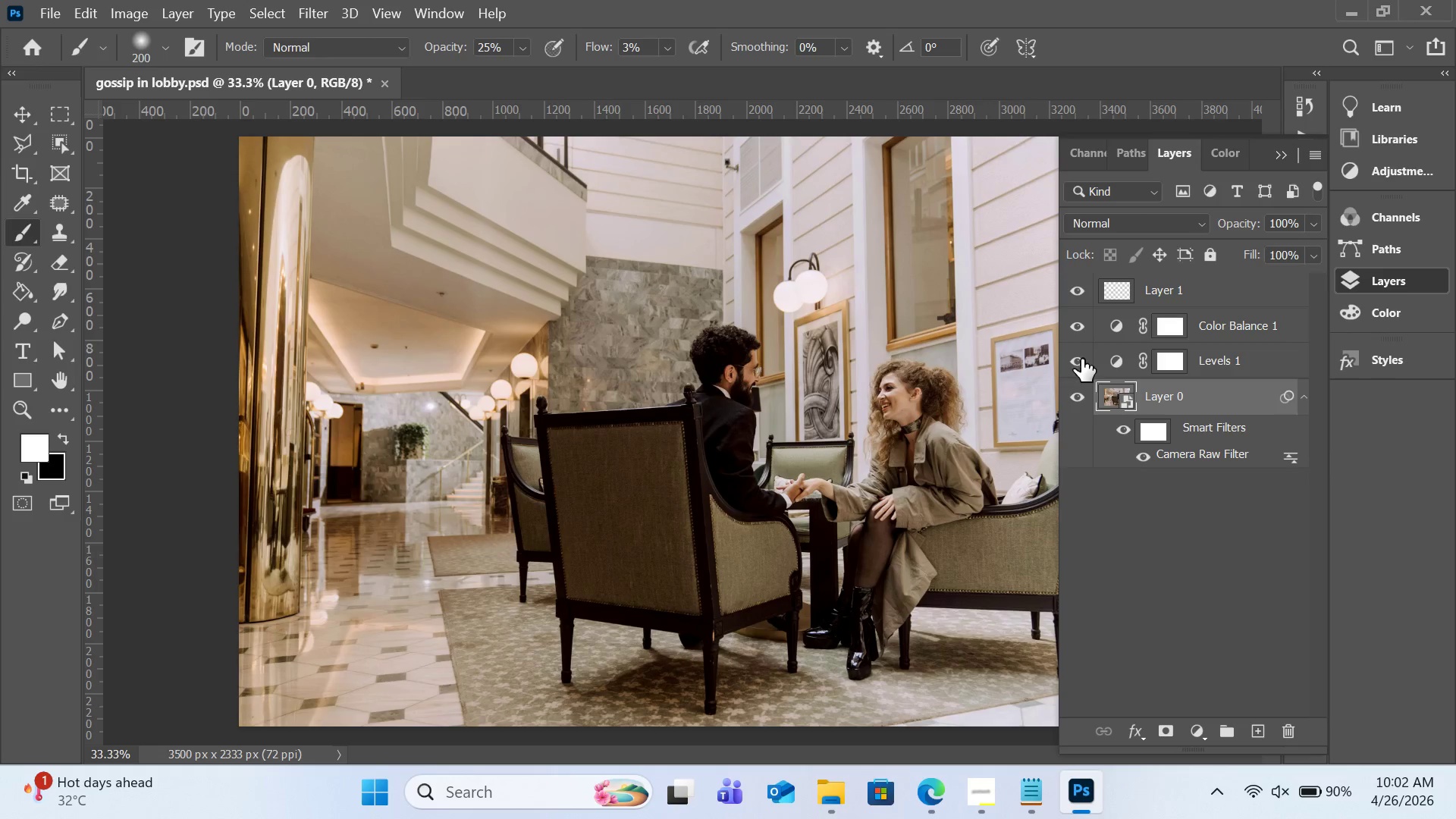 
left_click([1081, 359])
 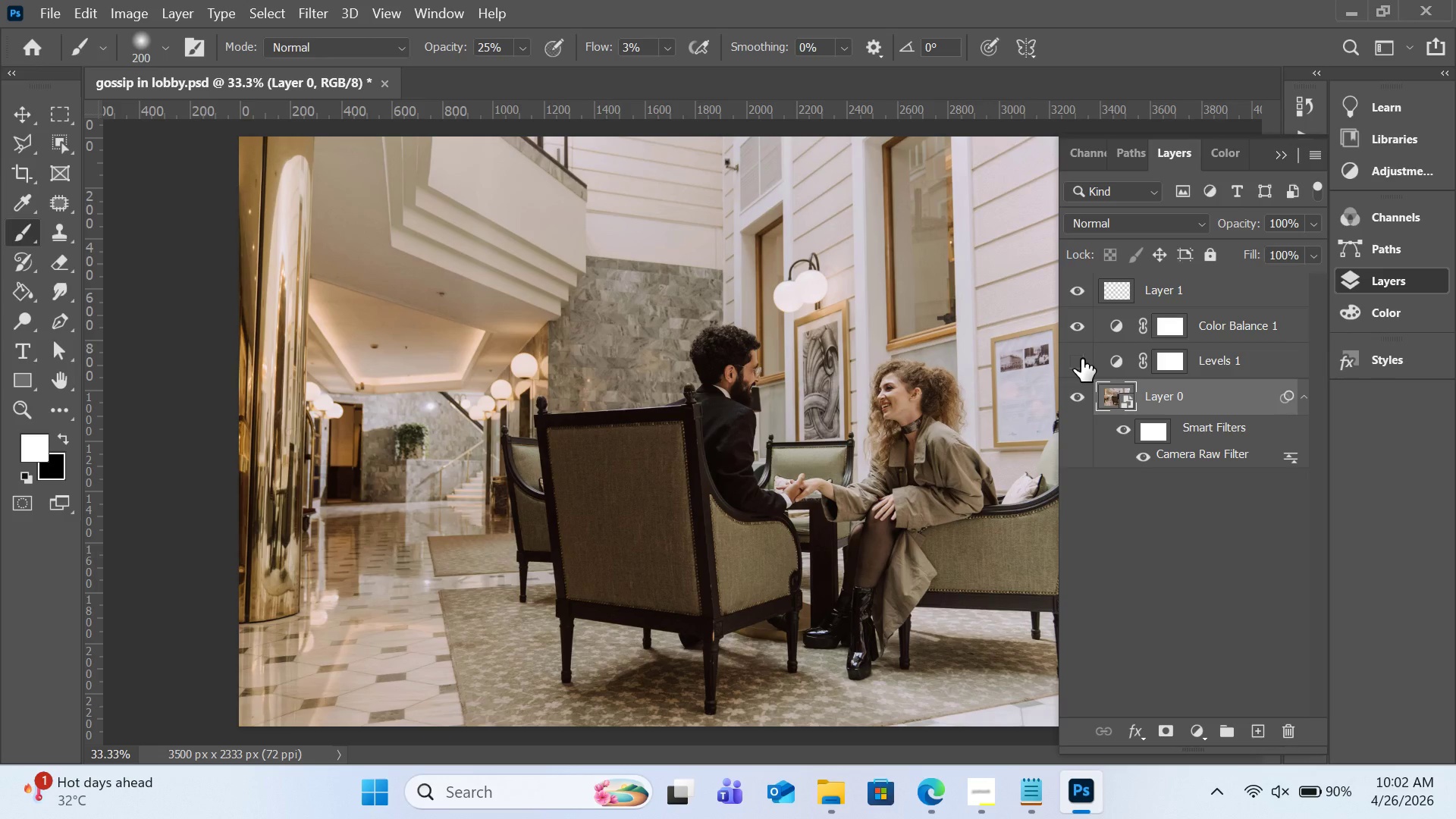 
left_click([1081, 359])
 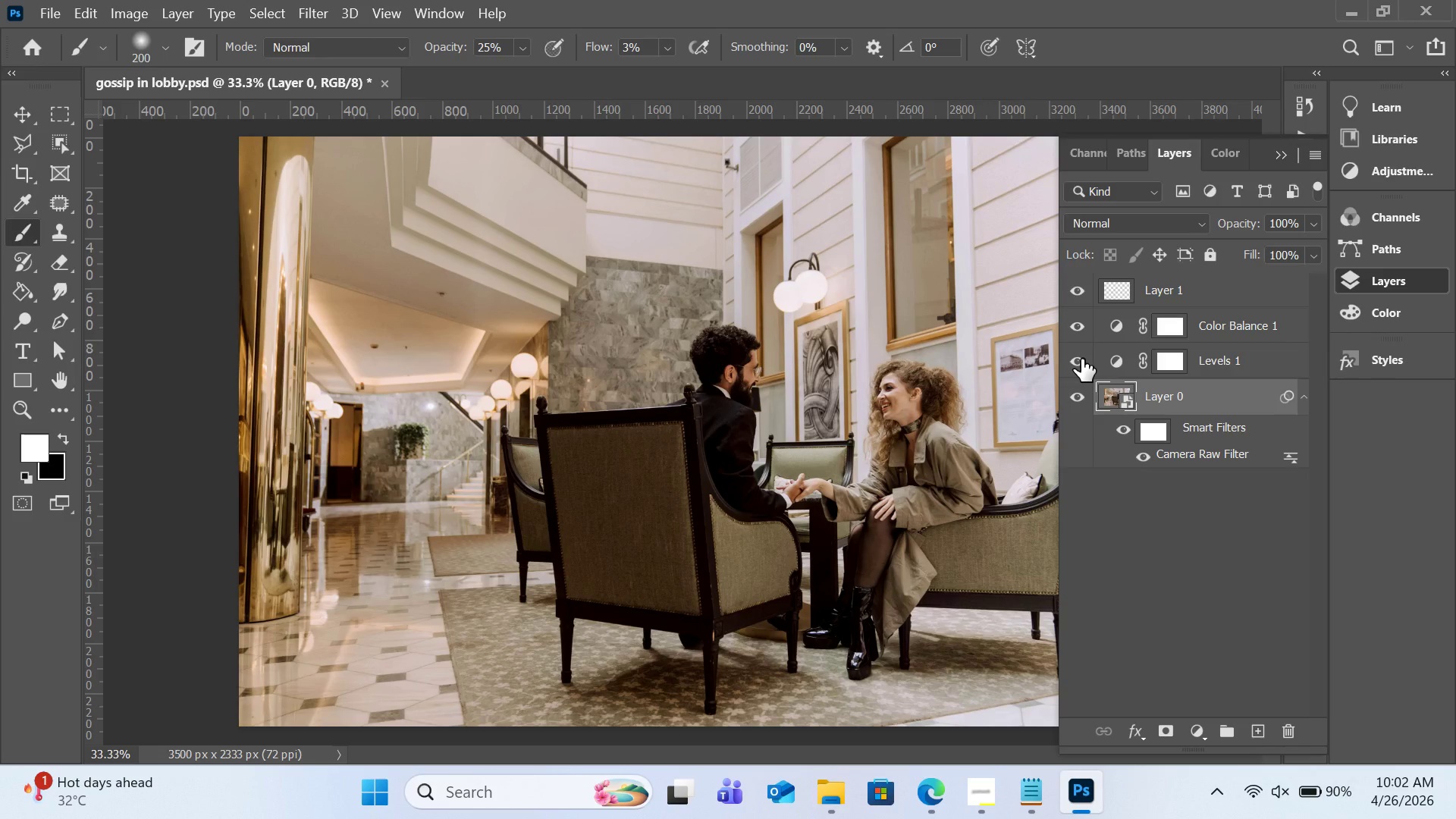 
left_click([1081, 359])
 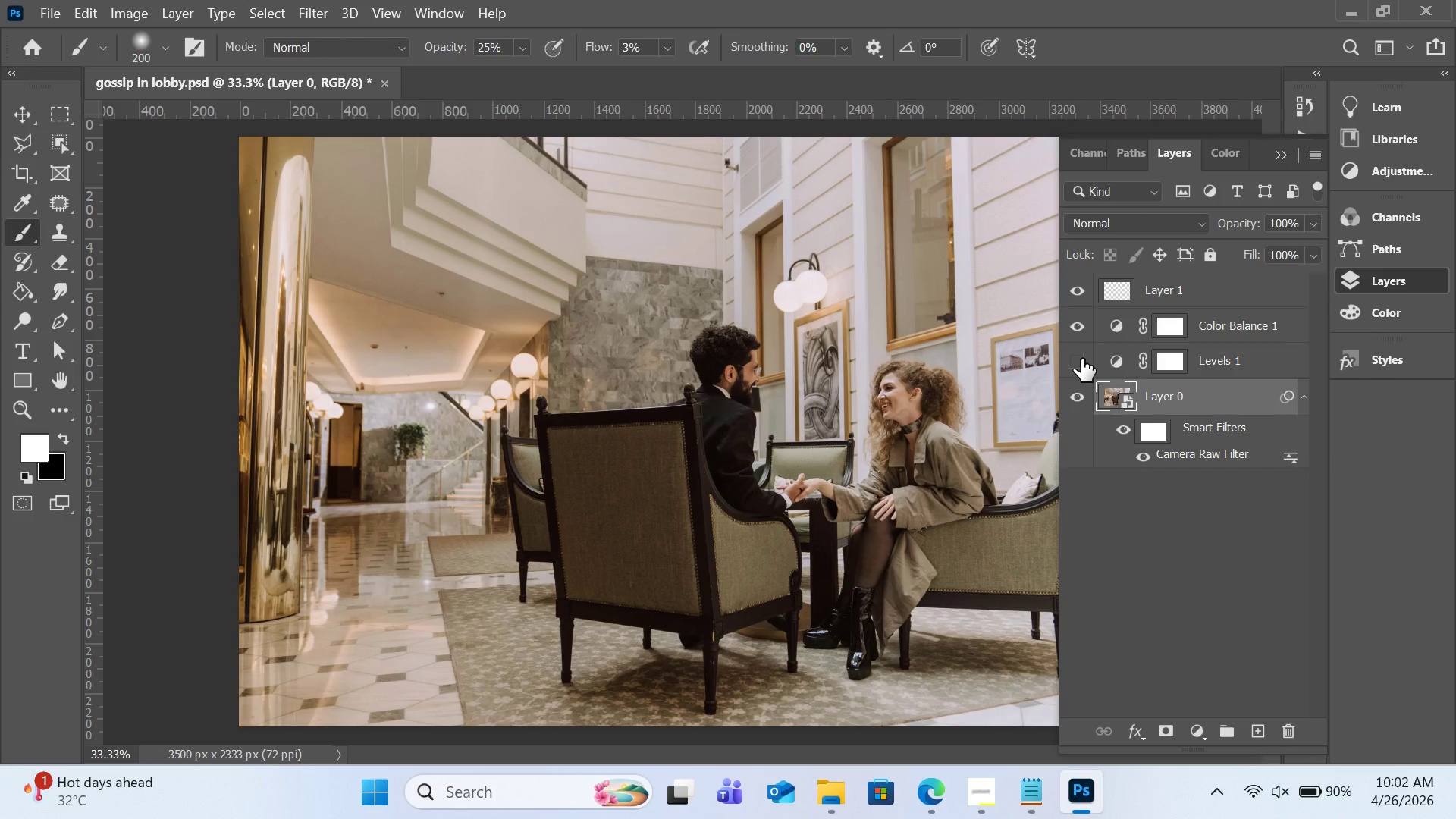 
left_click([1081, 359])
 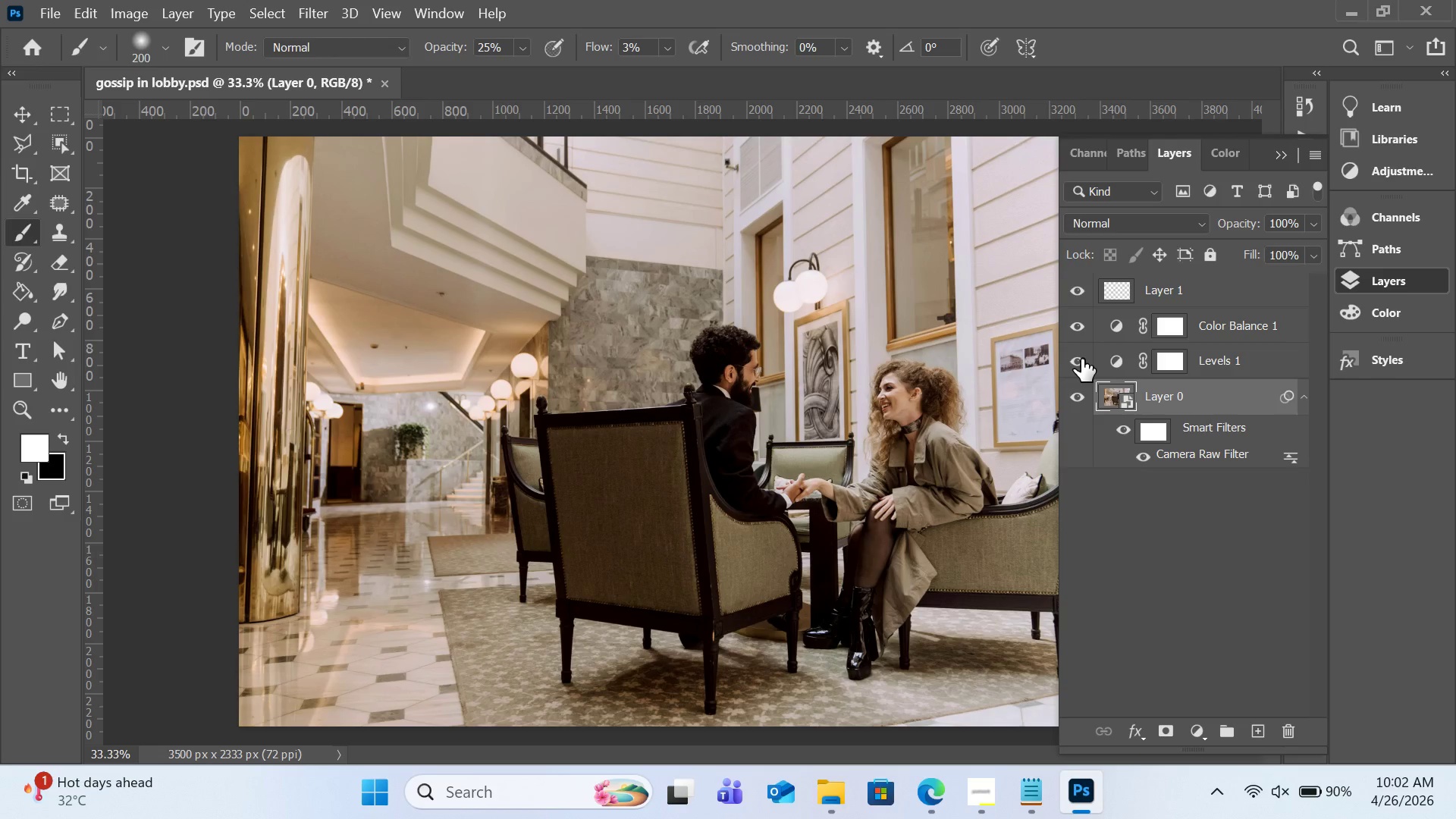 
left_click([1081, 359])
 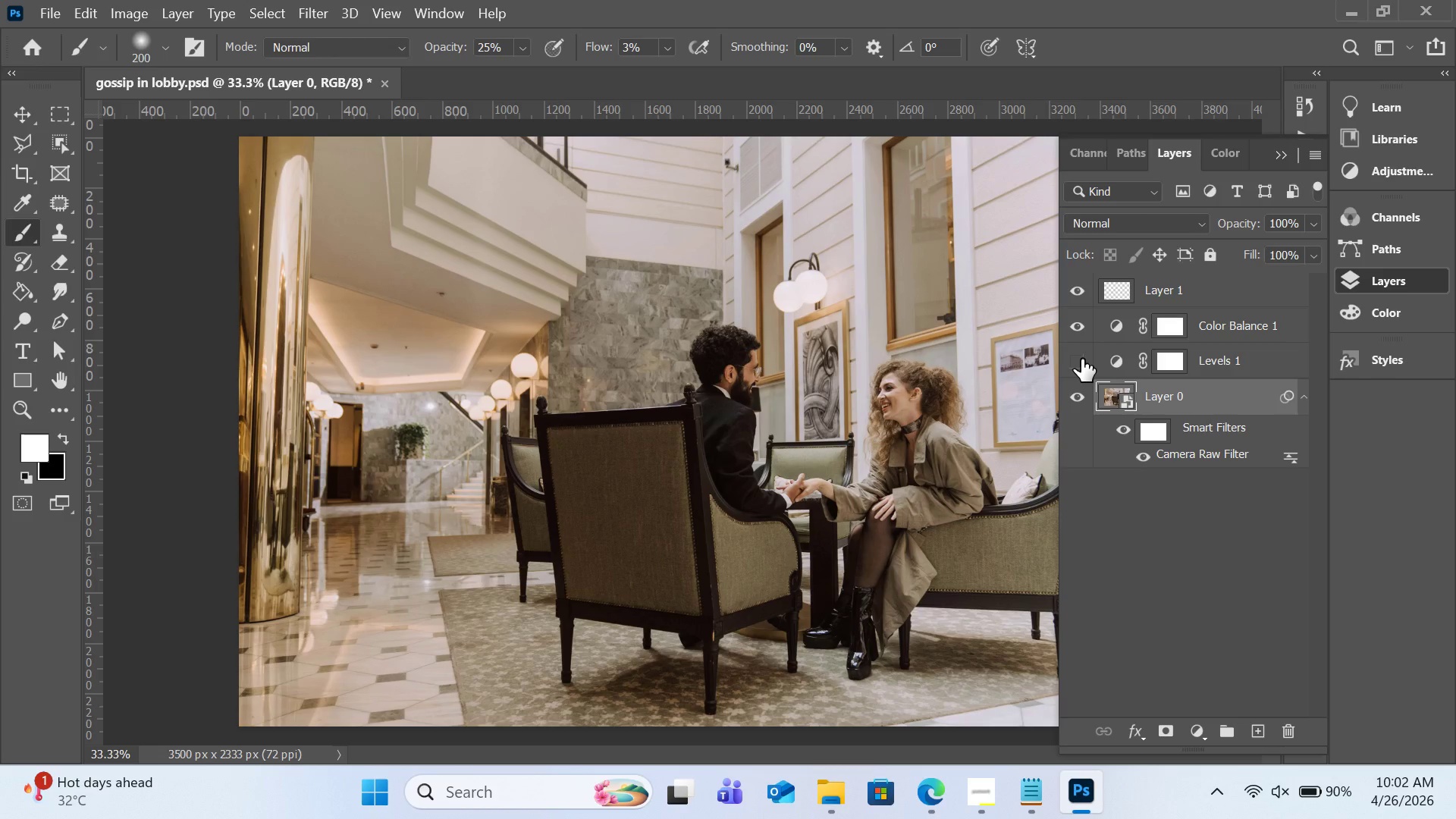 
left_click([1081, 359])
 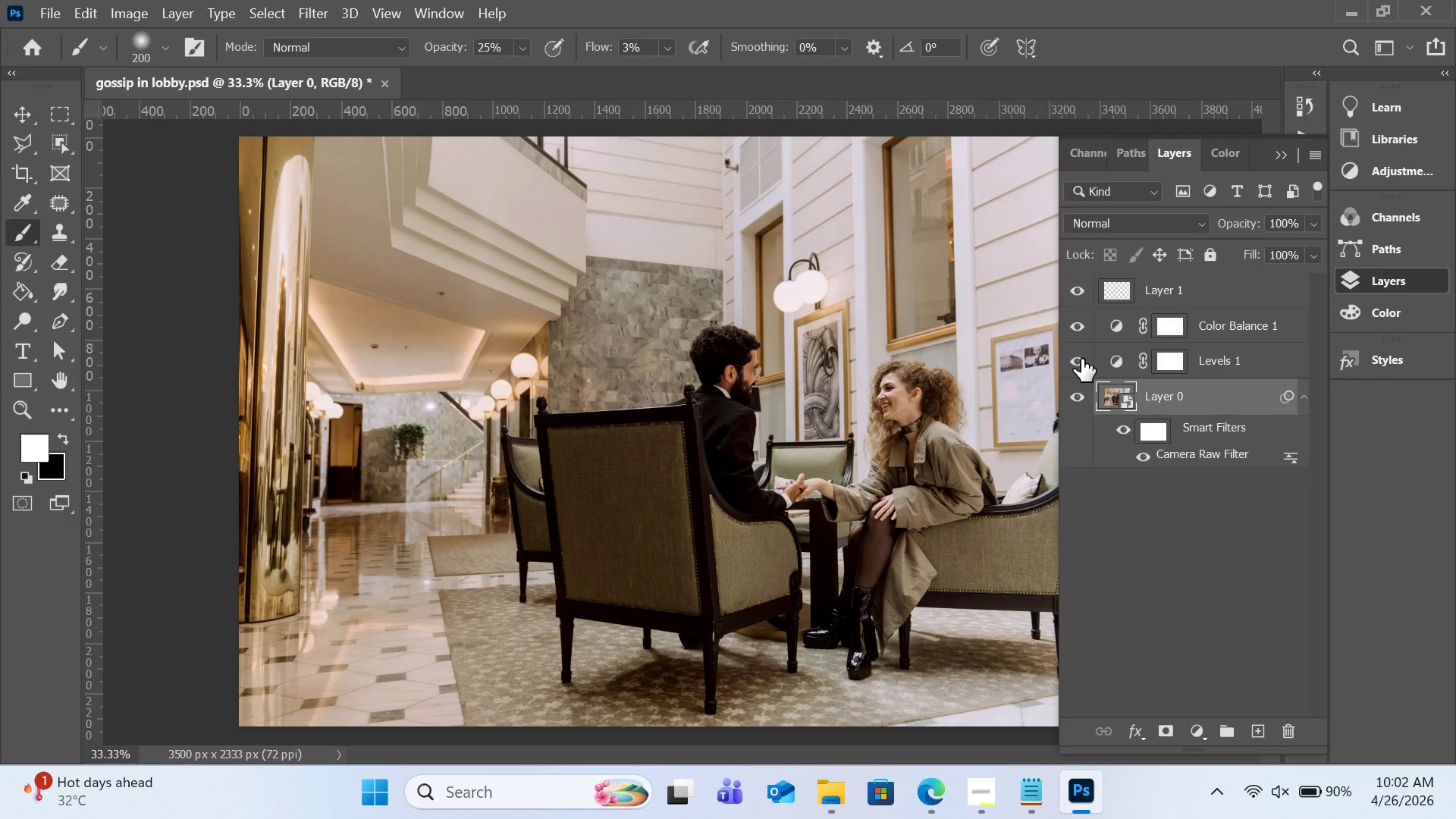 
left_click([1081, 359])
 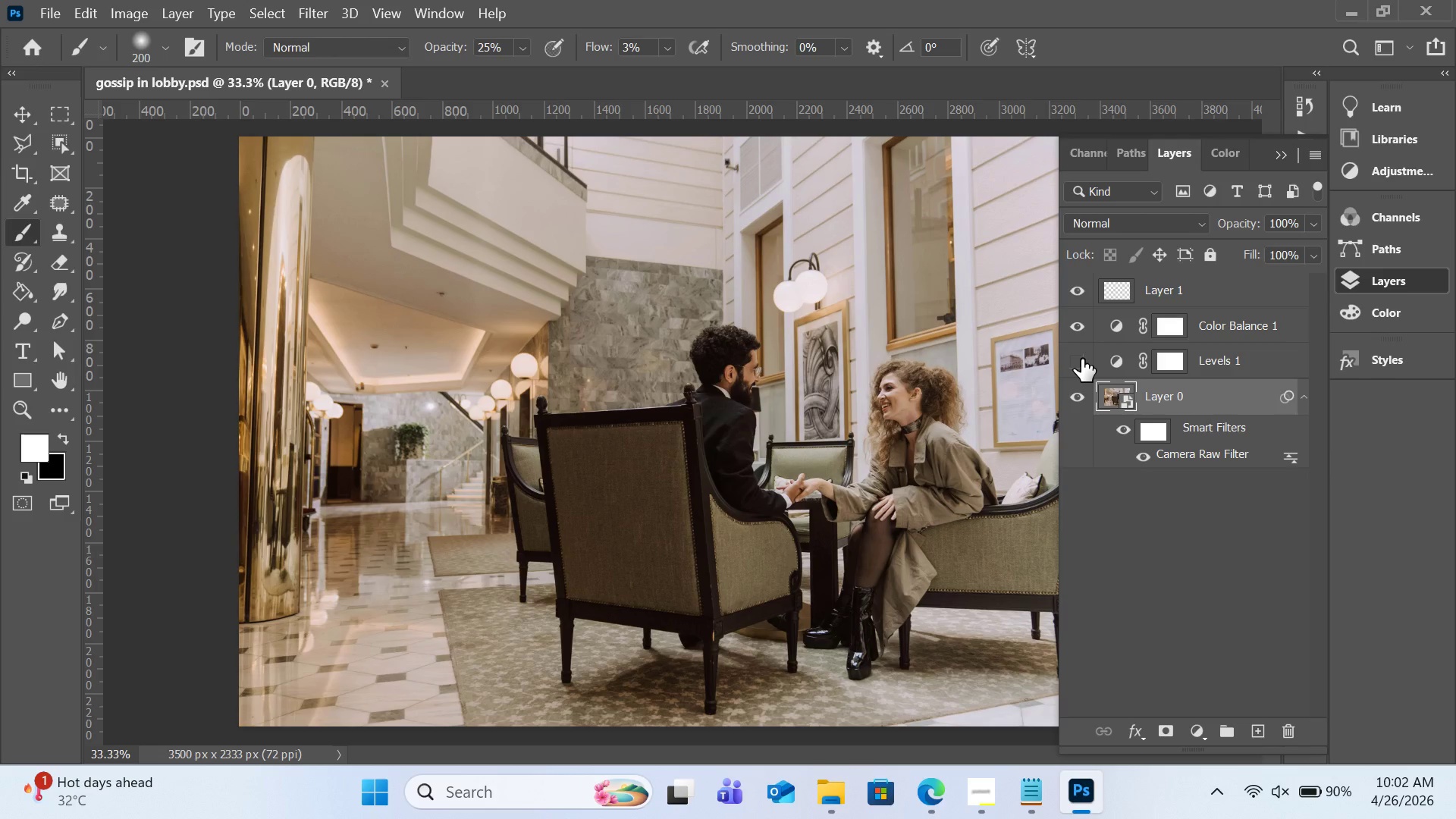 
left_click([1081, 359])
 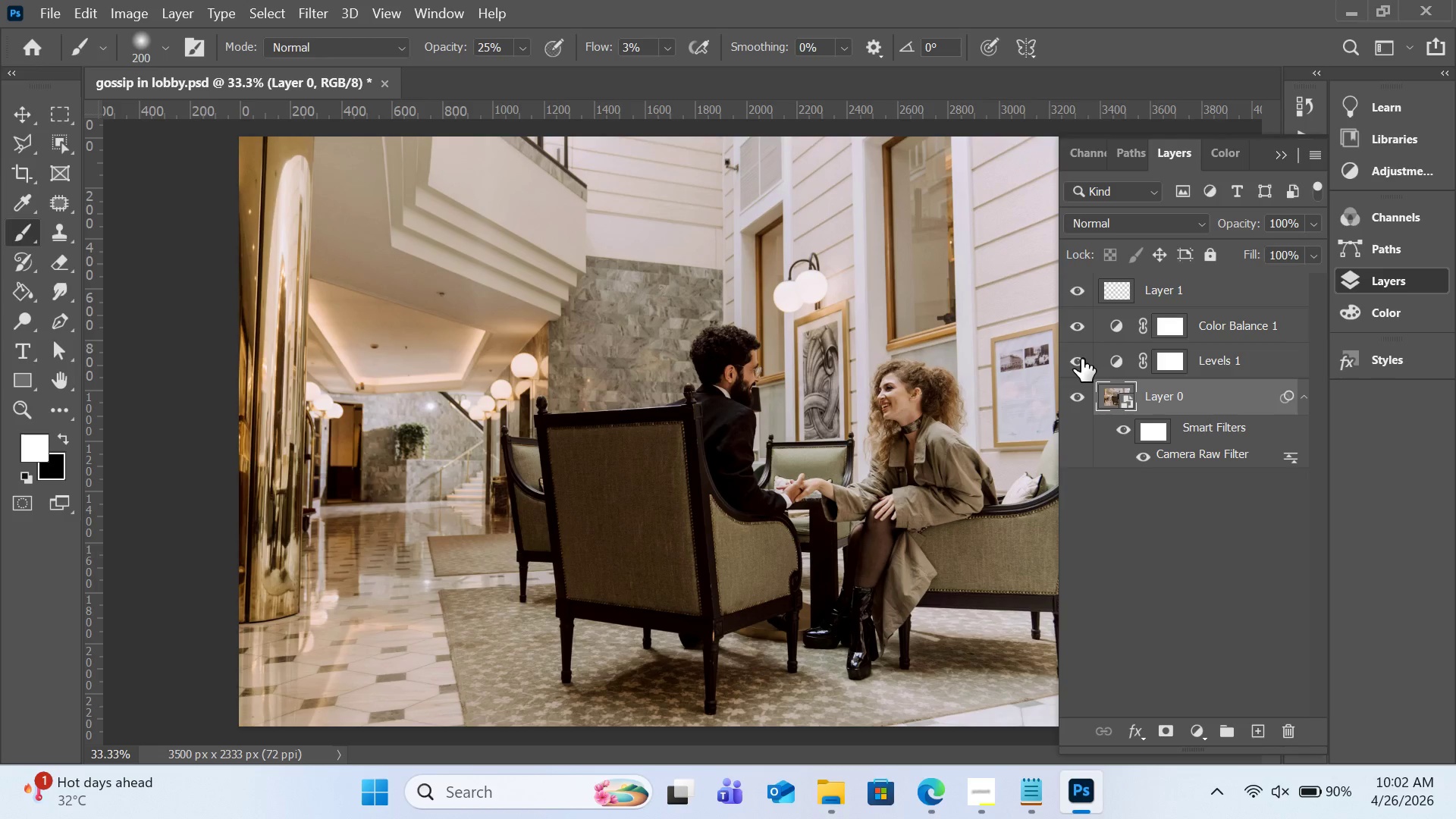 
left_click([1081, 359])
 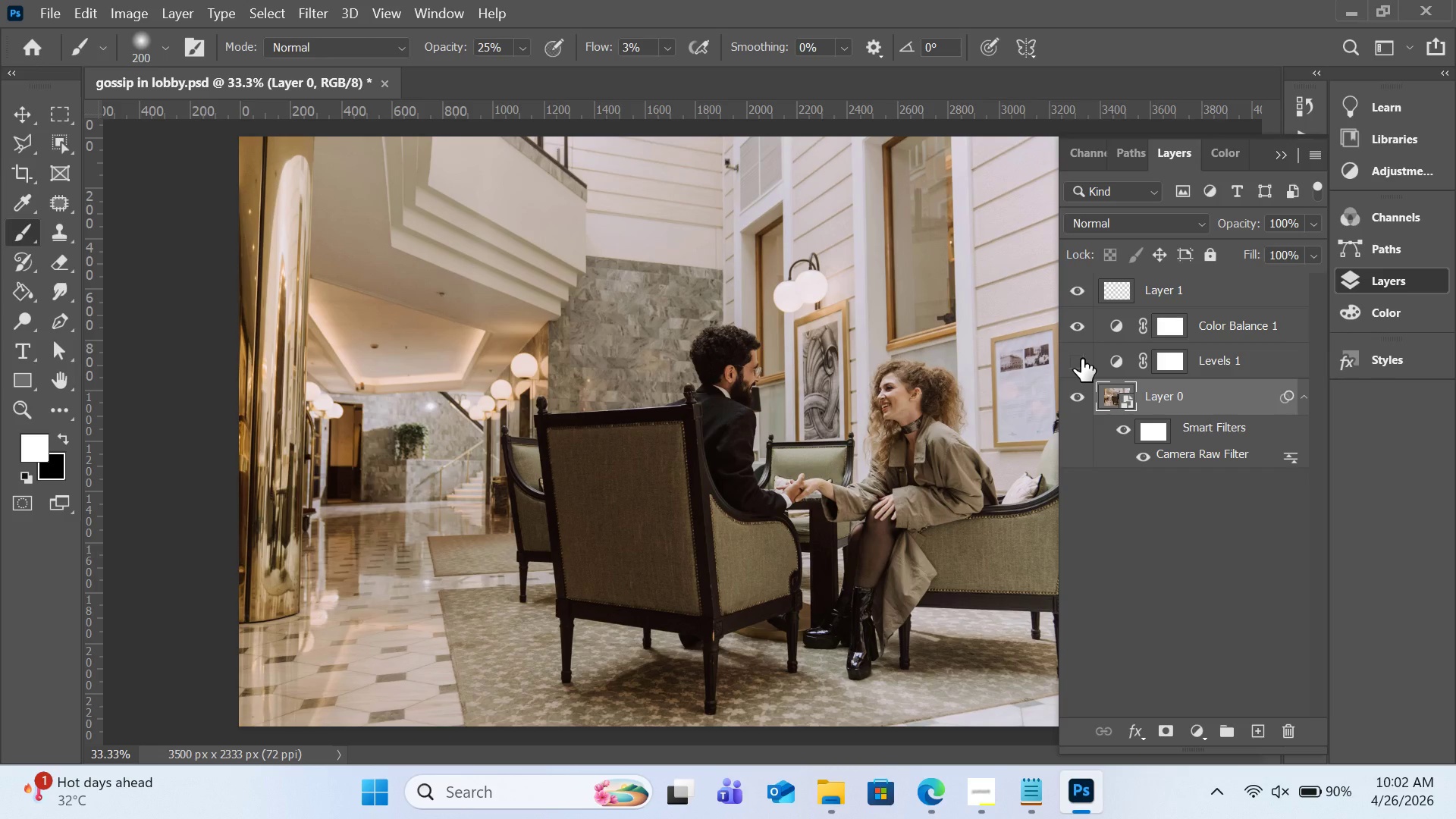 
left_click([1081, 359])
 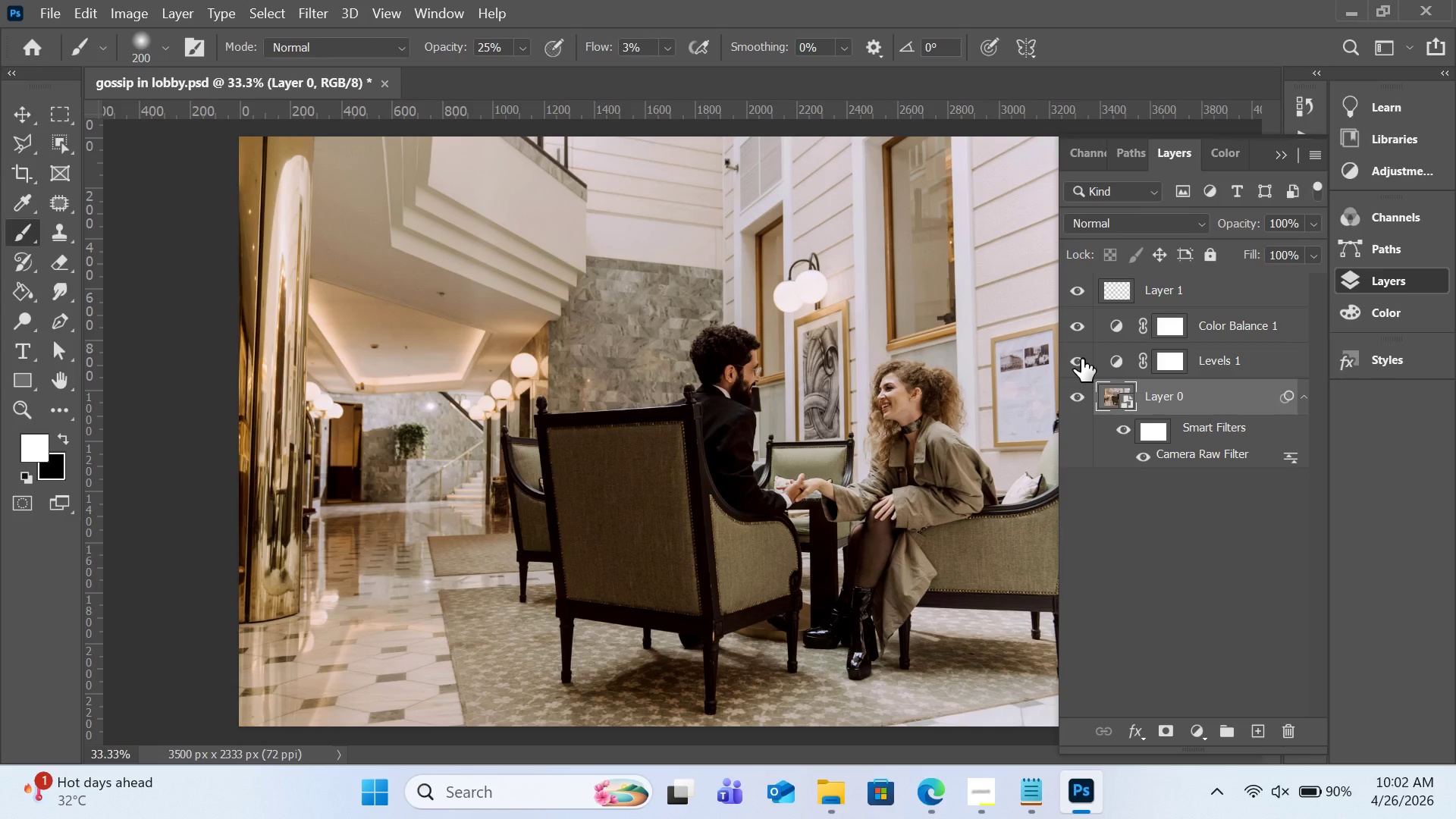 
left_click([1081, 359])
 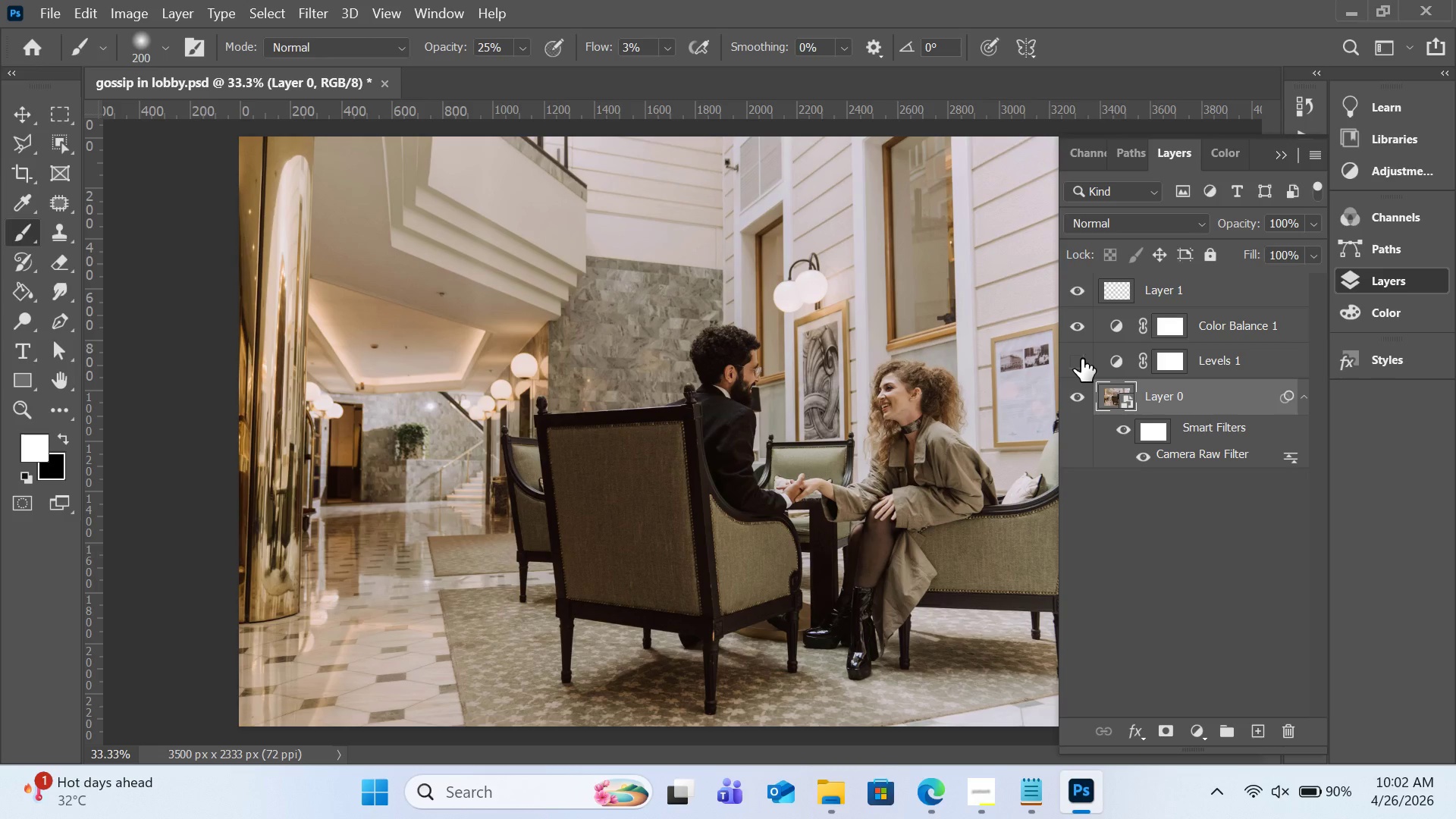 
left_click([1081, 359])
 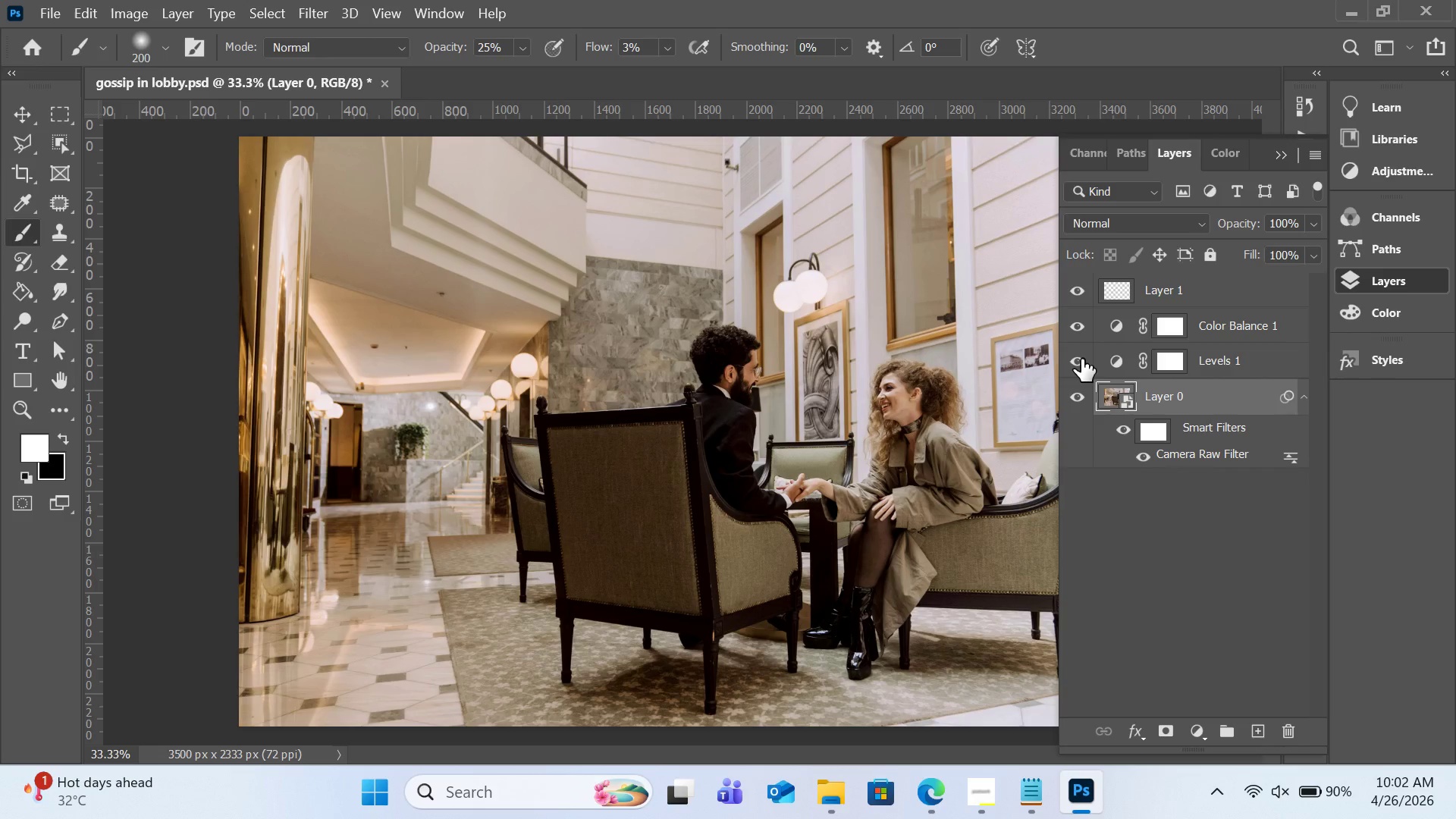 
left_click([1081, 359])
 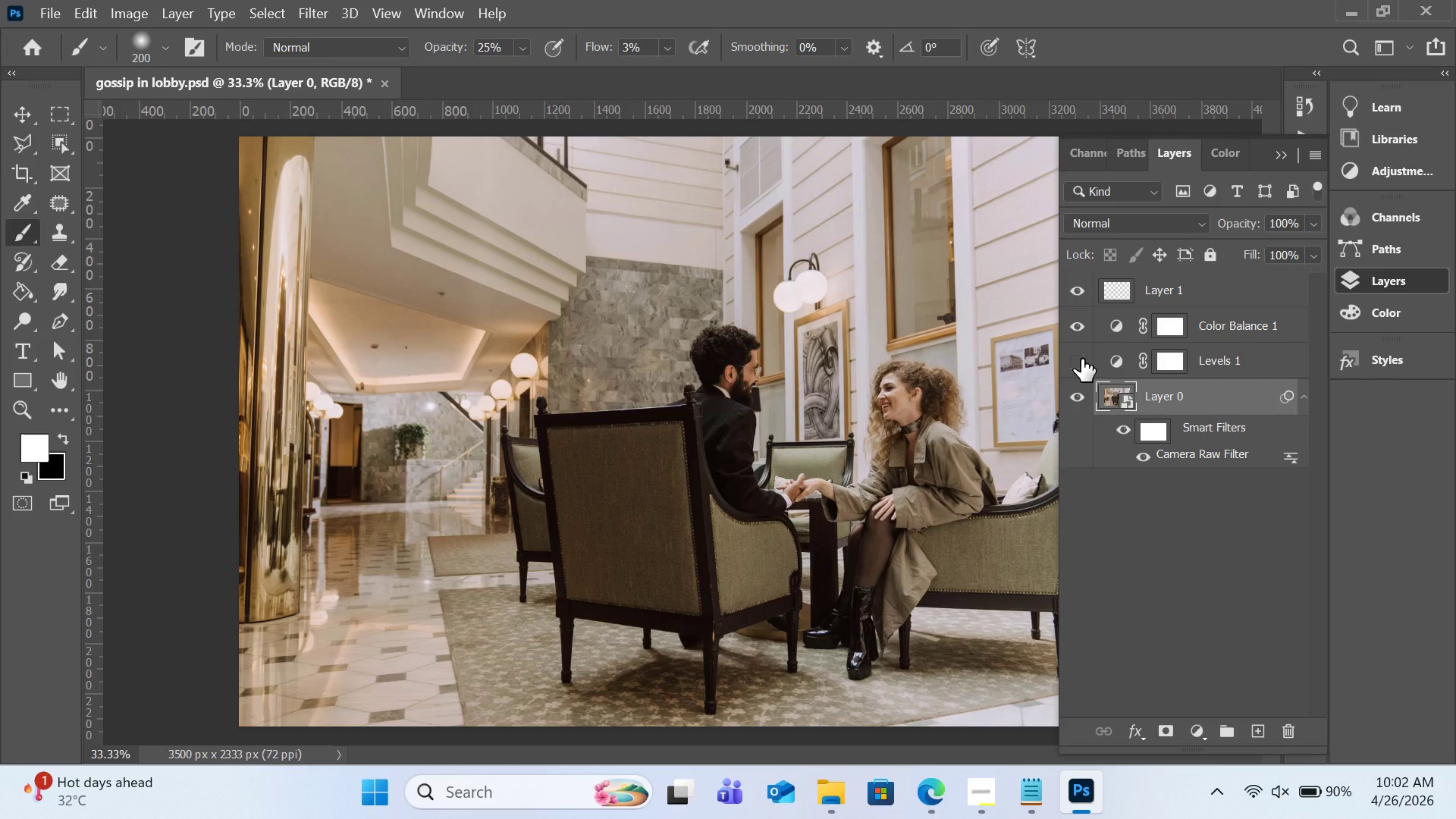 
left_click([1081, 359])
 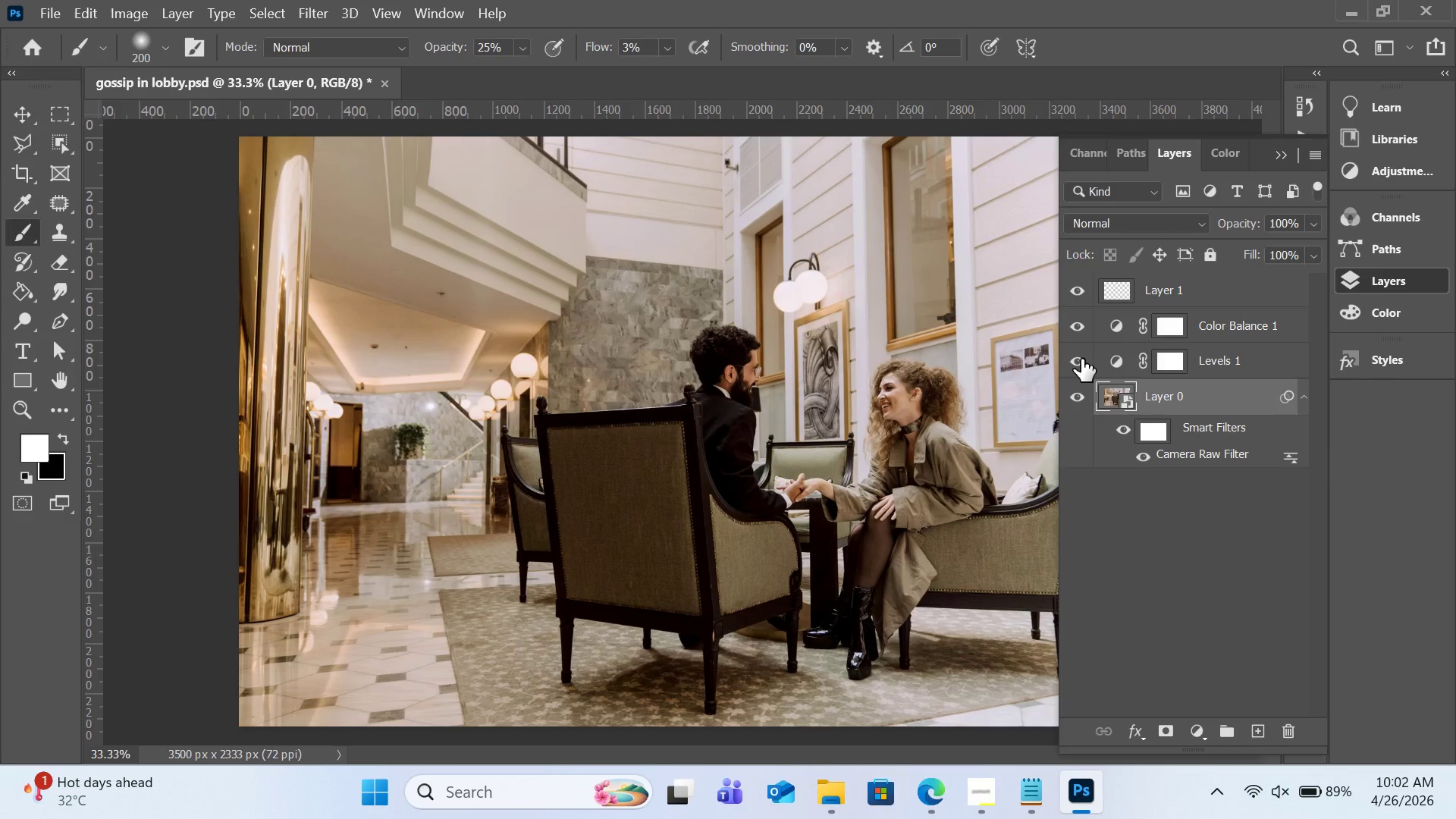 
left_click([1076, 331])
 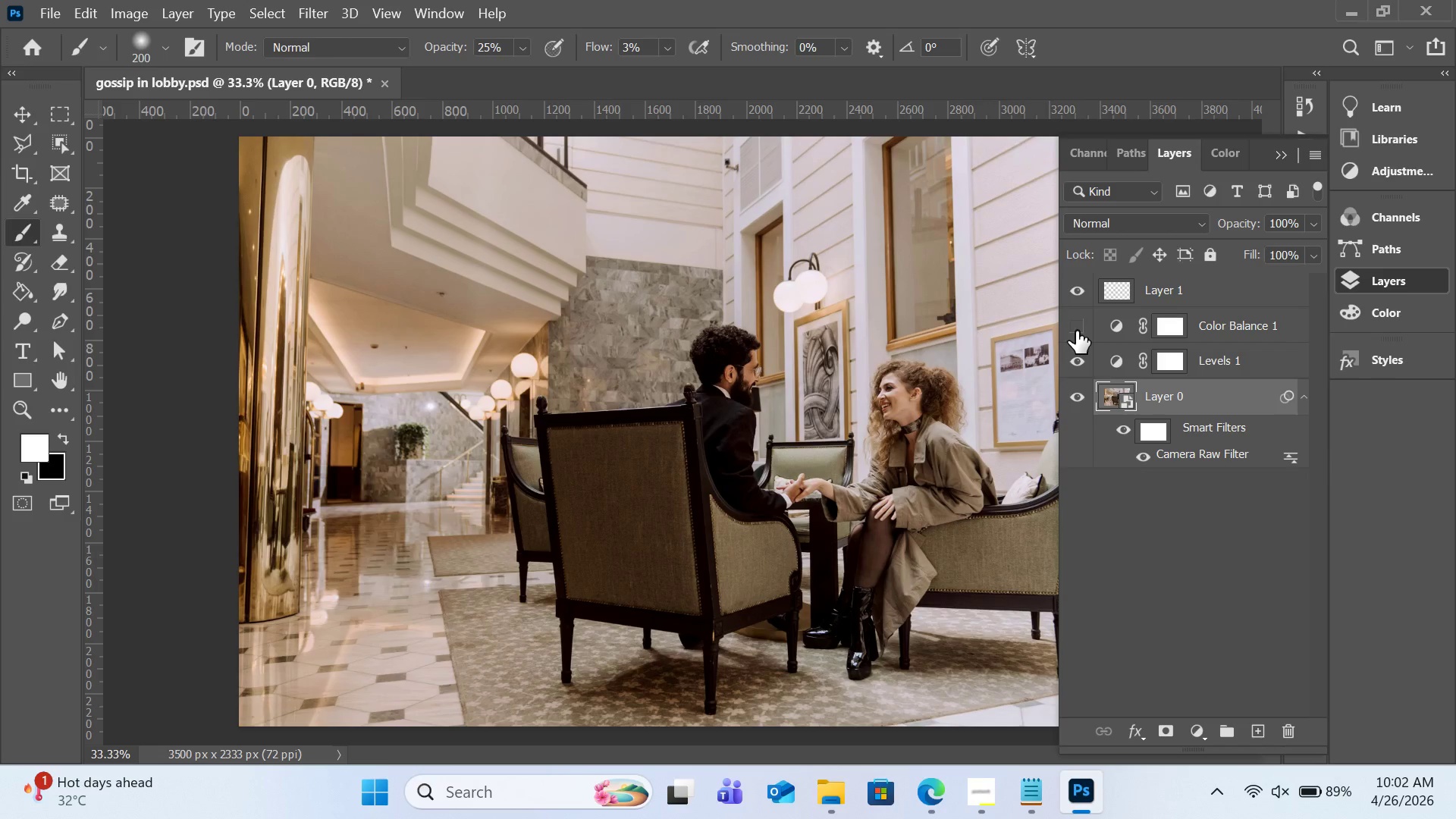 
left_click([1076, 331])
 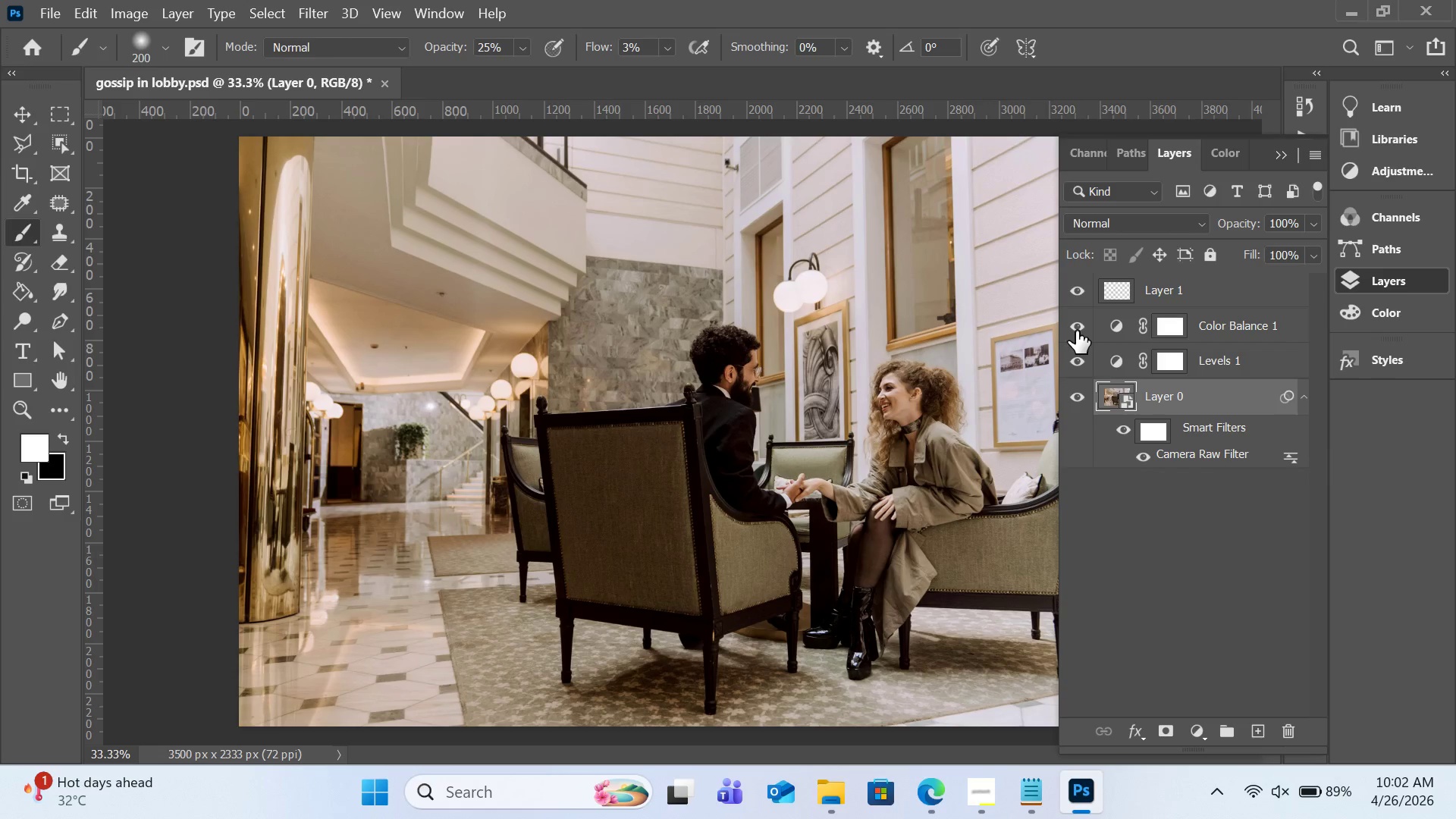 
left_click([1076, 331])
 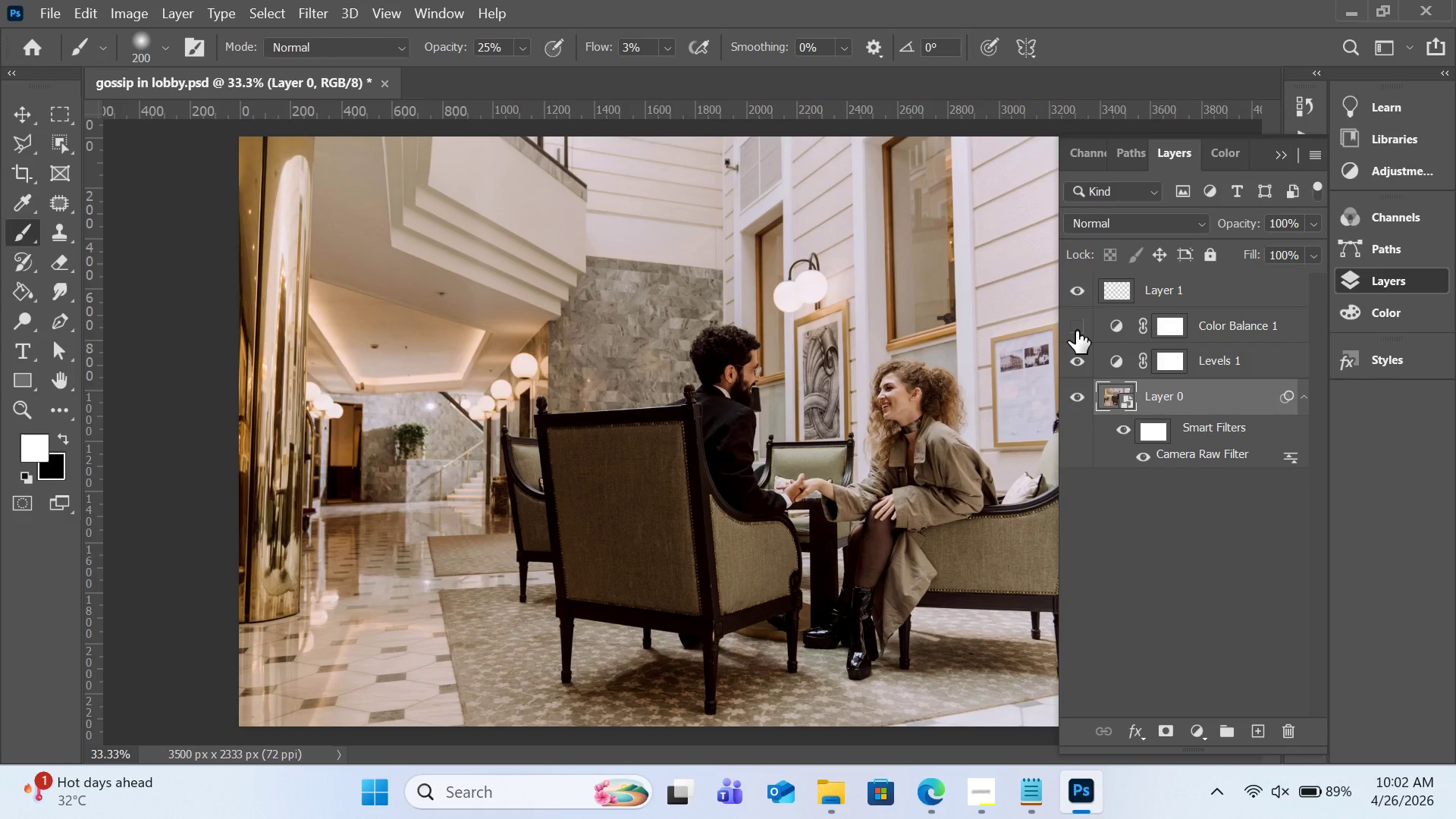 
left_click([1076, 331])
 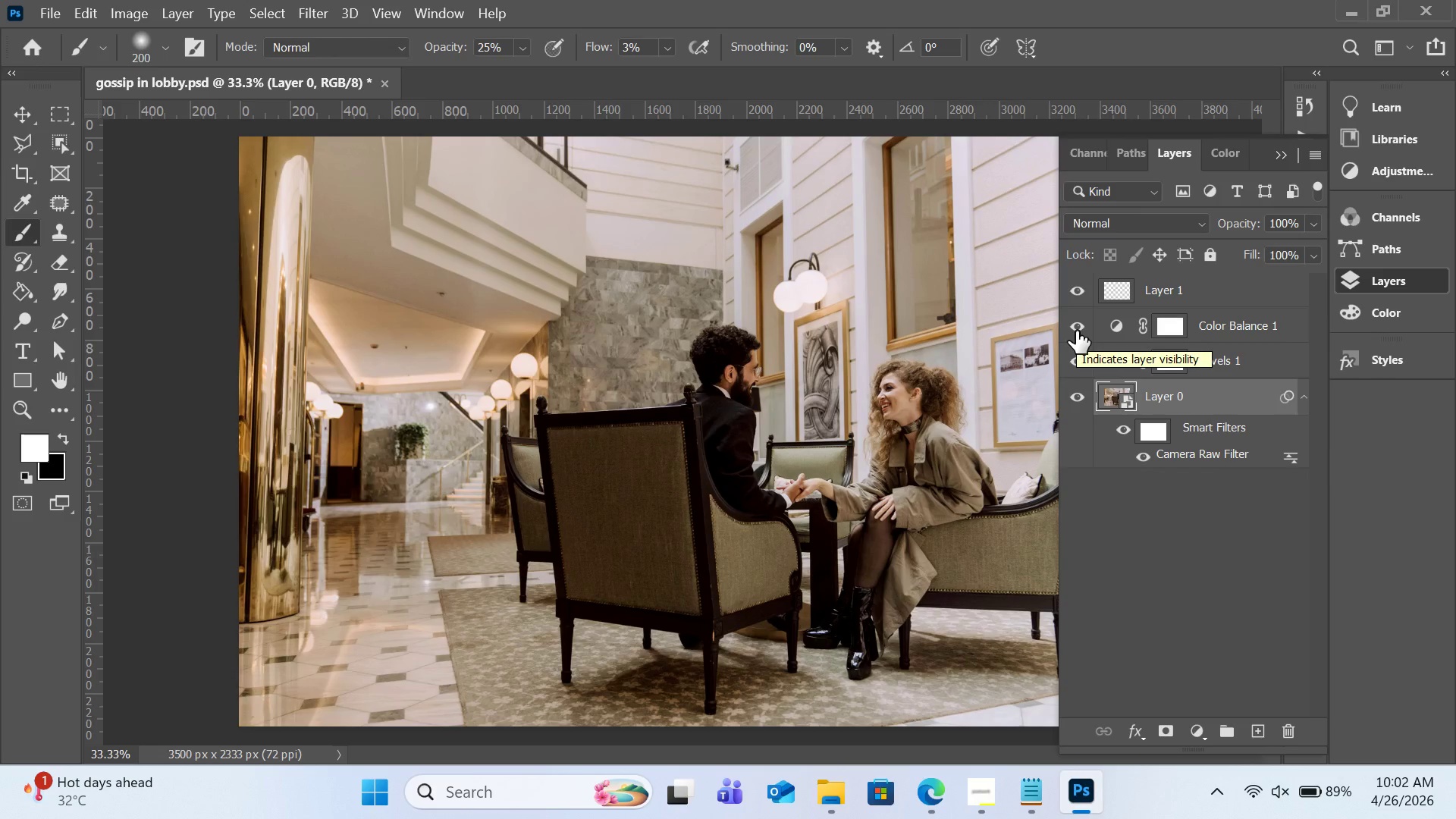 
left_click([1076, 331])
 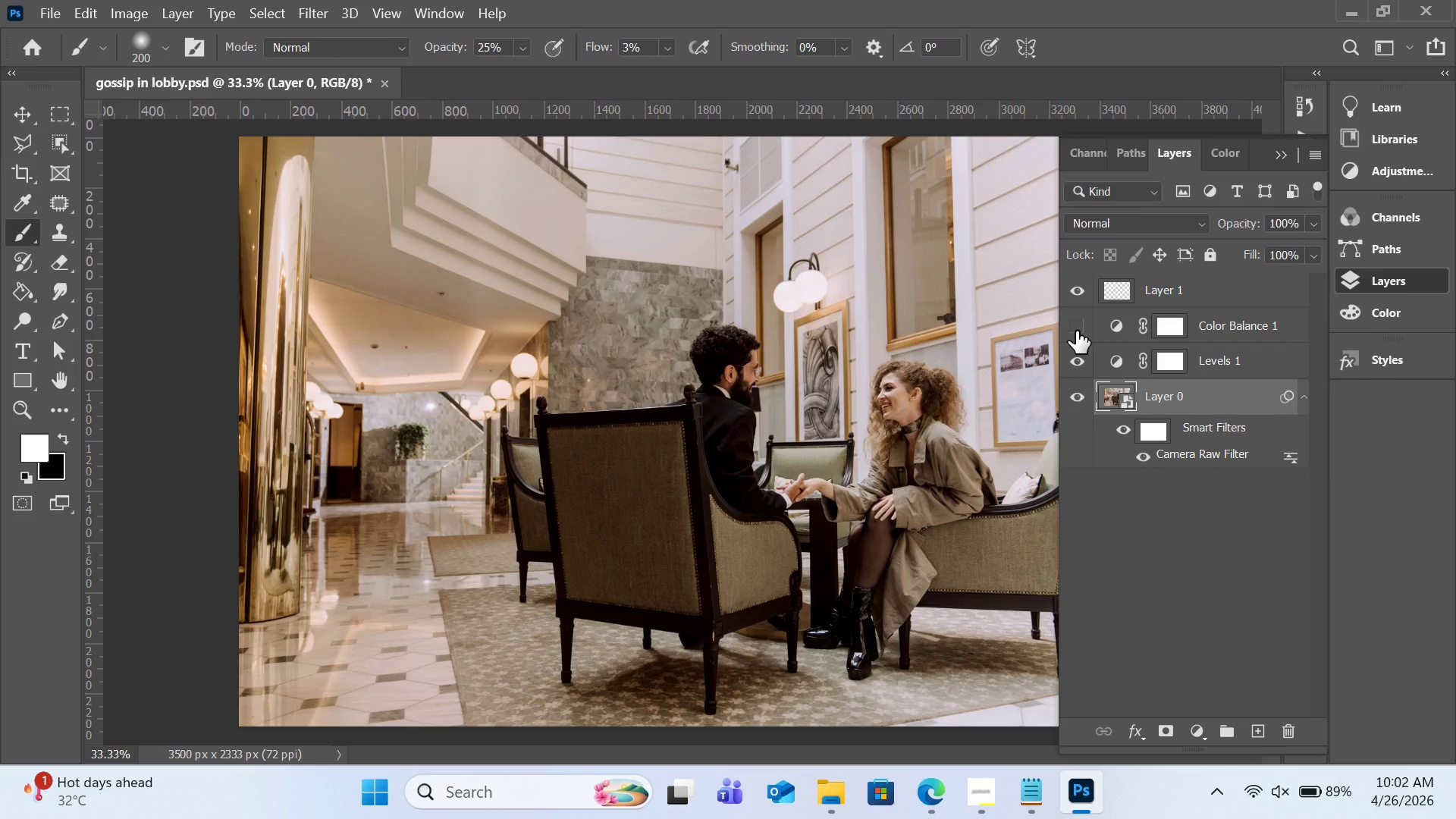 
left_click([1076, 331])
 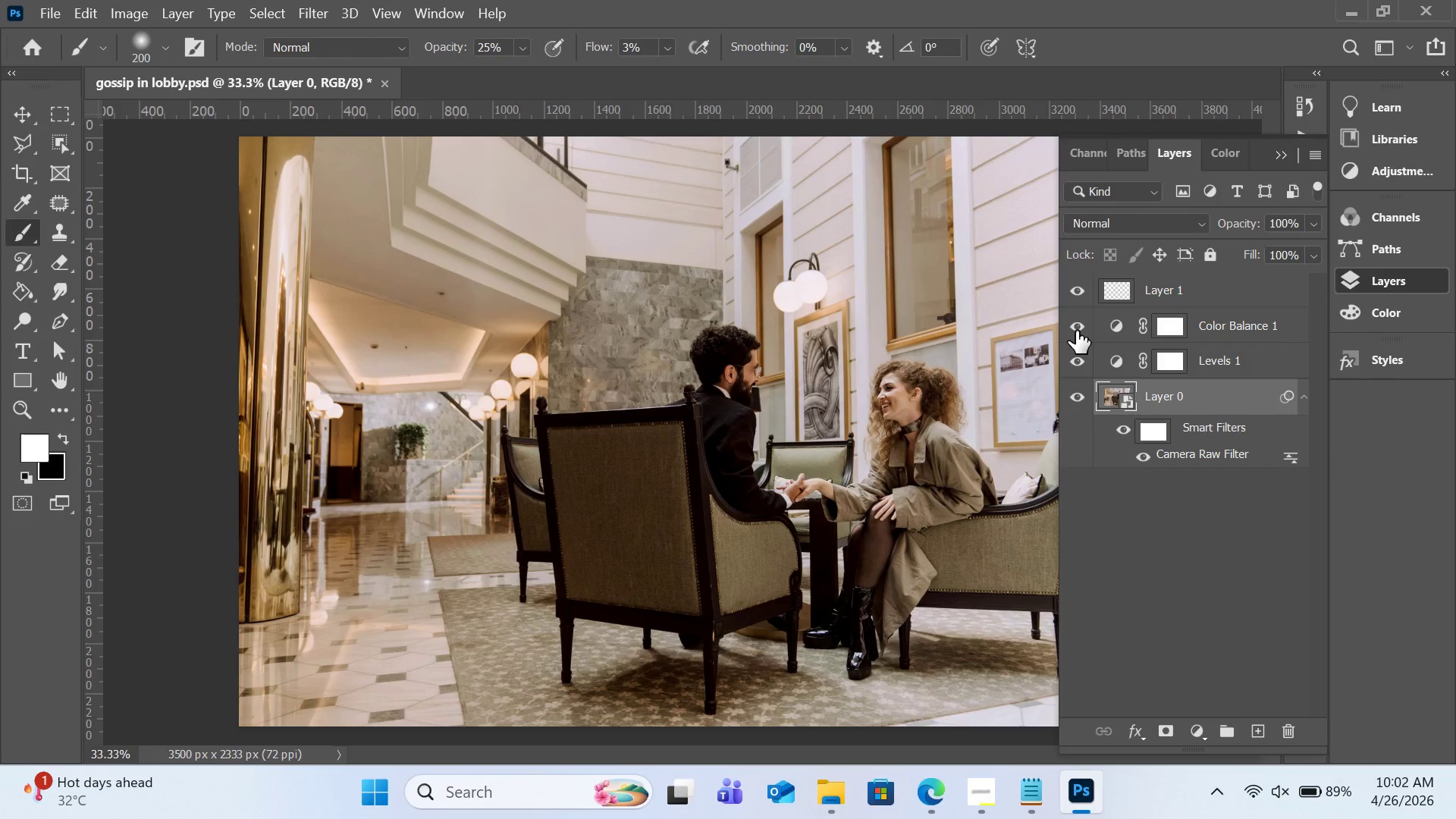 
left_click([1076, 331])
 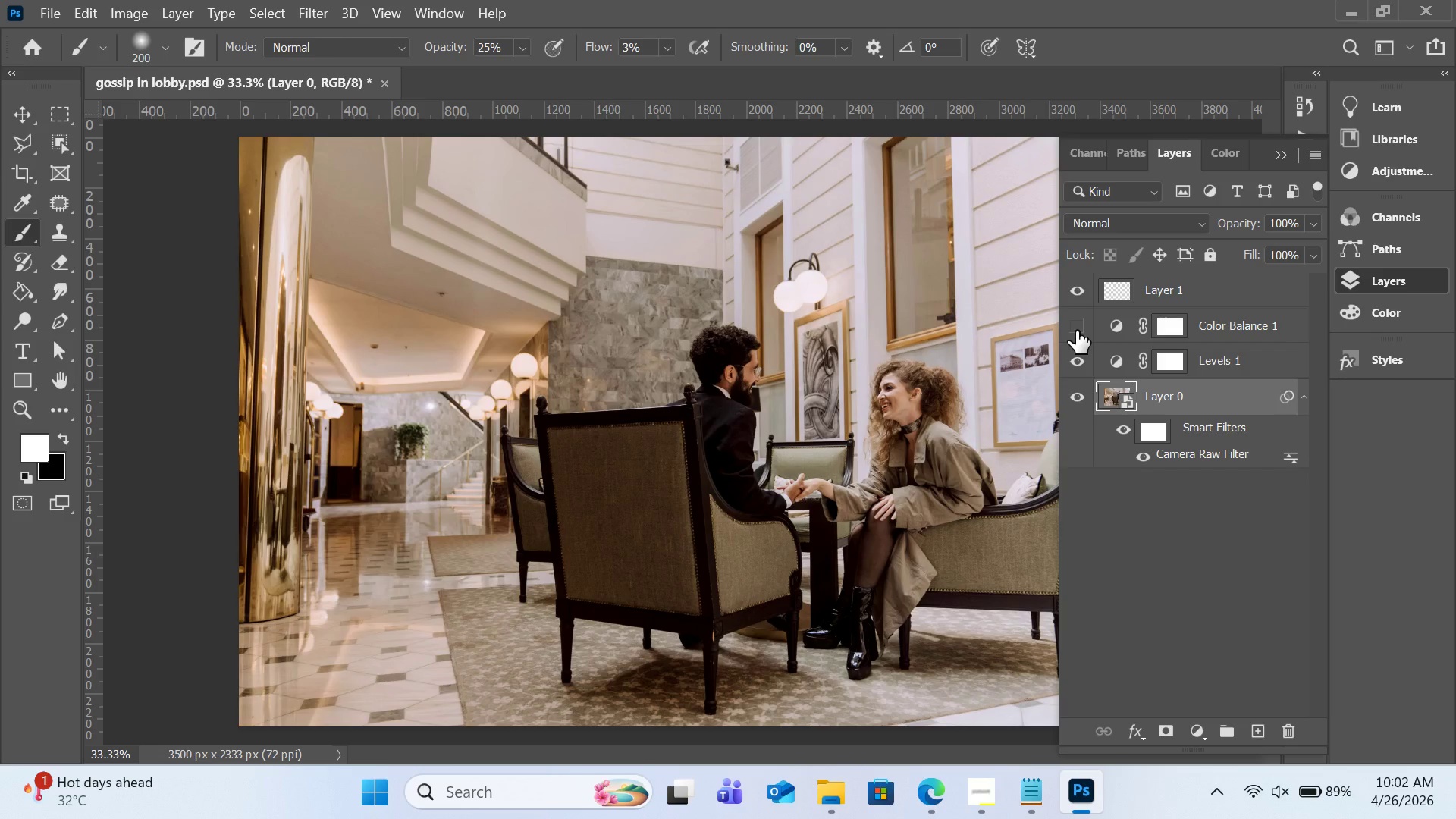 
left_click([1076, 331])
 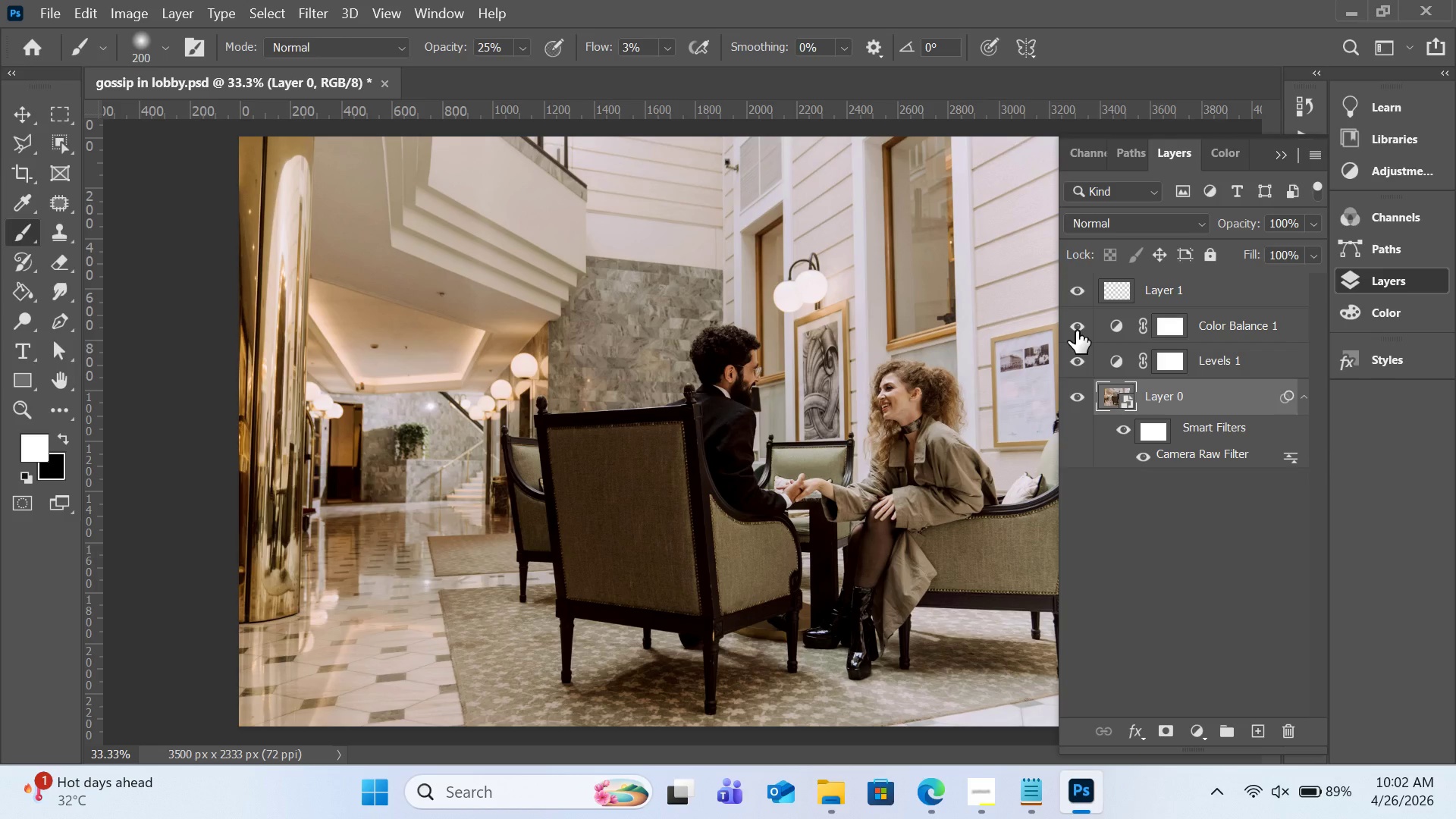 
left_click([1076, 331])
 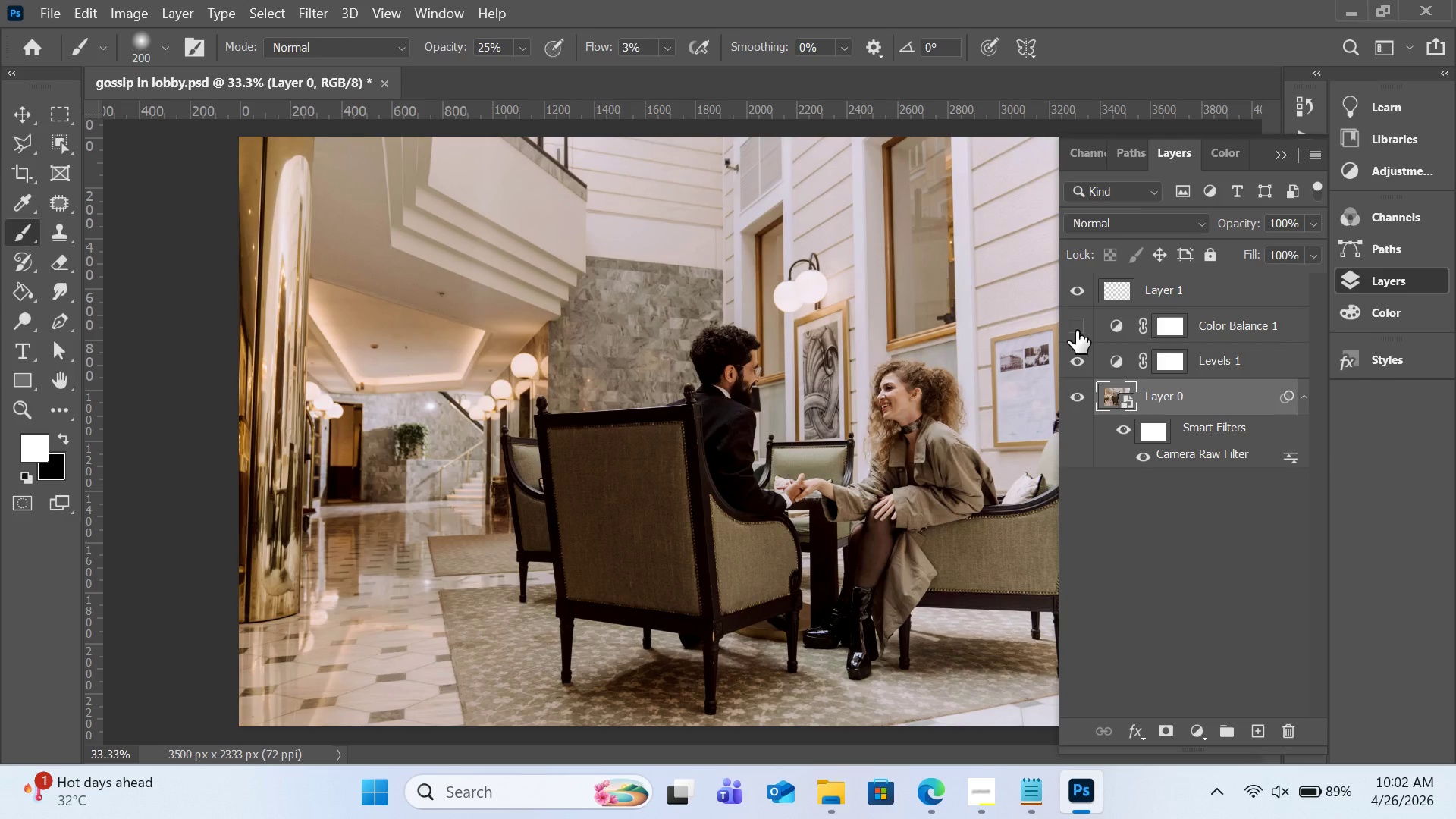 
left_click([1076, 331])
 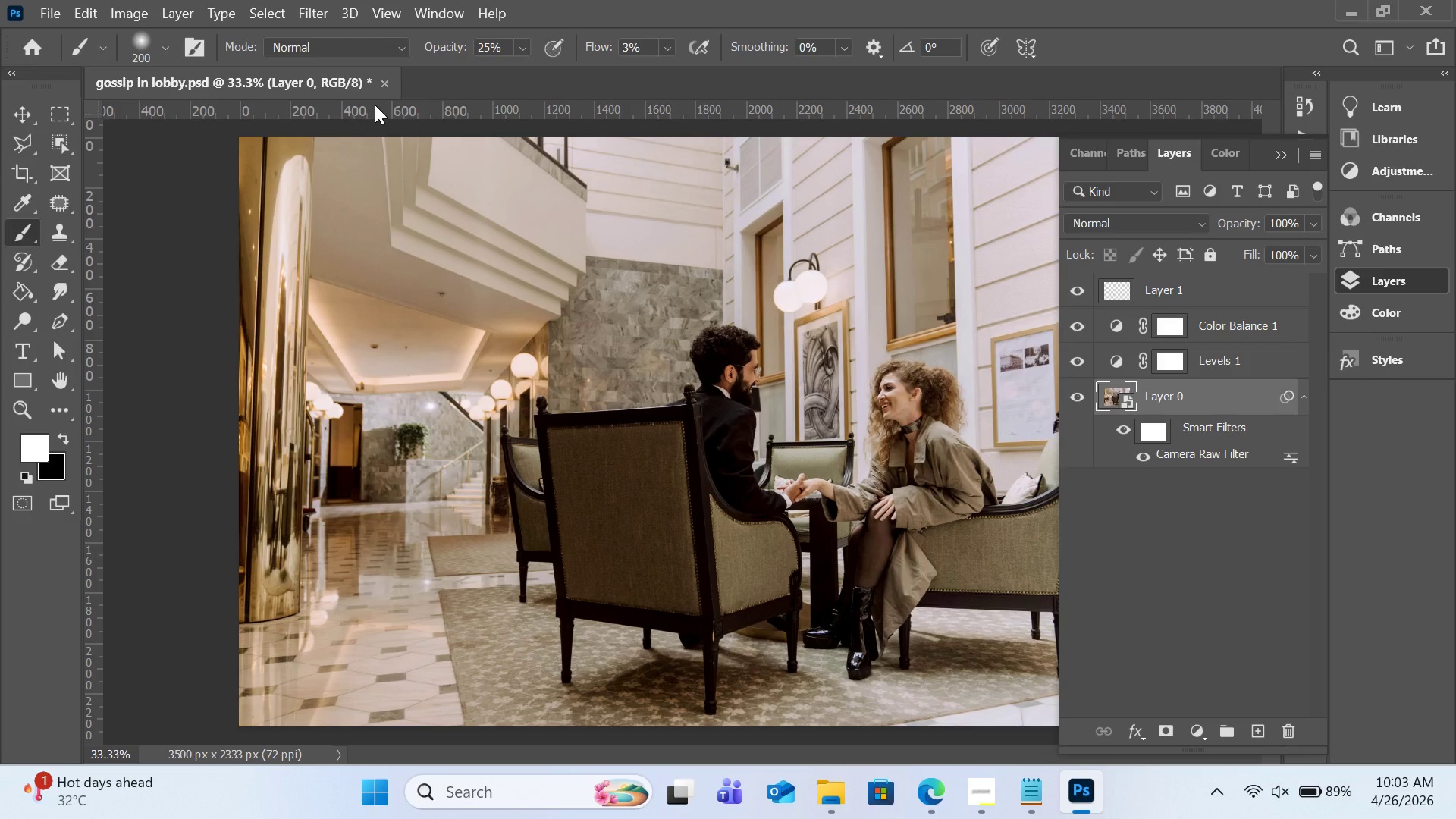 
wait(5.64)
 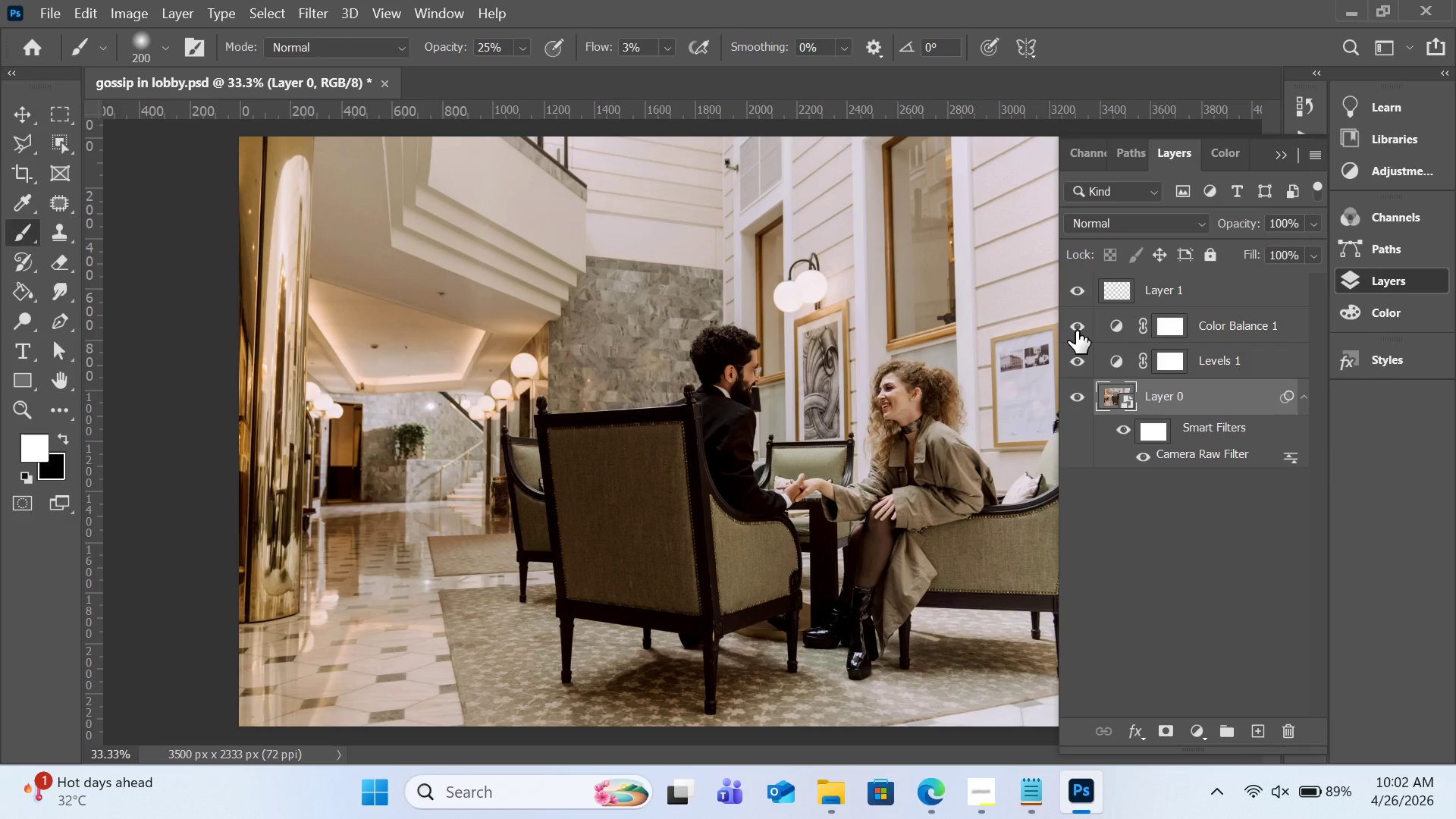 
left_click([825, 814])
 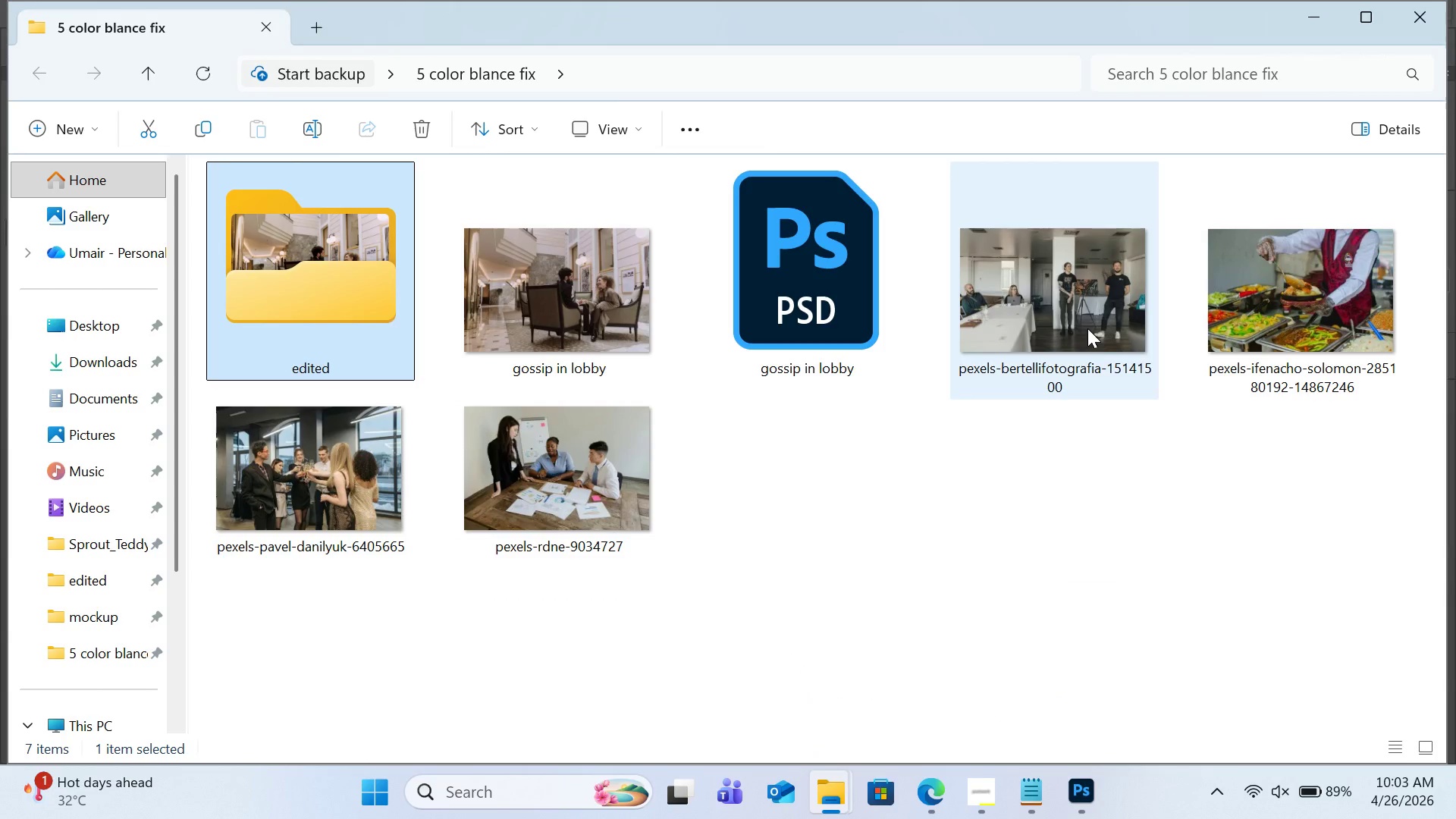 
wait(5.34)
 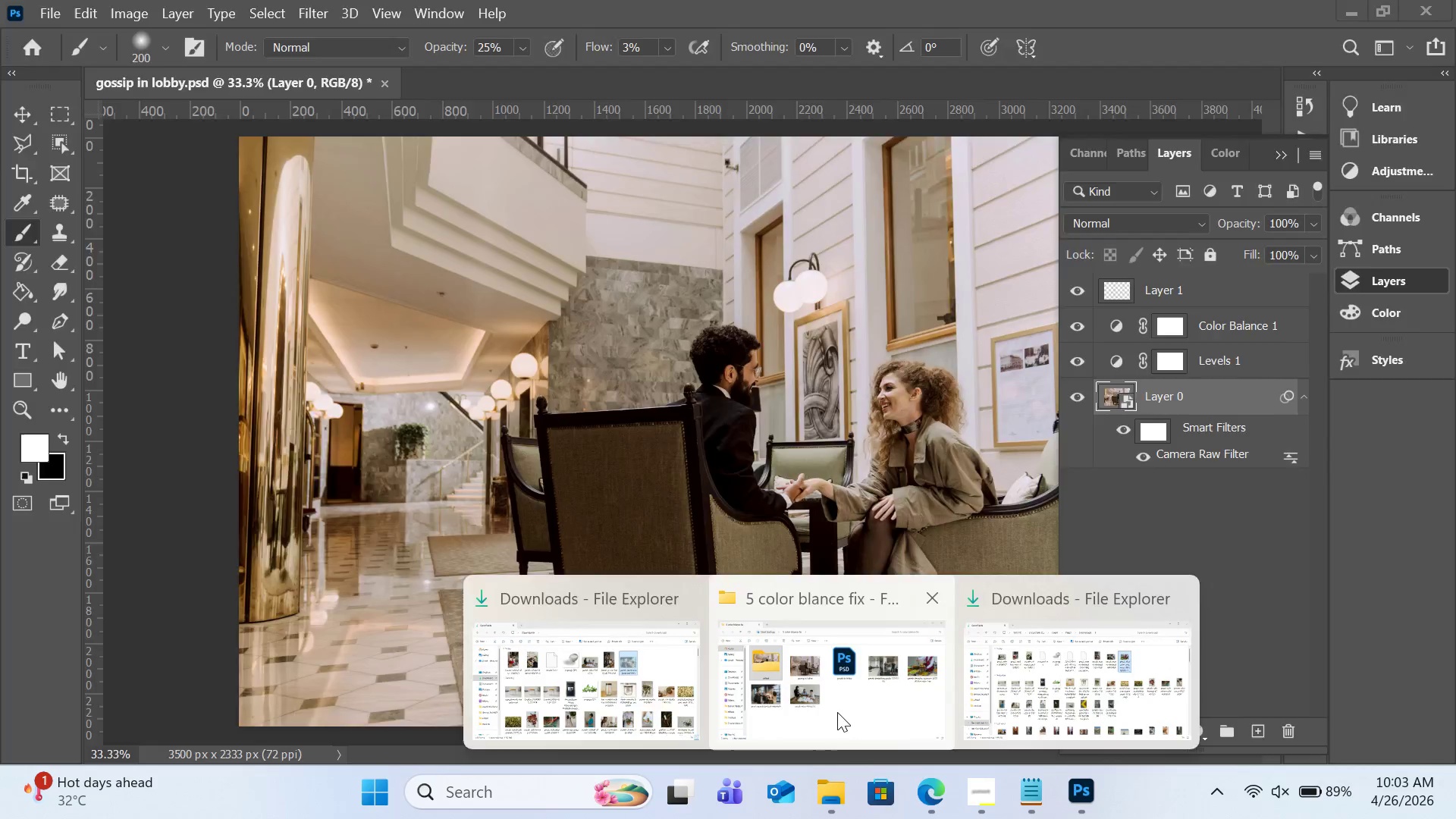 
left_click([1066, 286])
 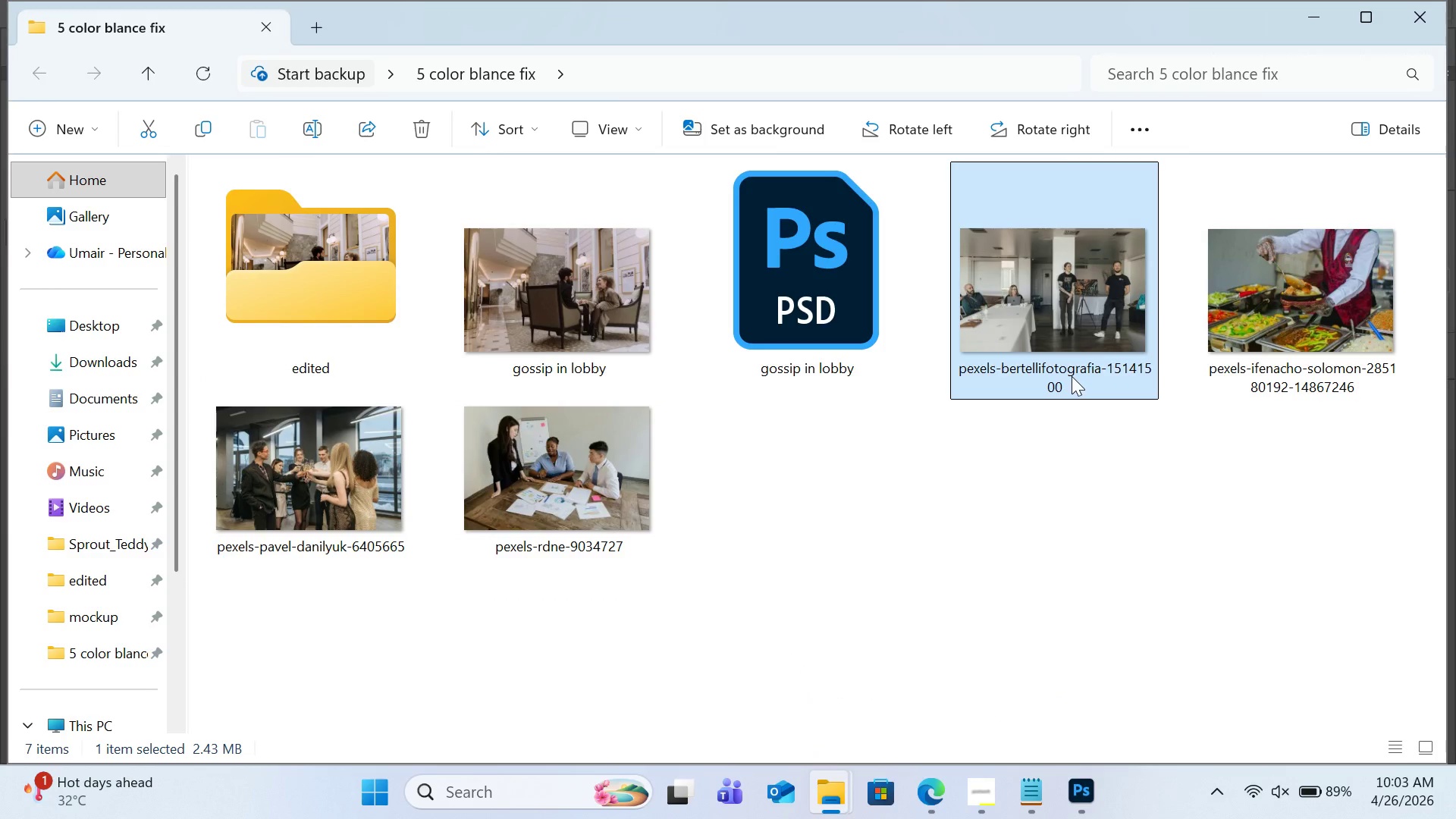 
left_click_drag(start_coordinate=[1070, 304], to_coordinate=[623, 86])
 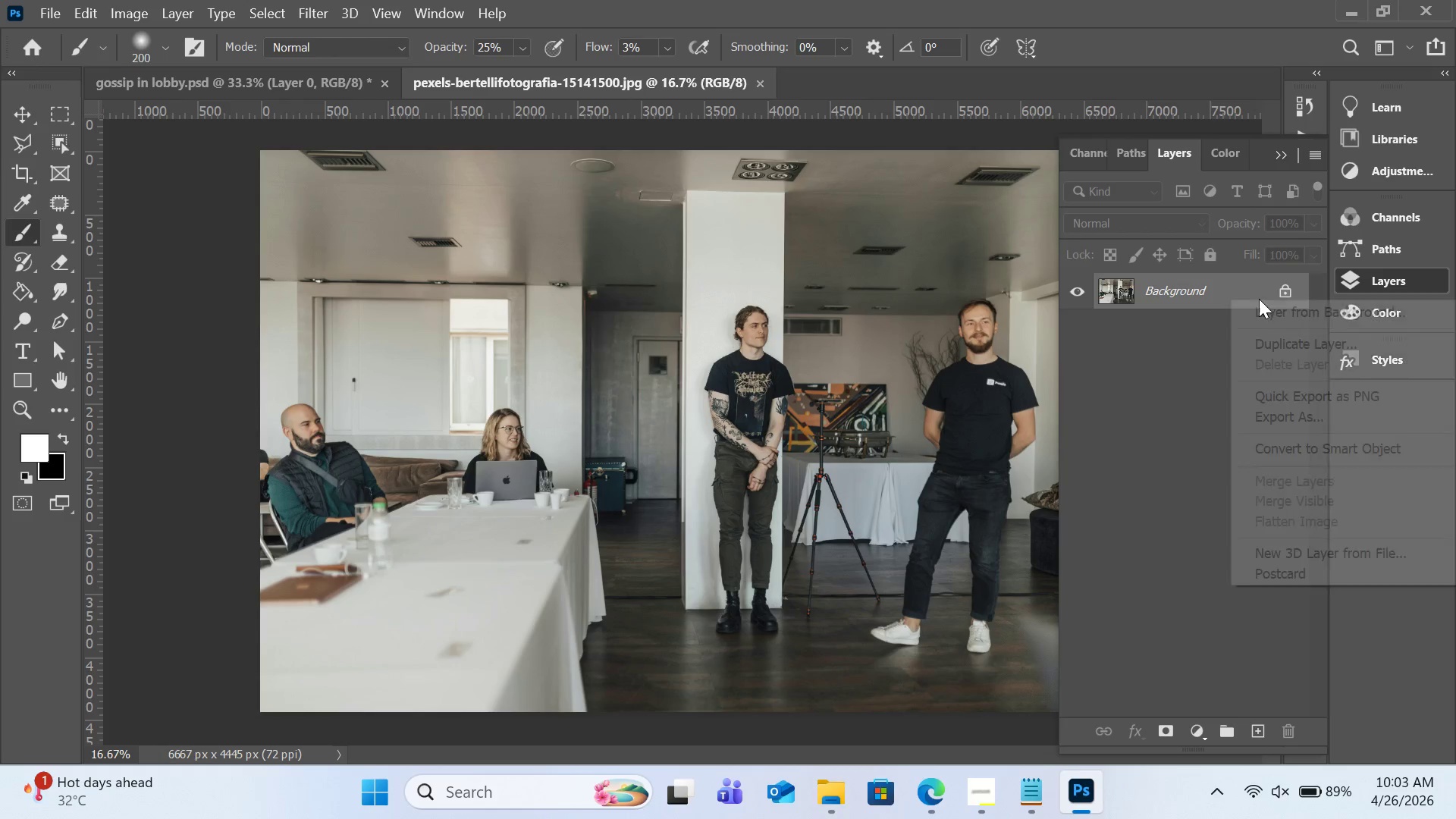 
wait(5.14)
 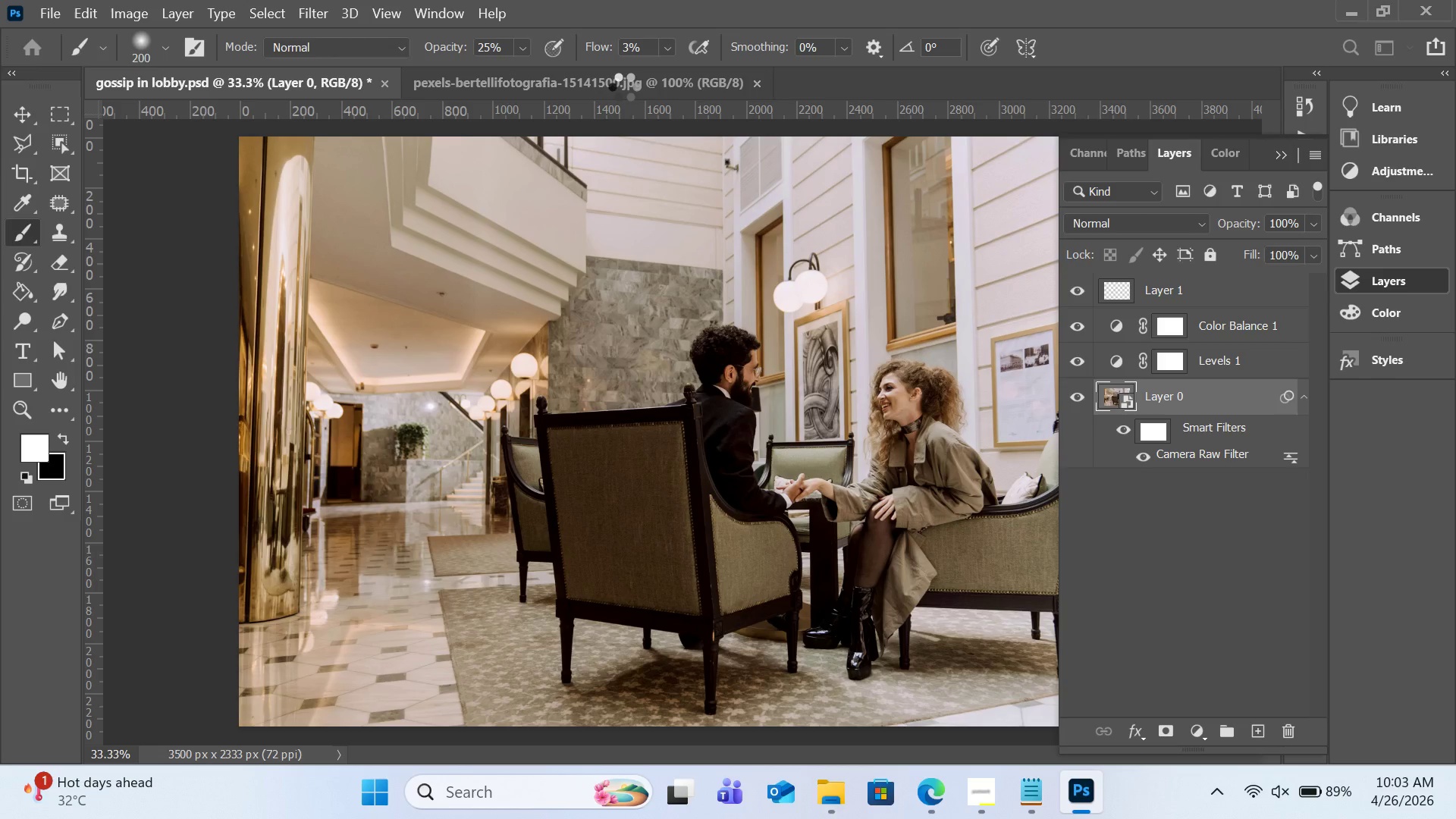 
left_click([1312, 449])
 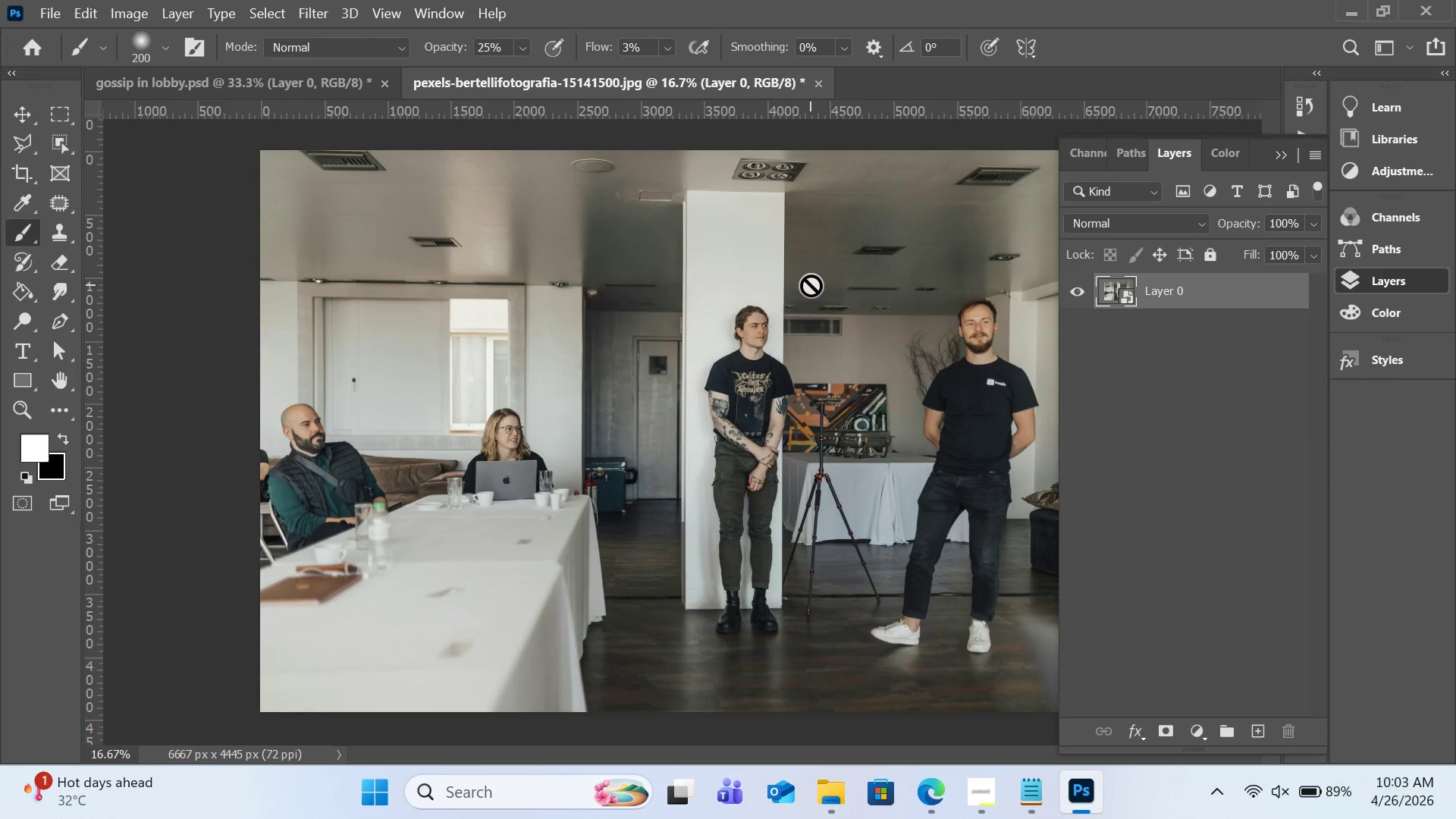 
left_click([276, 74])
 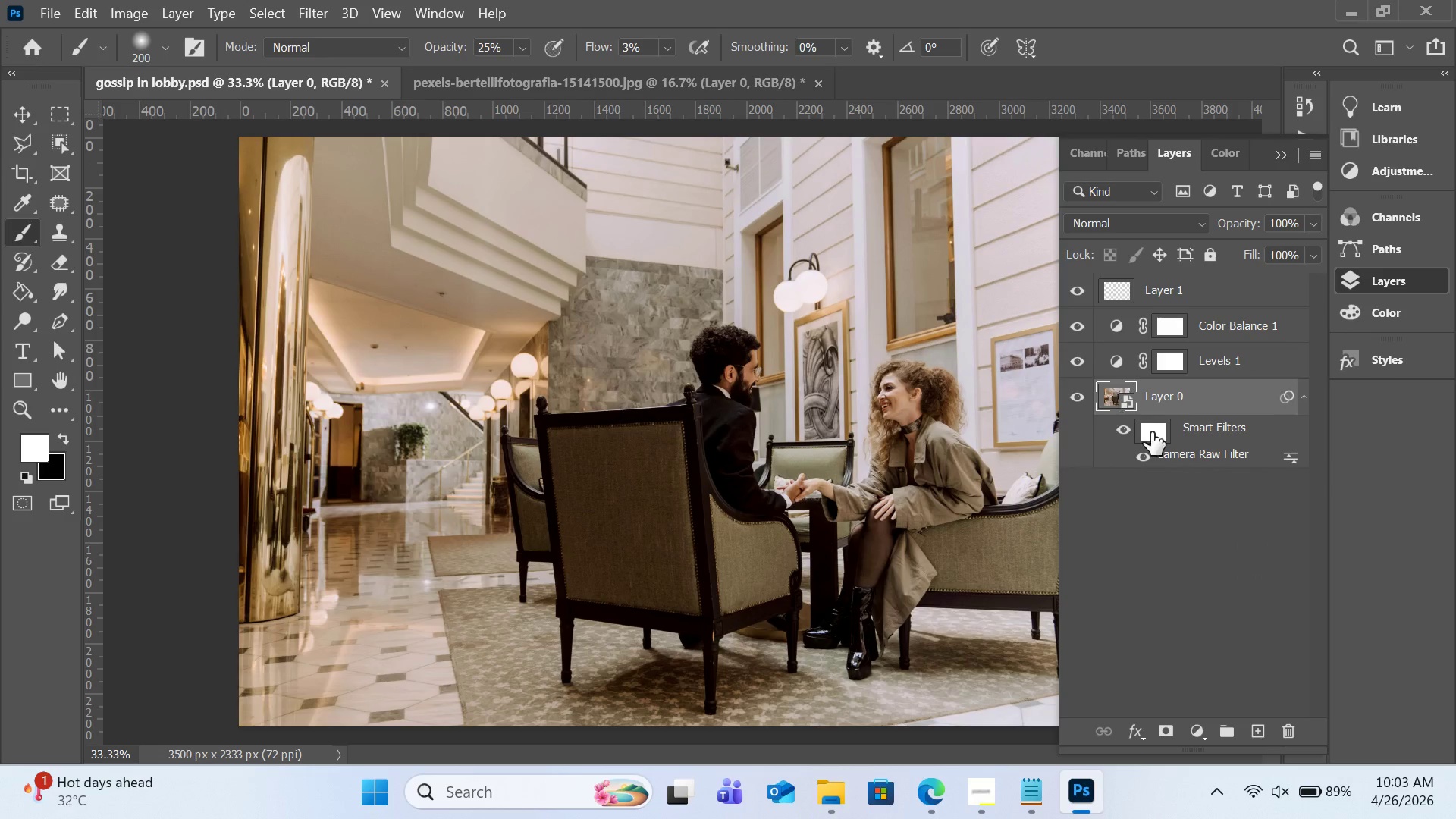 
left_click([1175, 423])
 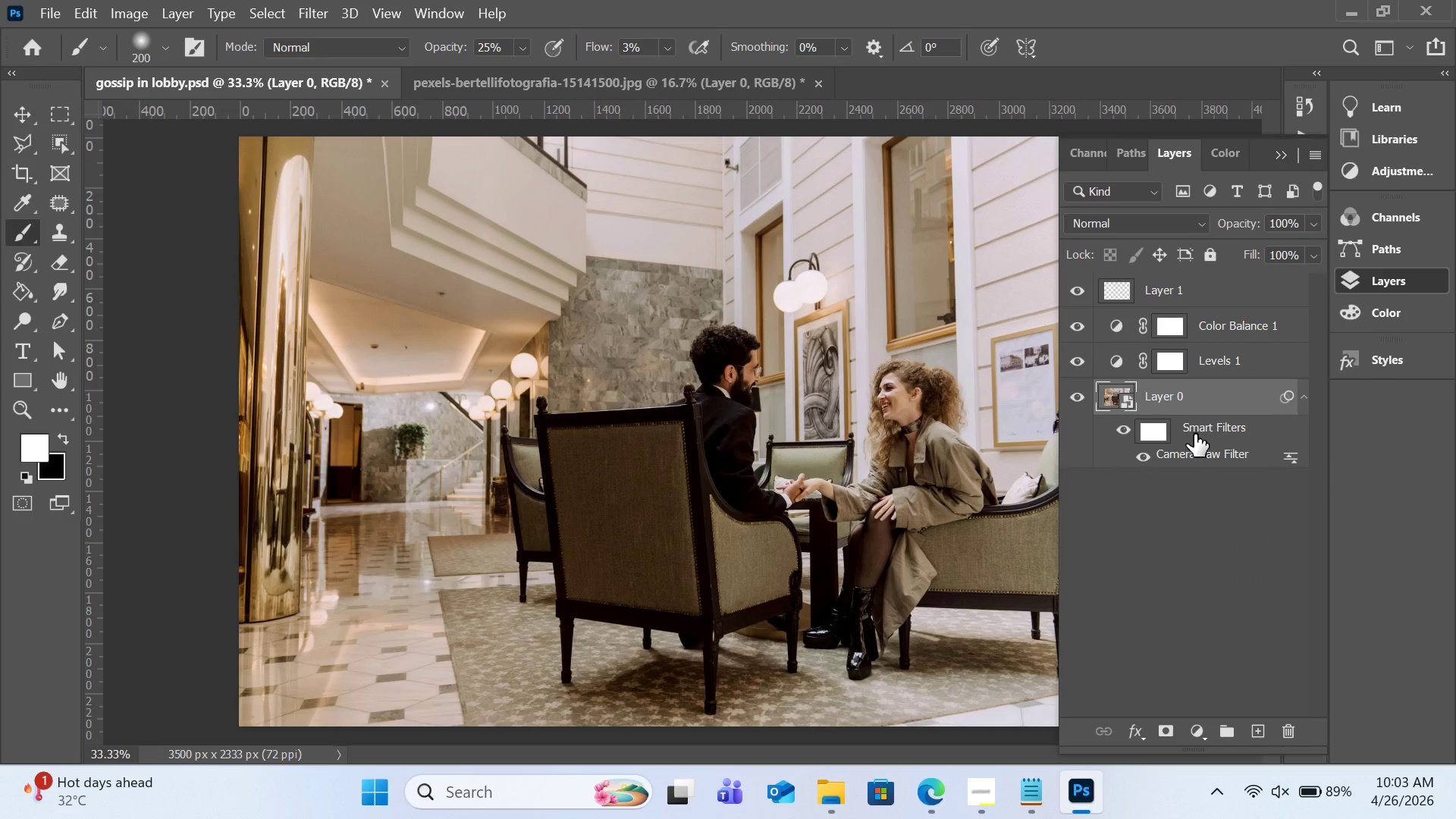 
left_click([1194, 434])
 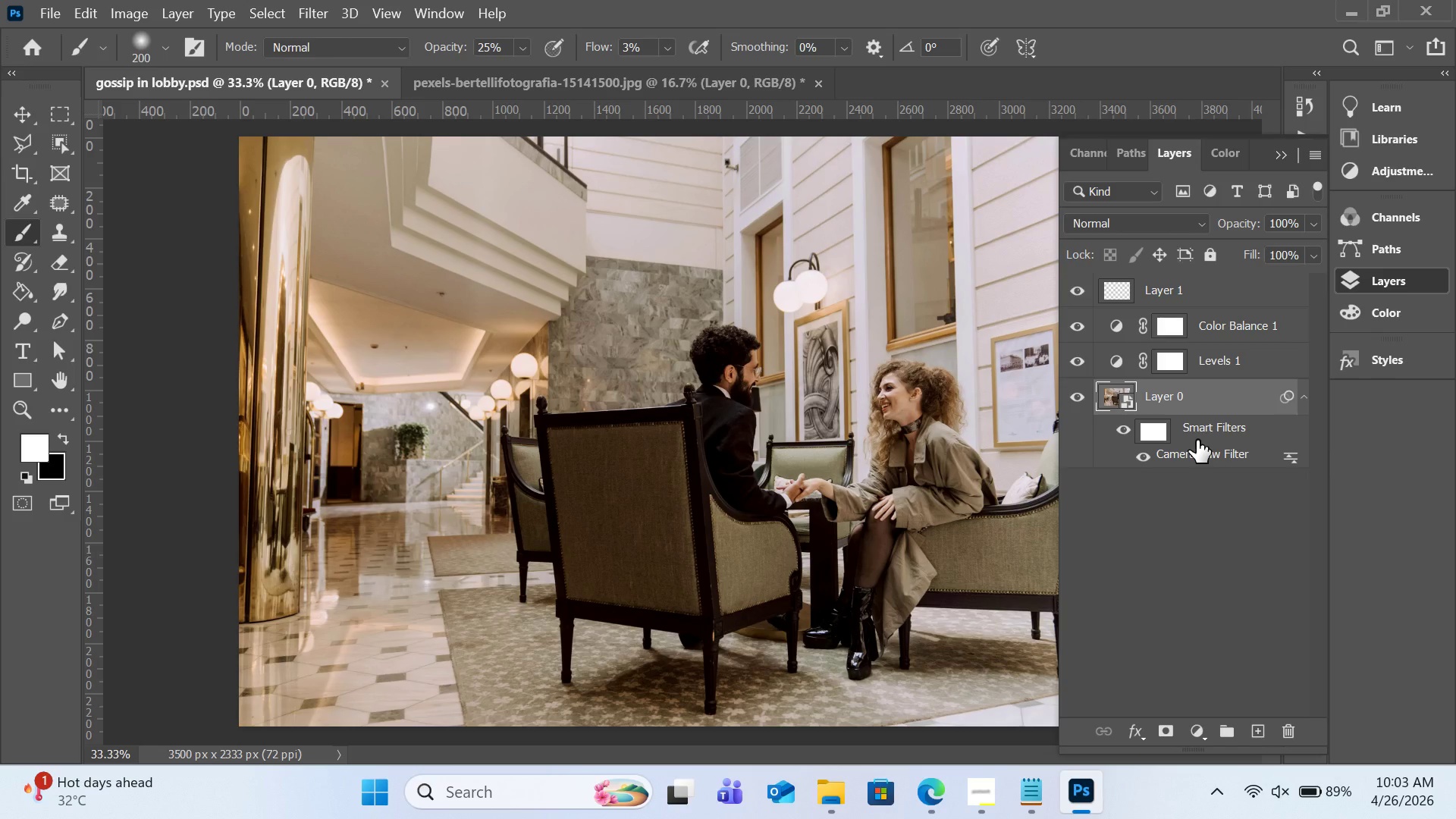 
left_click([1200, 457])
 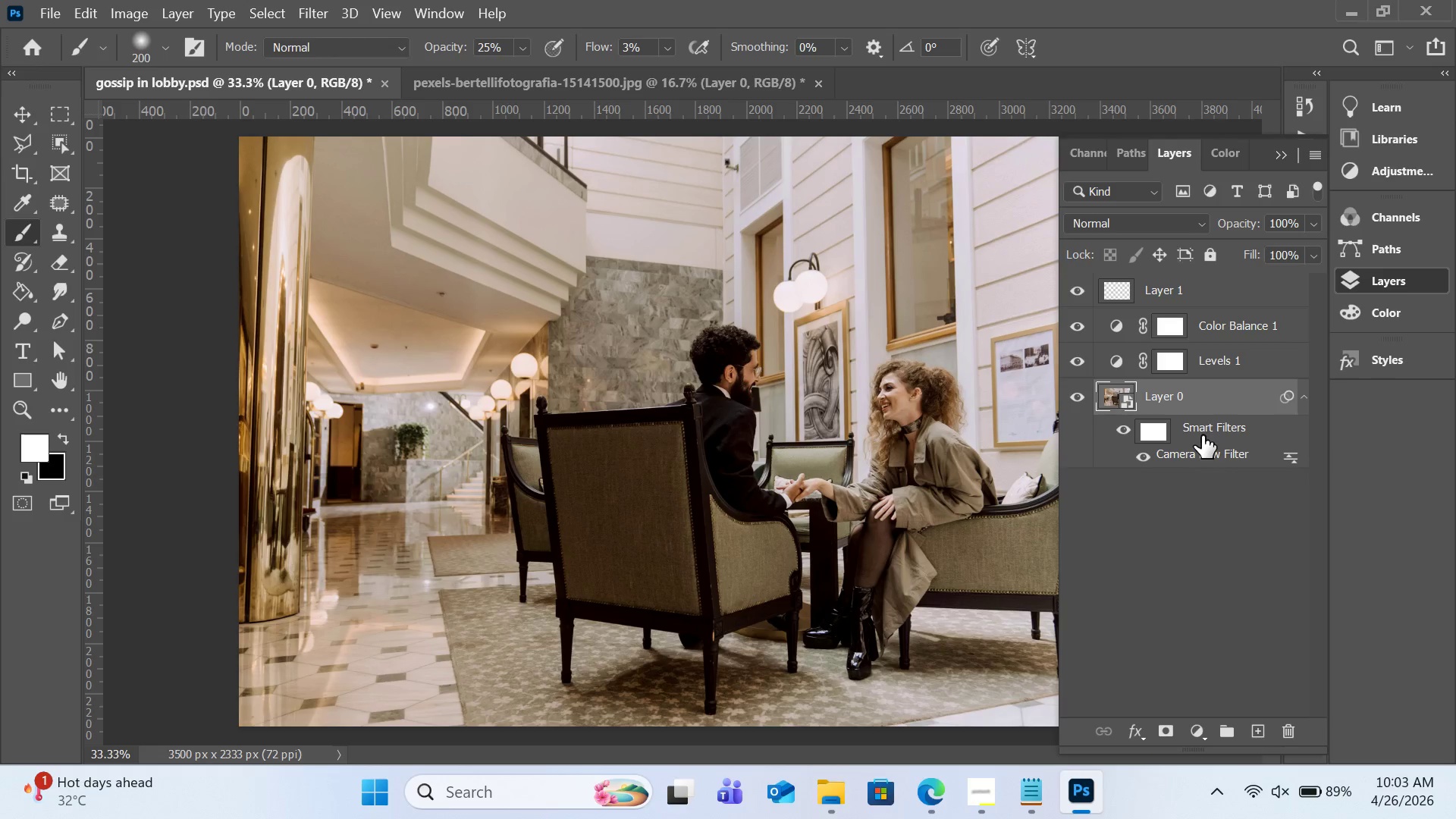 
left_click([1202, 431])
 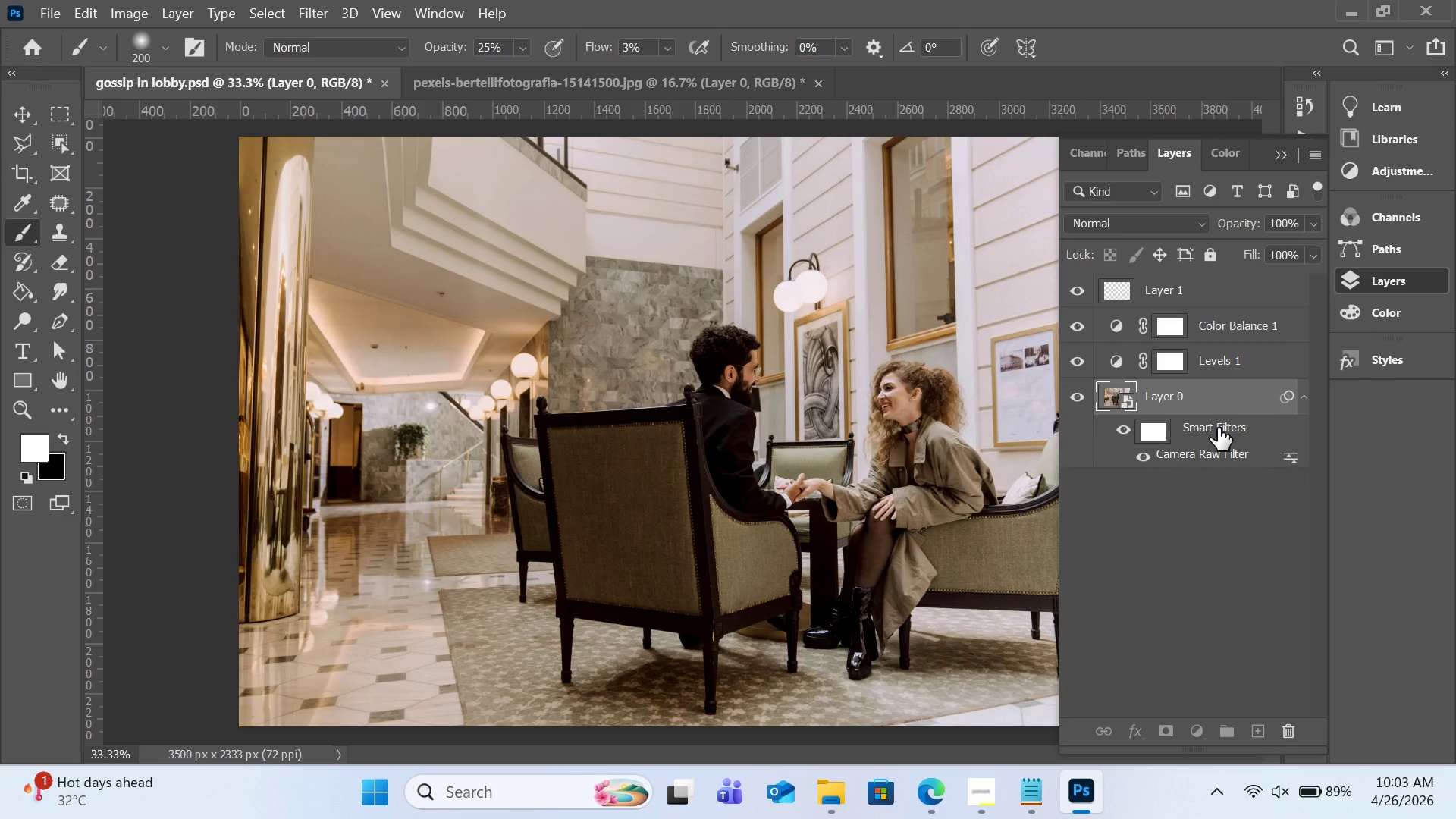 
left_click([1218, 428])
 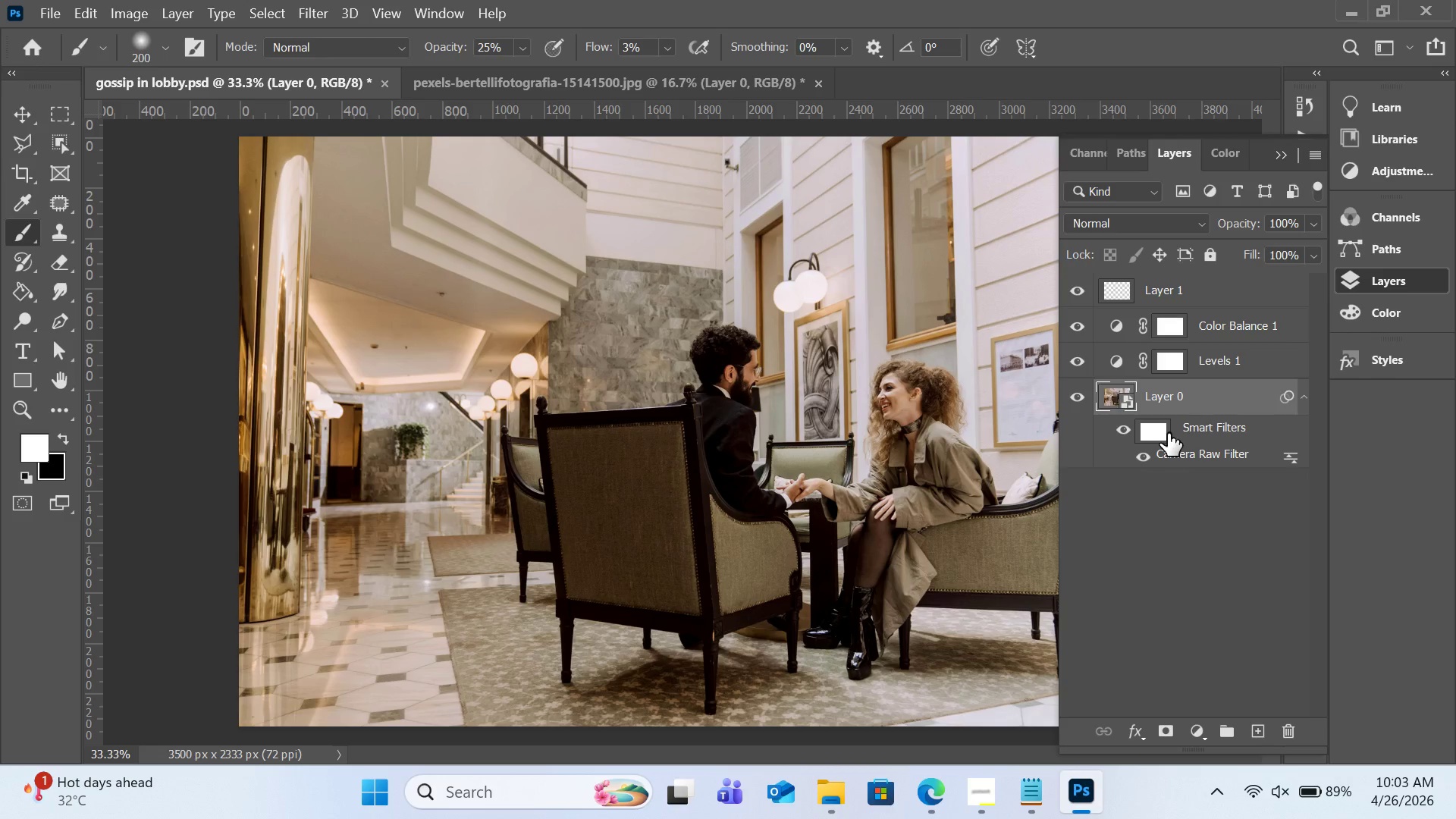 
left_click([1164, 432])
 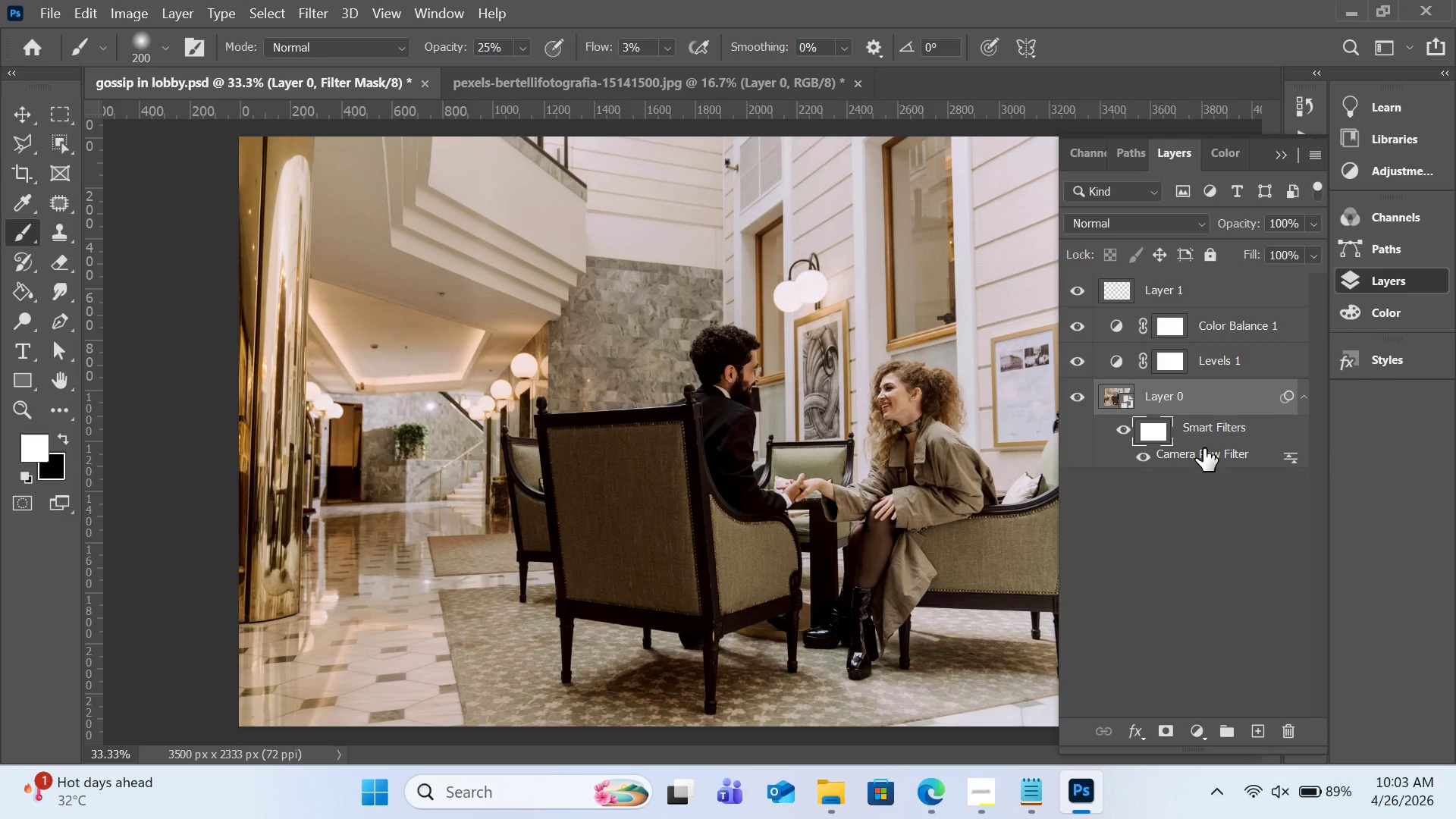 
key(Control+C)
 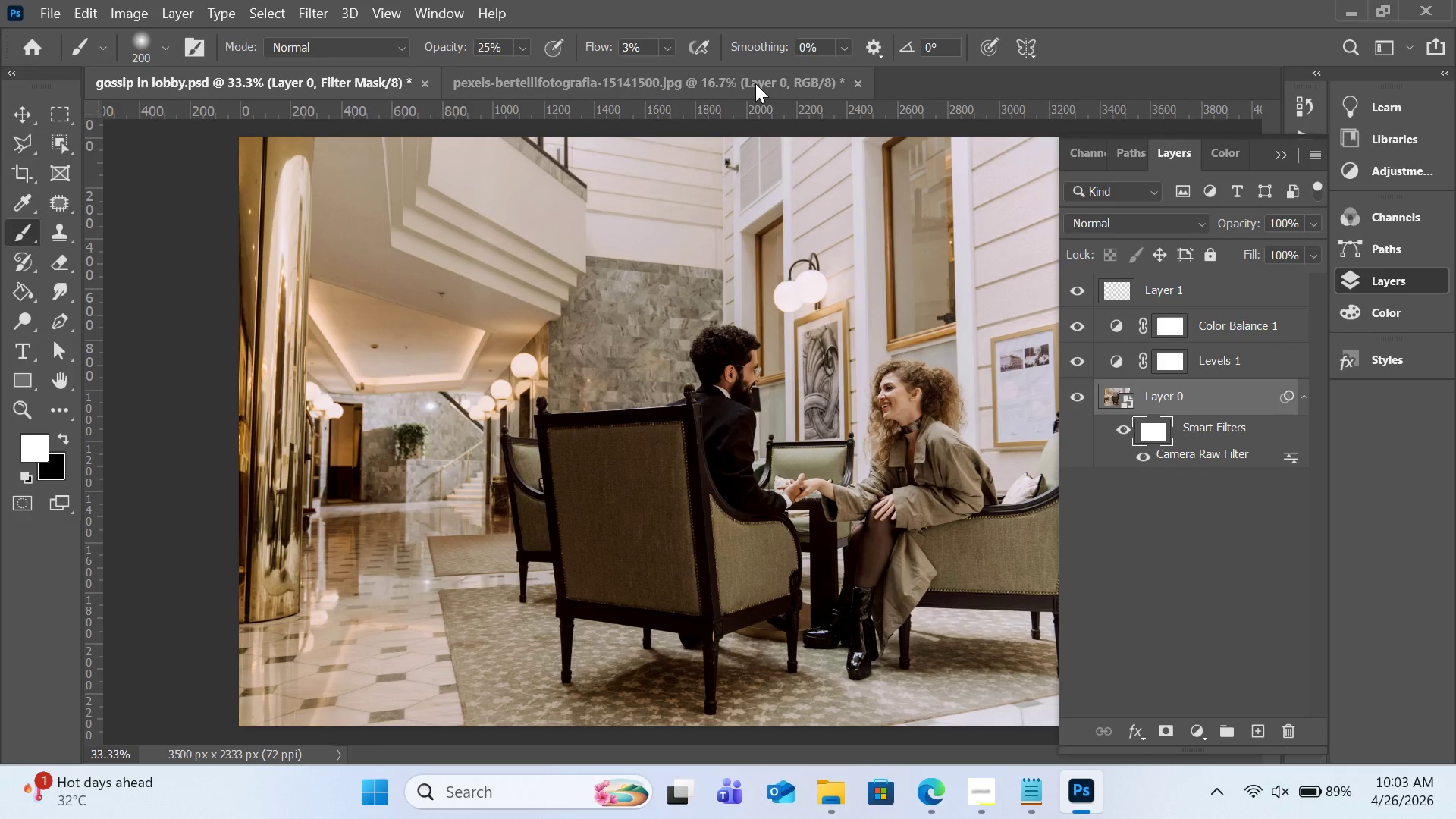 
left_click([701, 83])
 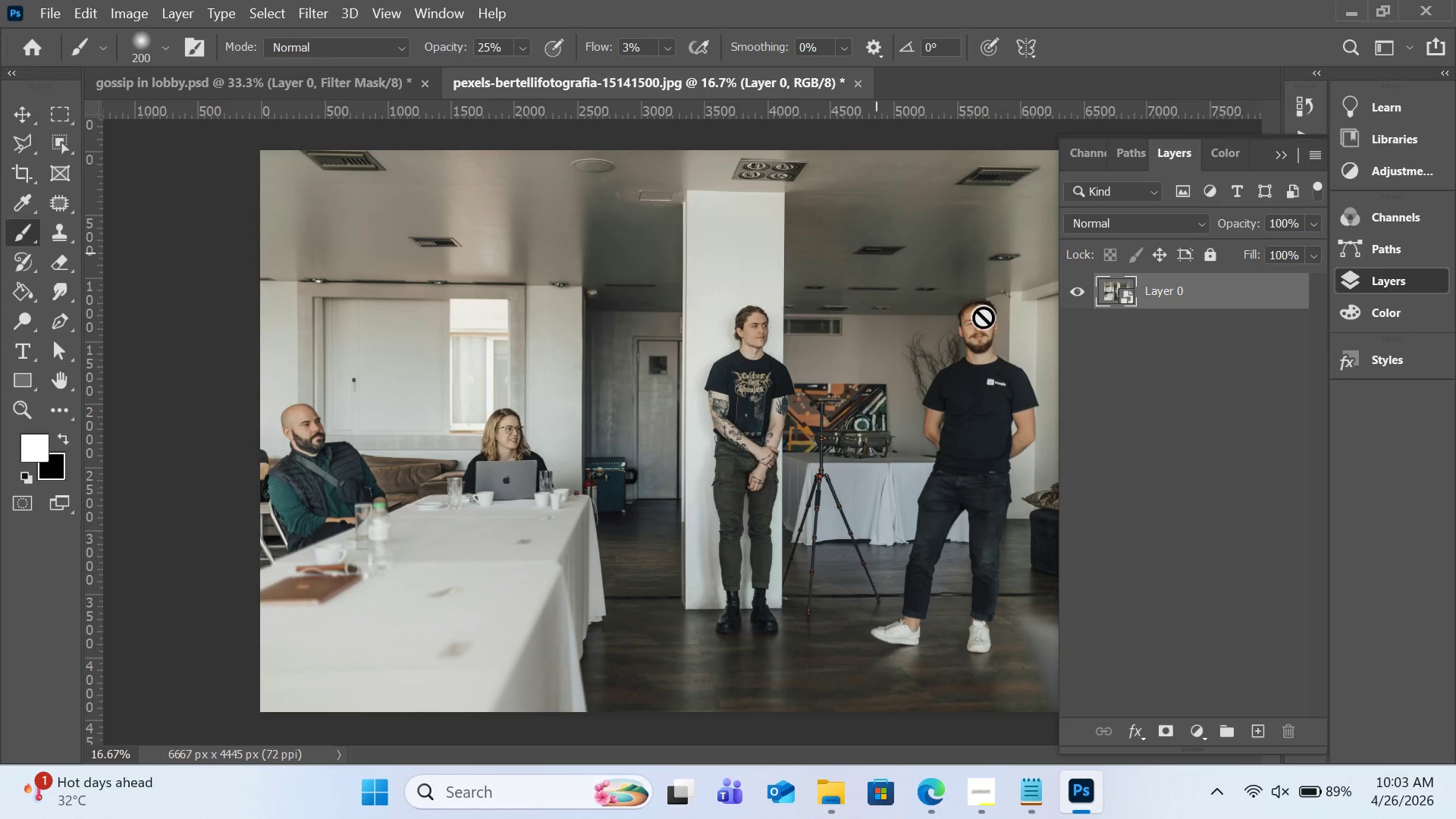 
key(Control+V)
 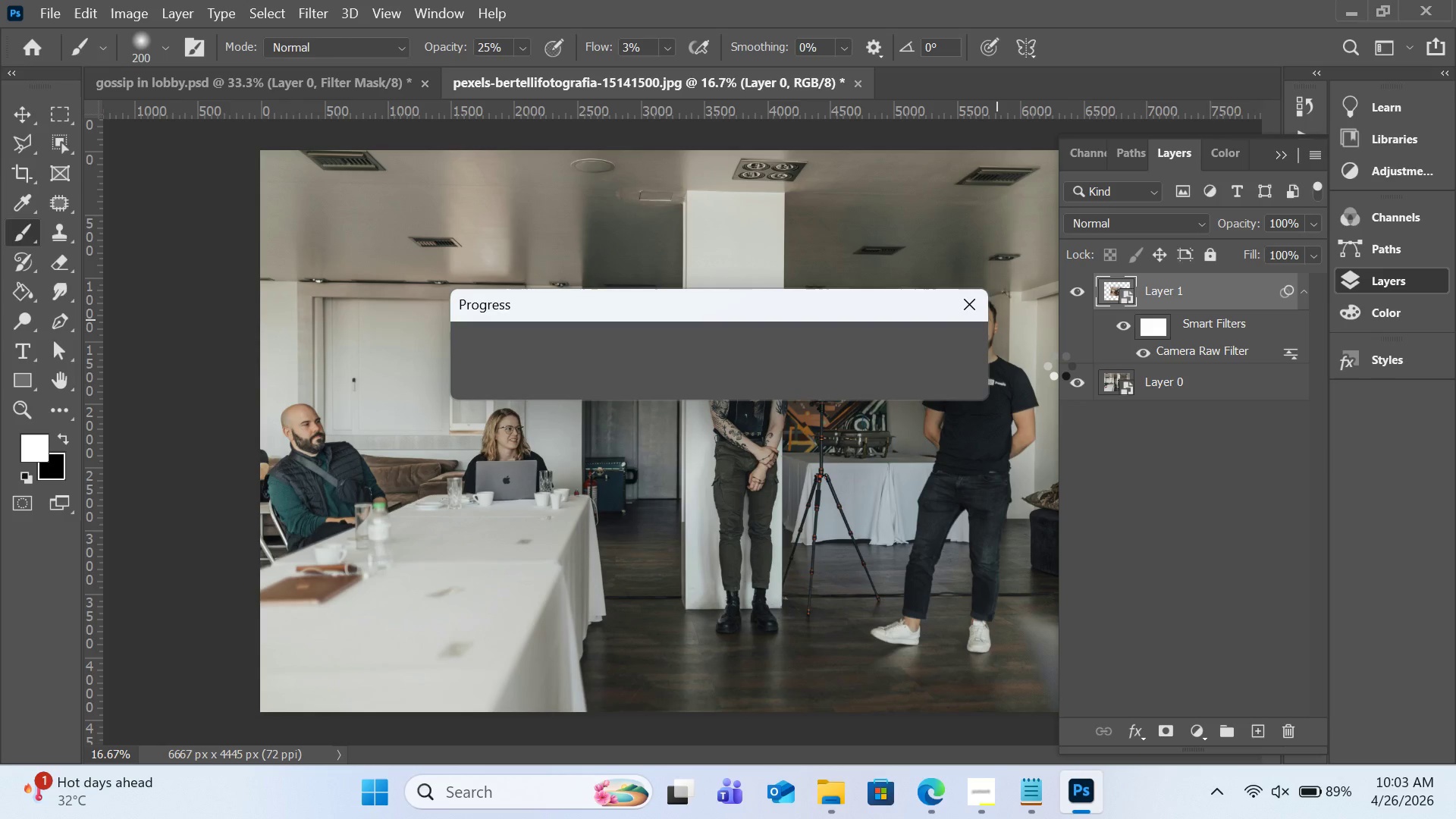 
wait(5.55)
 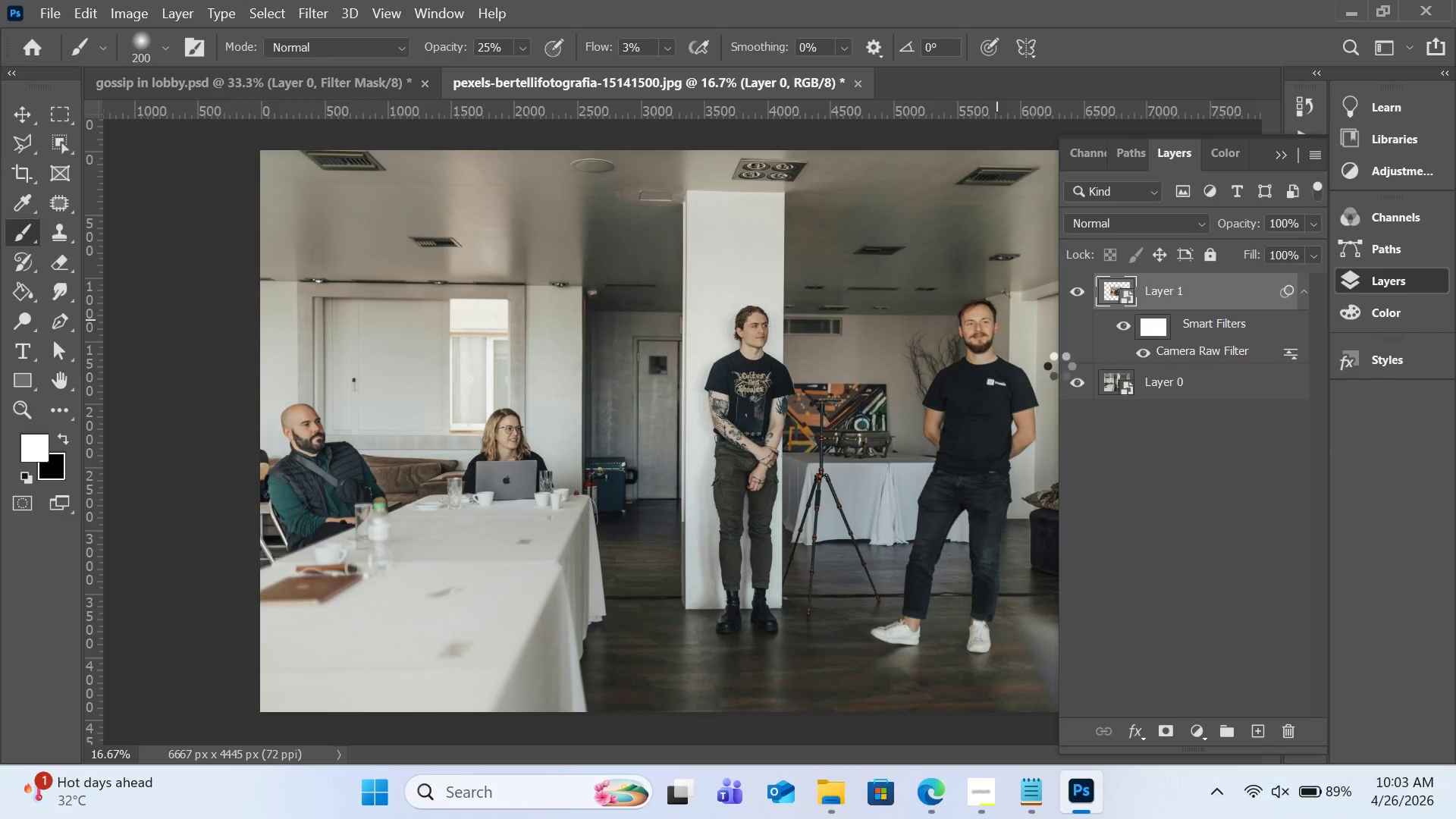 
left_click_drag(start_coordinate=[877, 316], to_coordinate=[883, 337])
 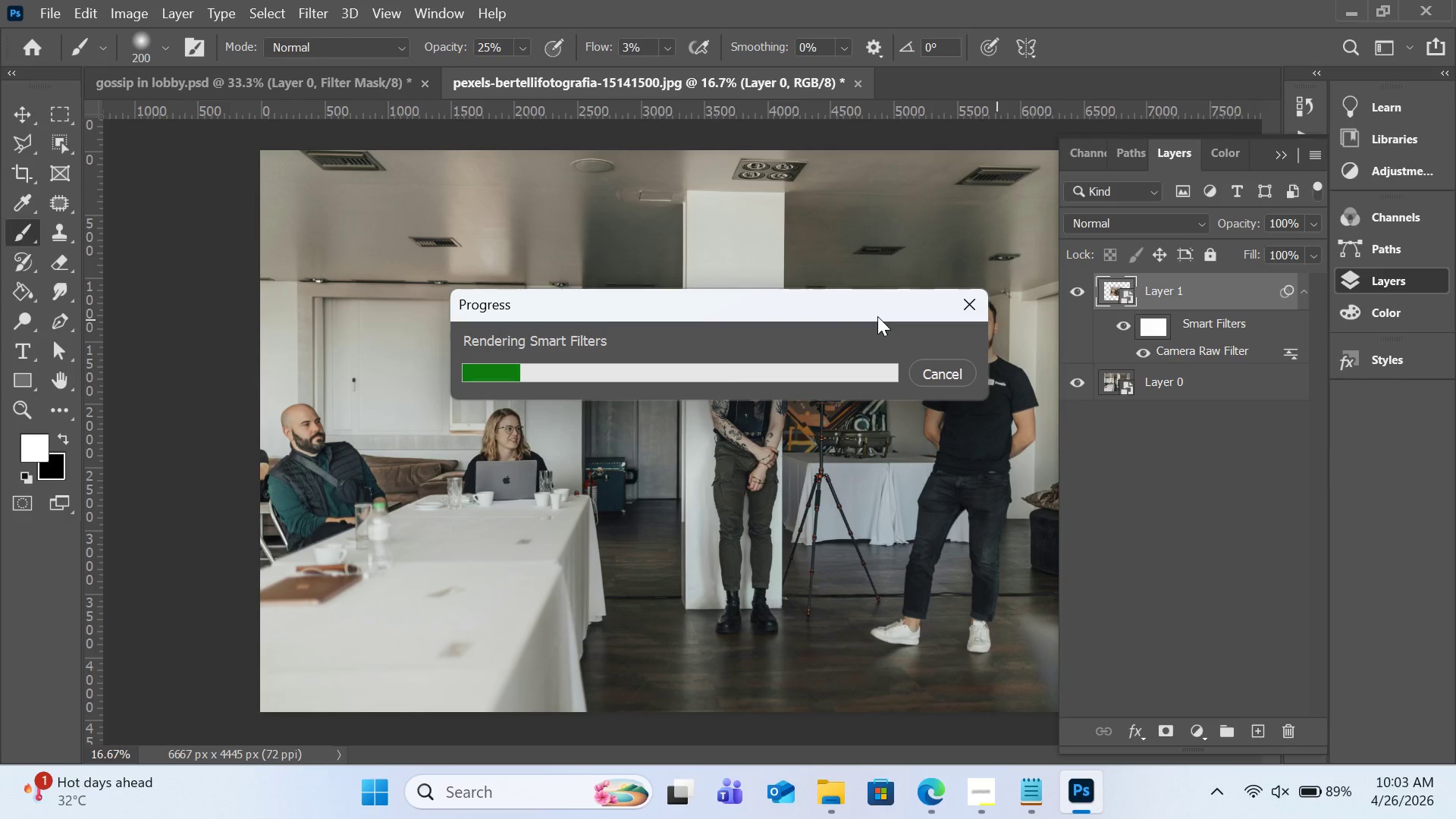 
left_click_drag(start_coordinate=[886, 346], to_coordinate=[895, 386])
 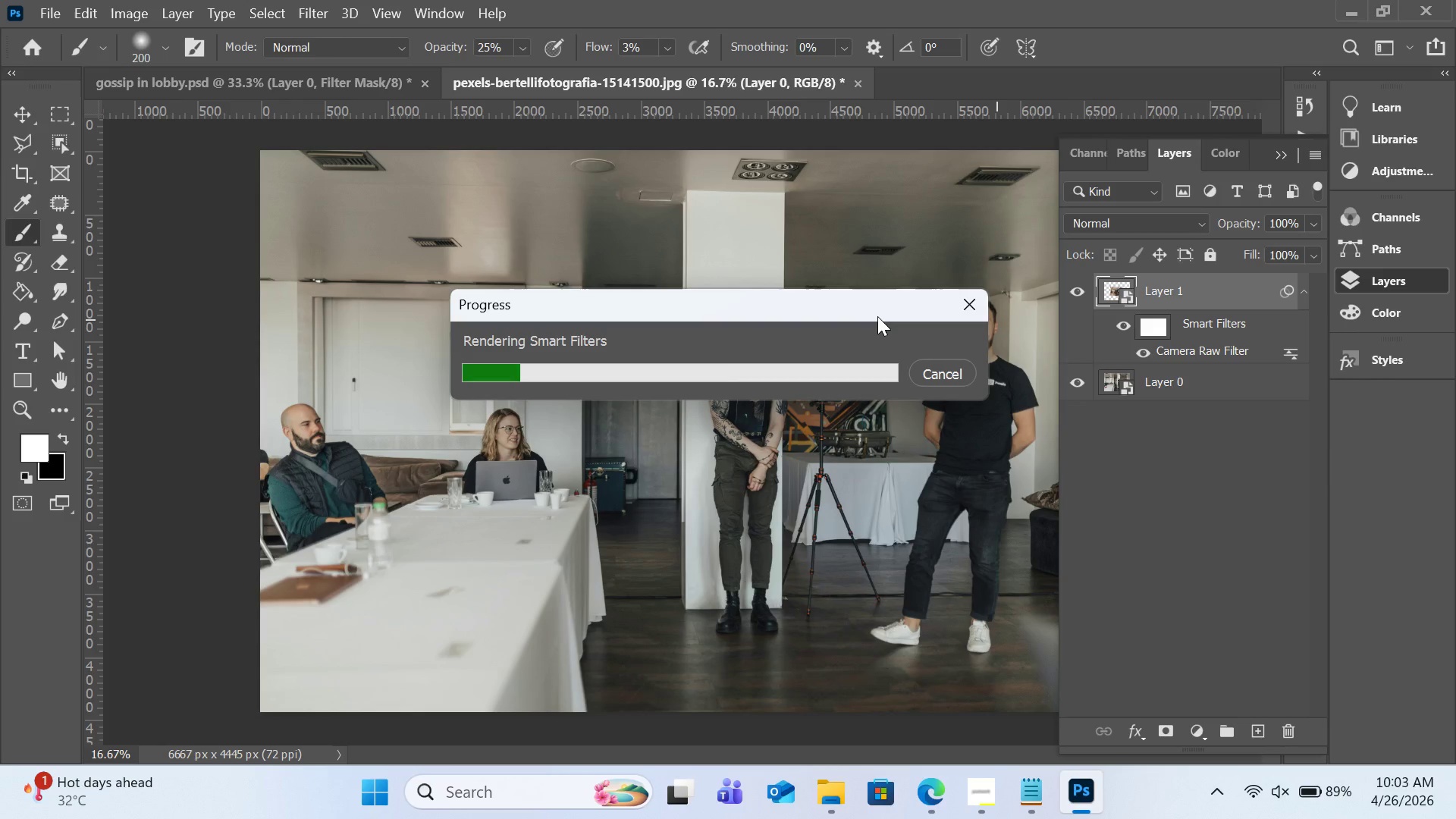 
left_click_drag(start_coordinate=[899, 410], to_coordinate=[908, 477])
 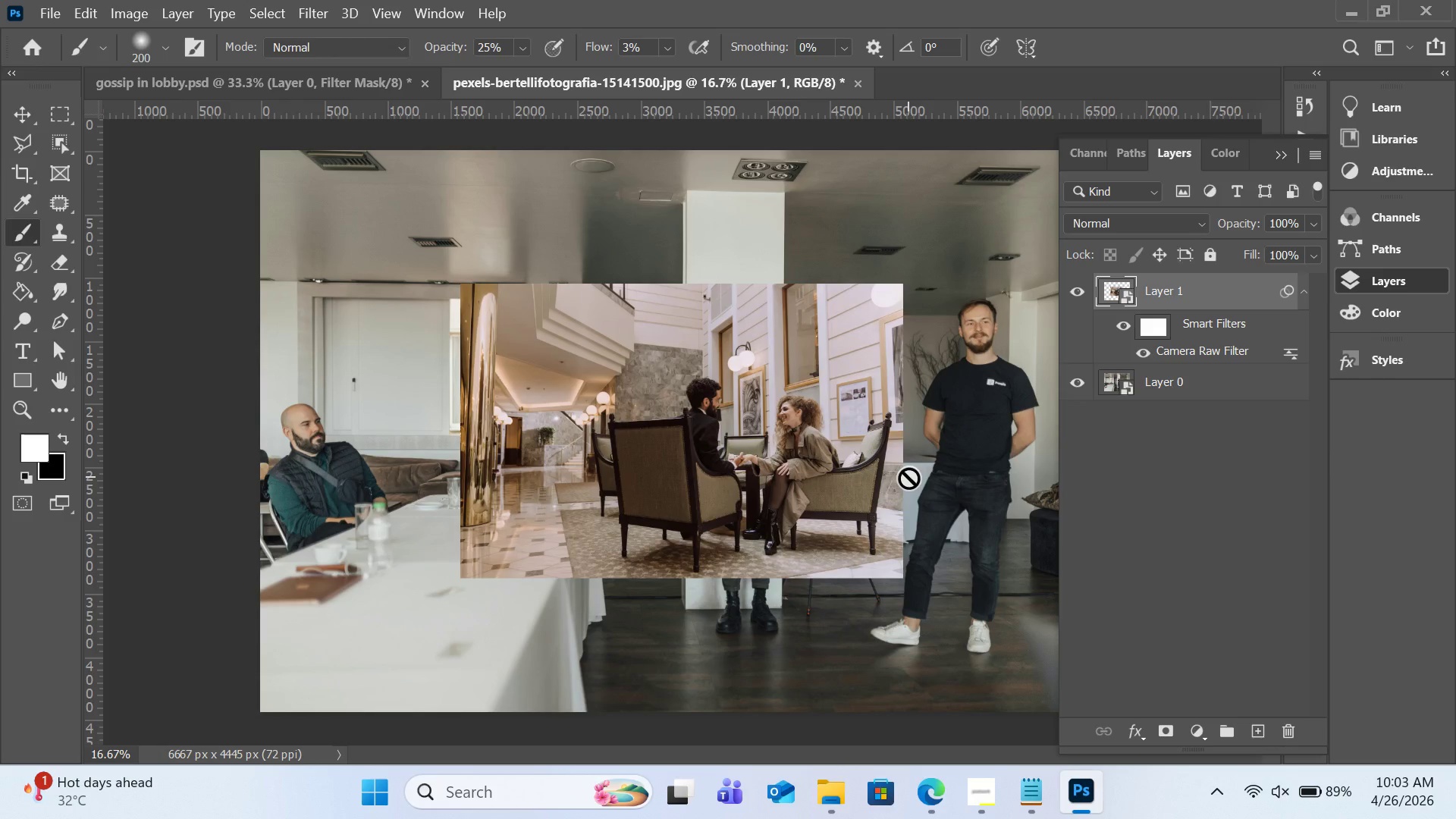 
wait(6.38)
 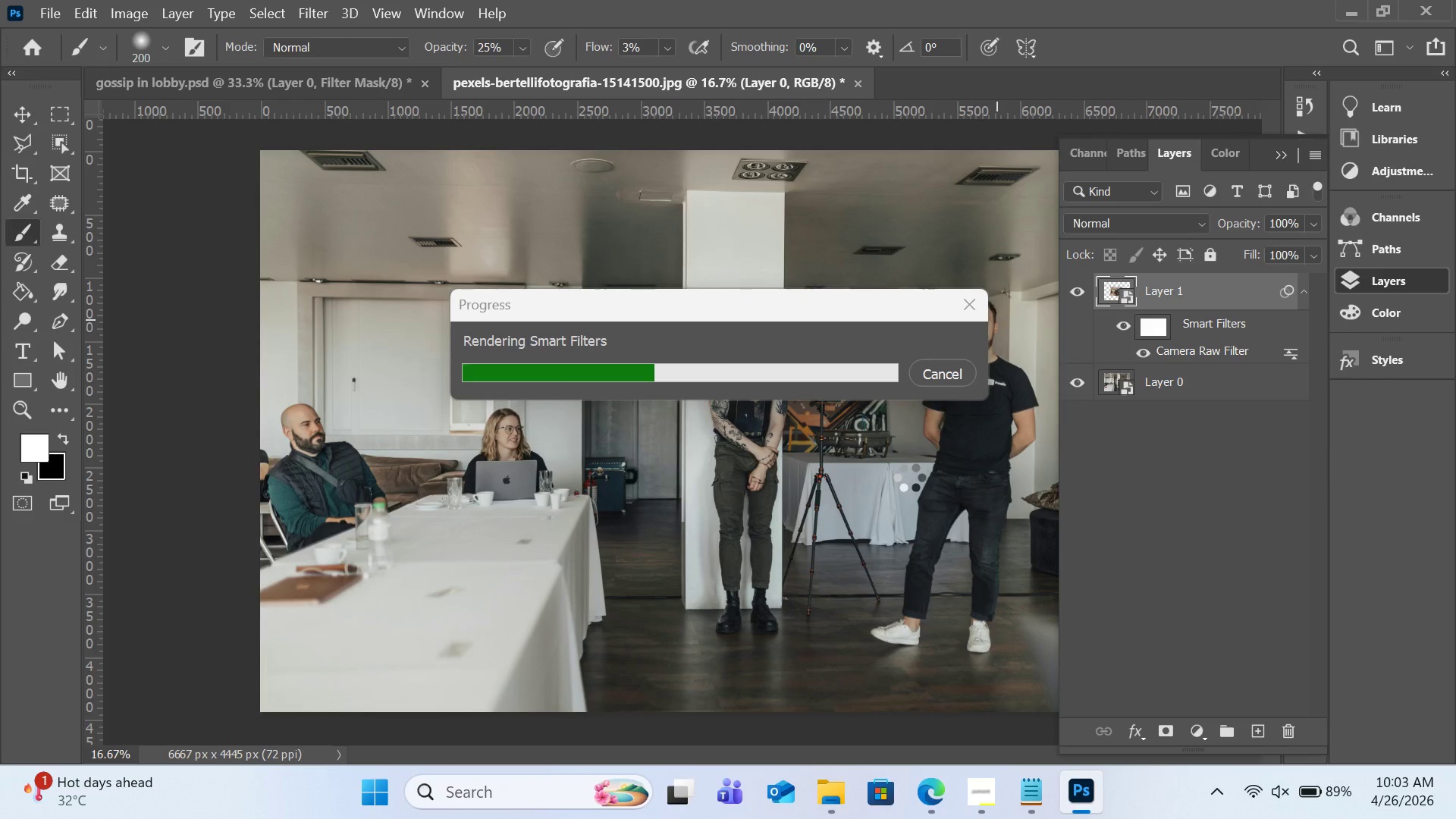 
key(Delete)
 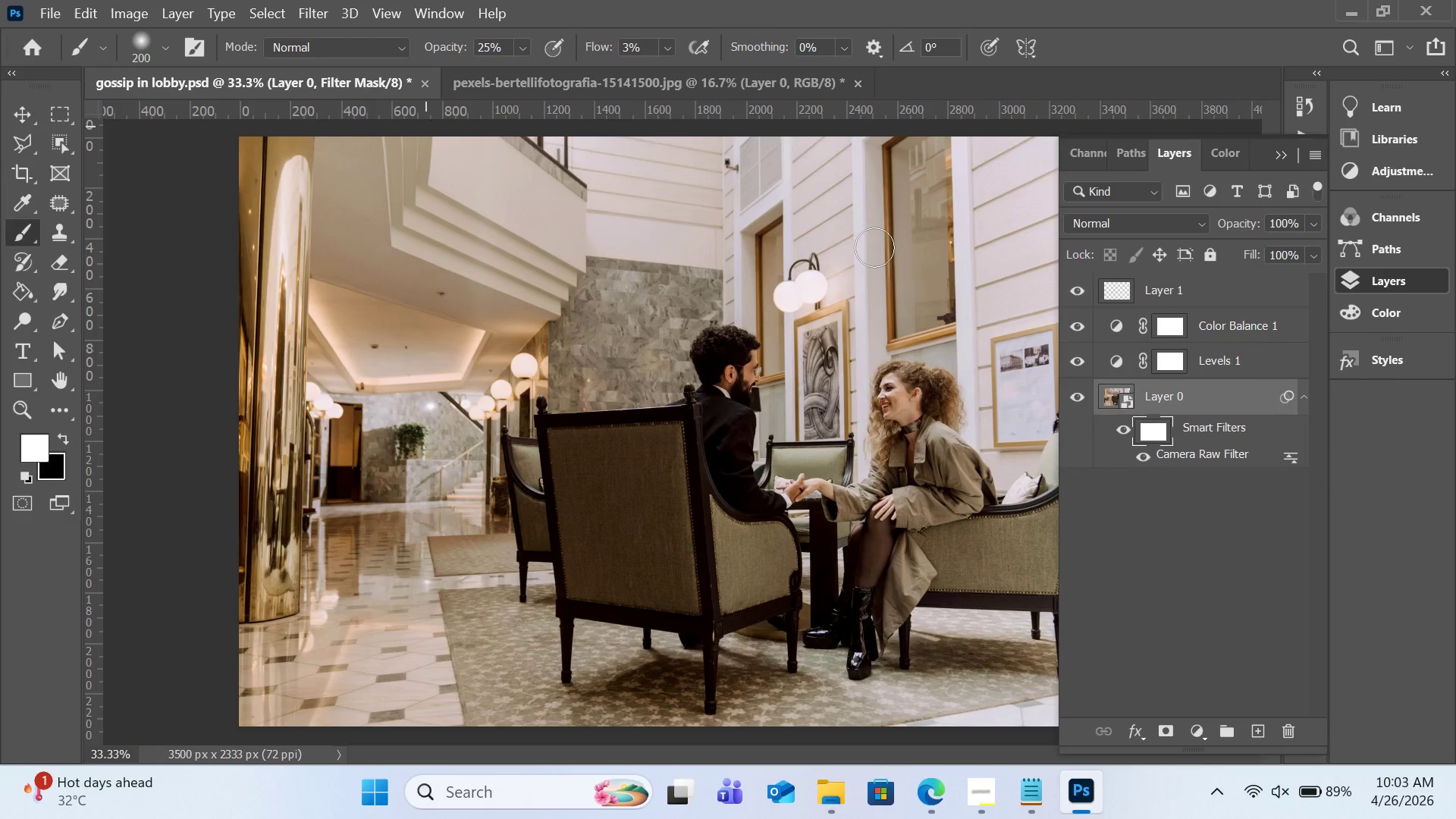 
right_click([1209, 441])
 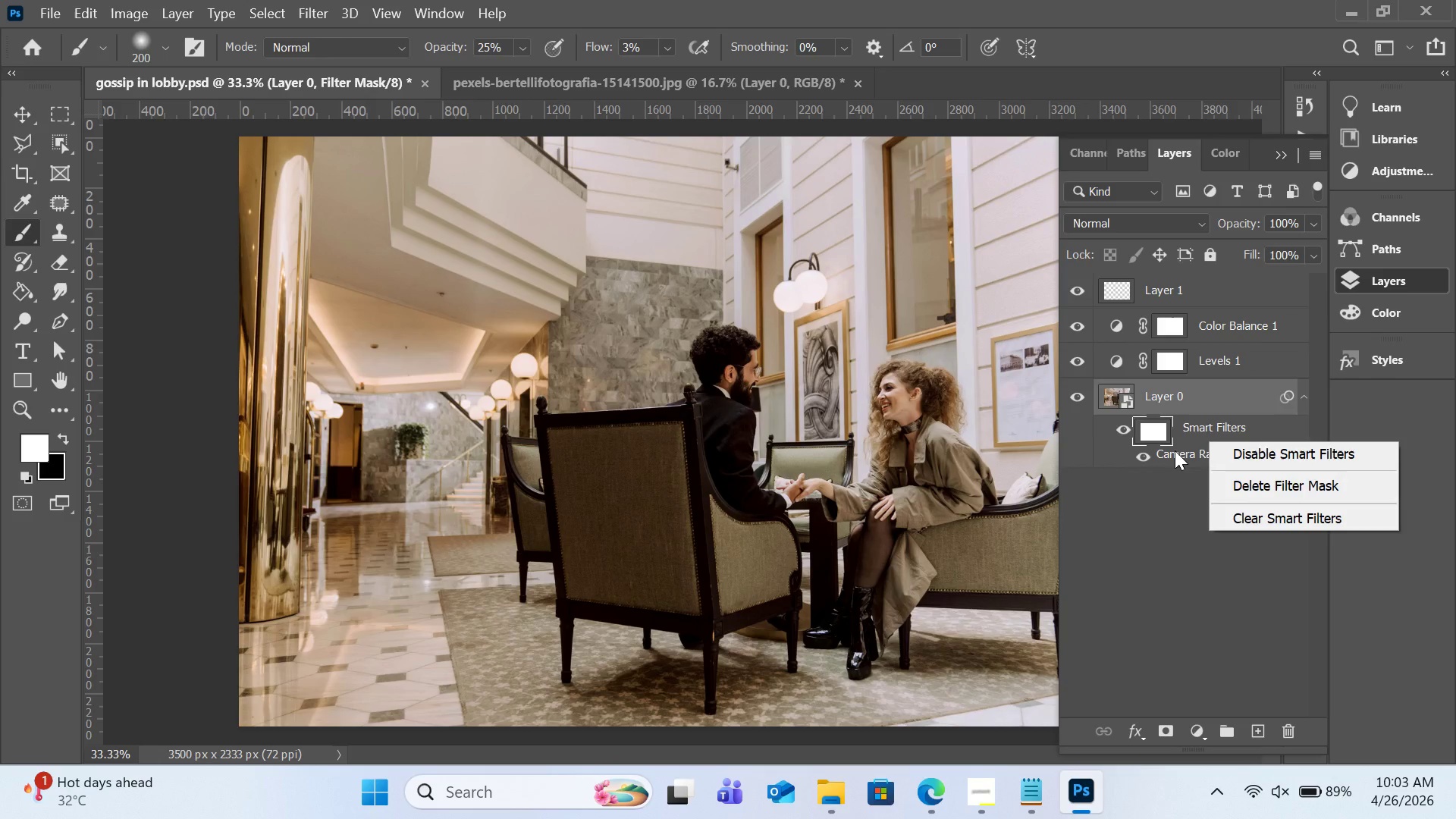 
left_click([1175, 450])
 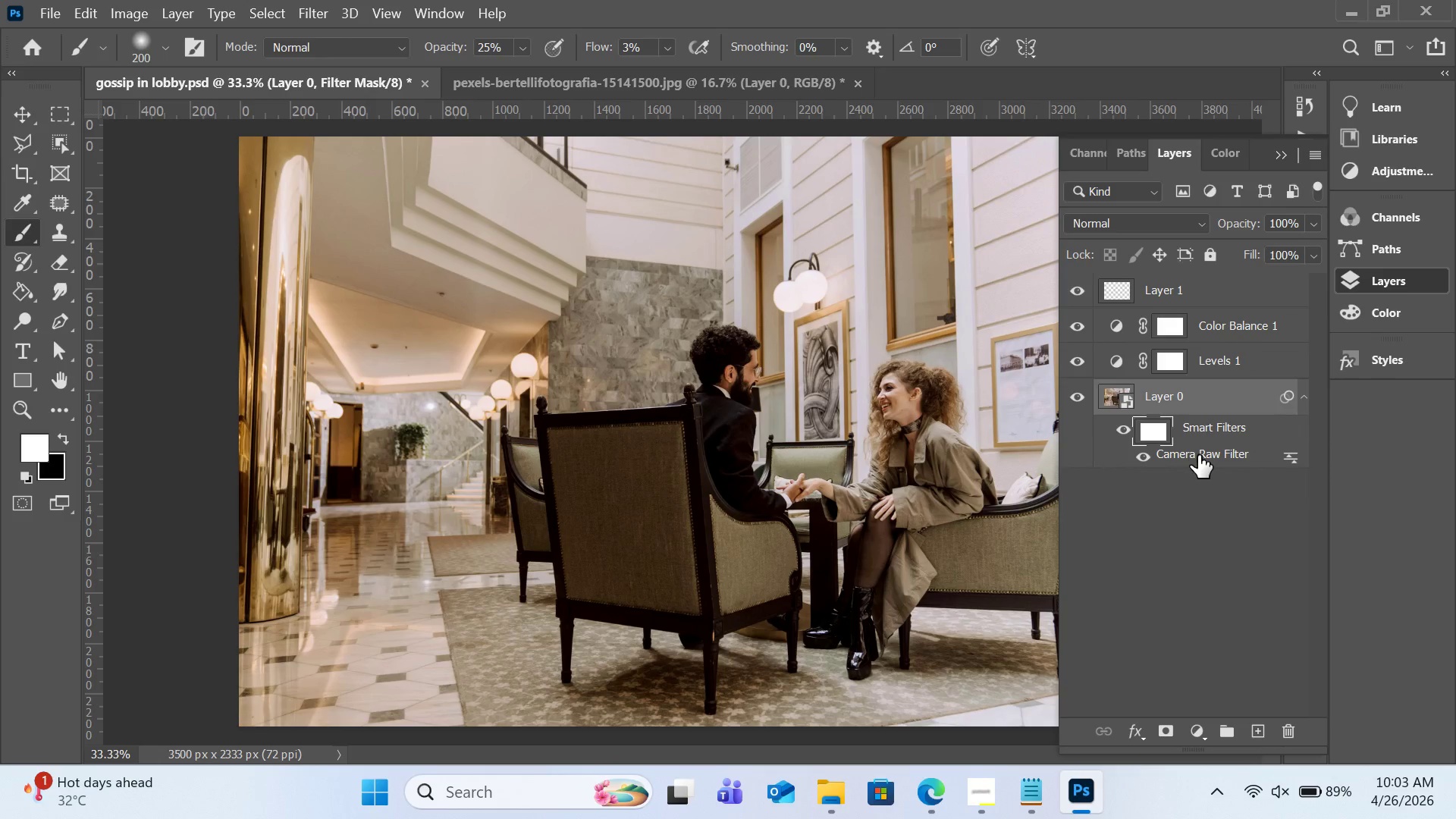 
left_click([1198, 456])
 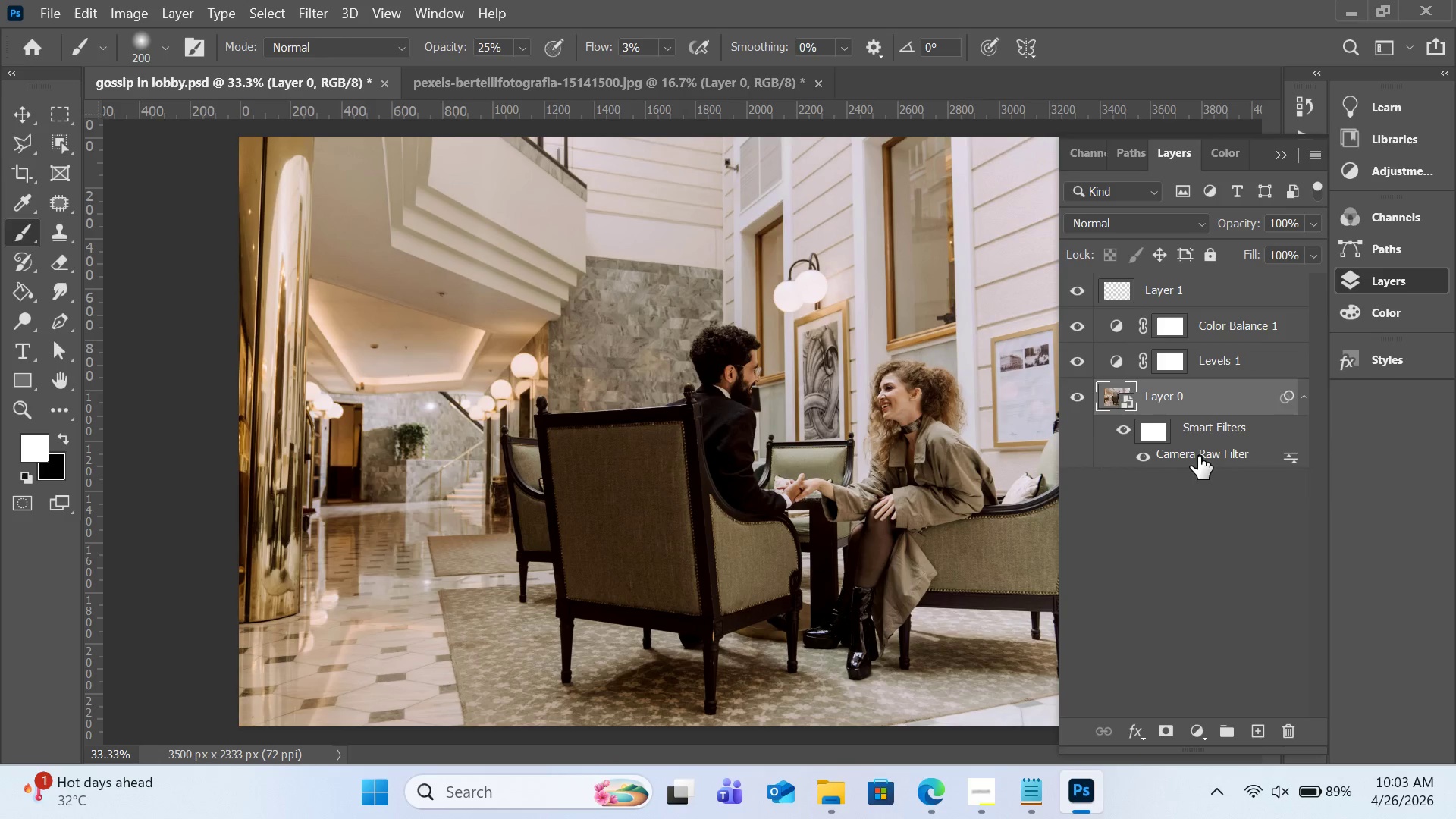 
left_click([1198, 457])
 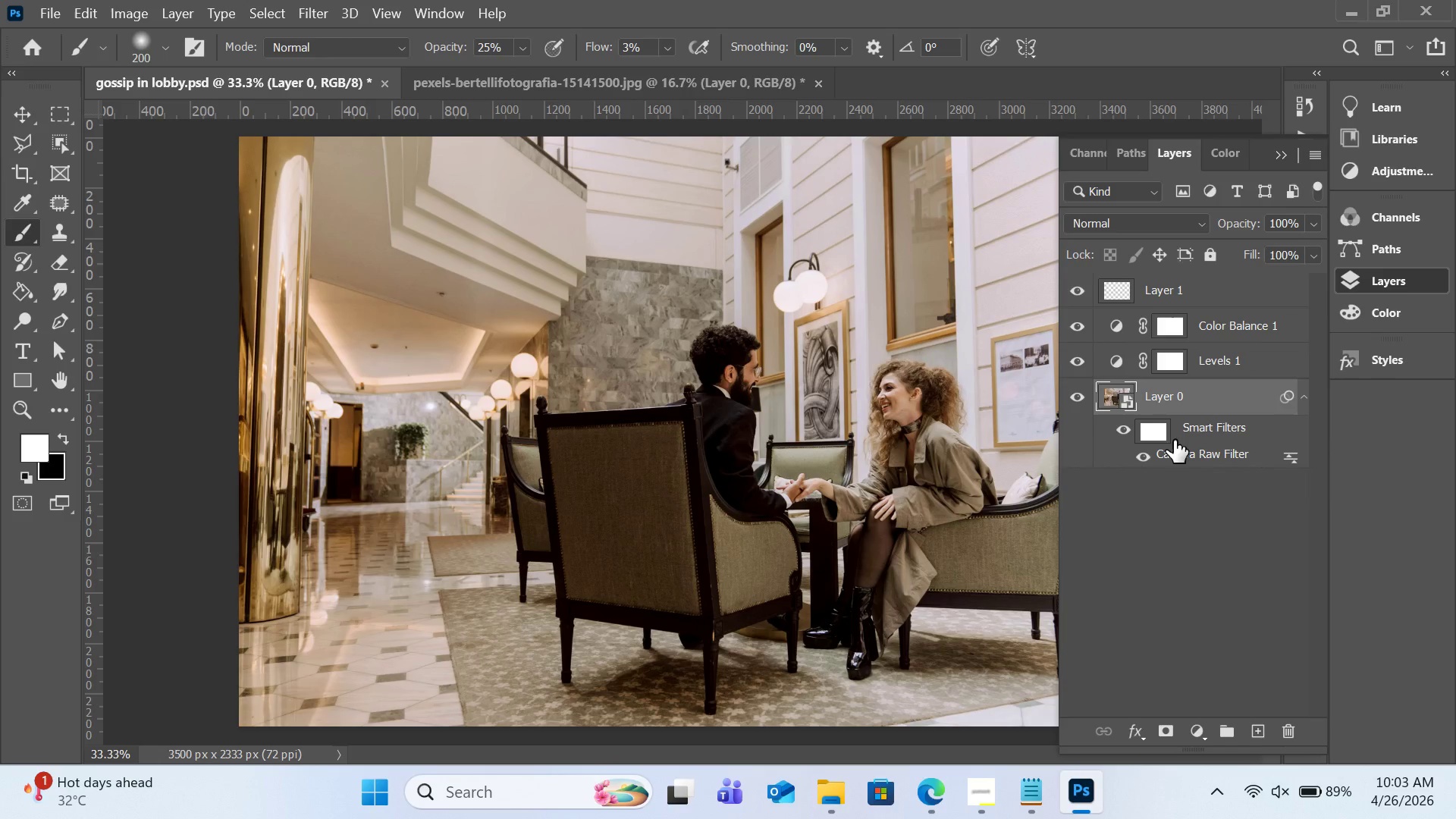 
left_click([1163, 432])
 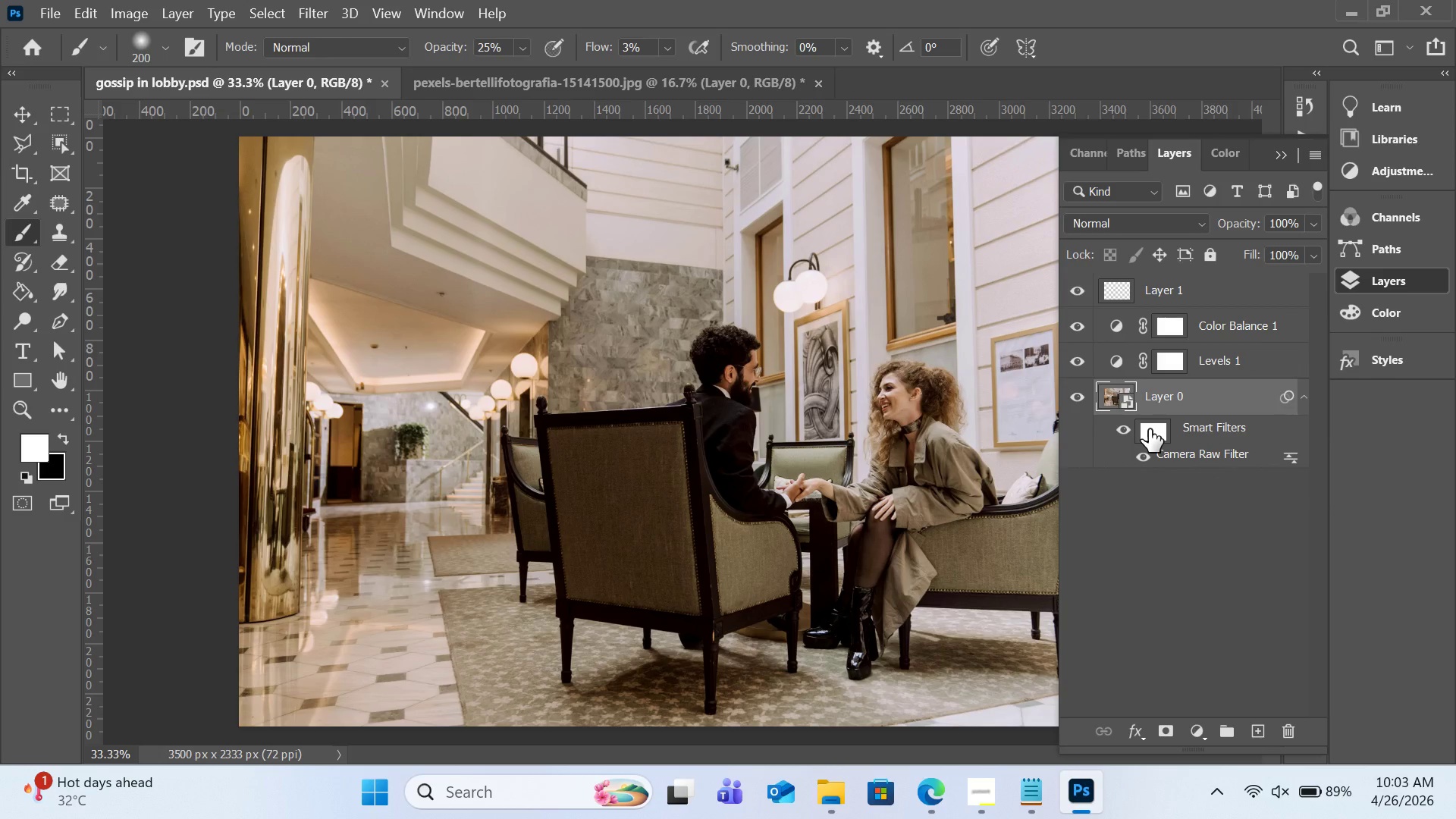 
wait(5.09)
 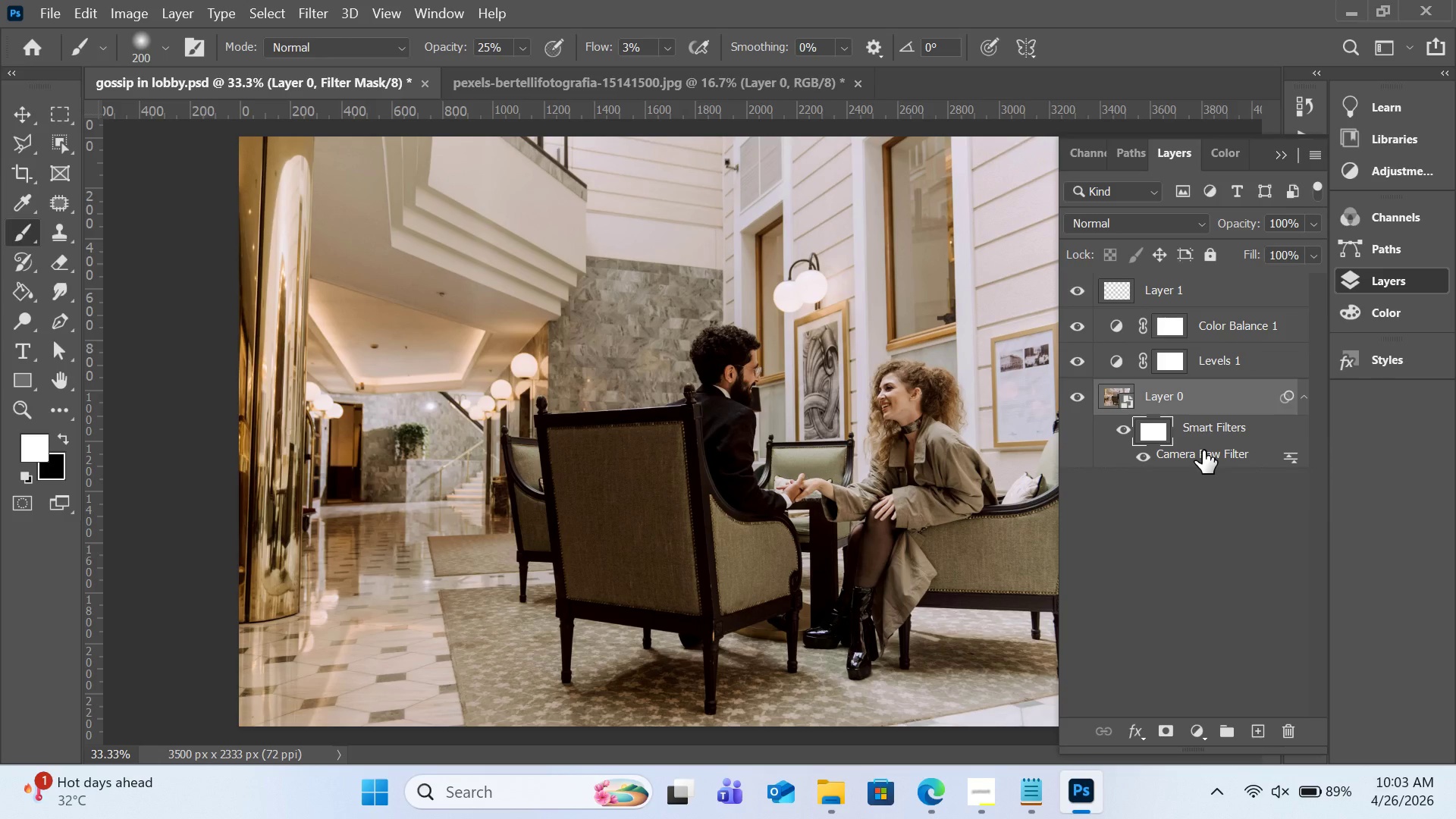 
left_click([1200, 422])
 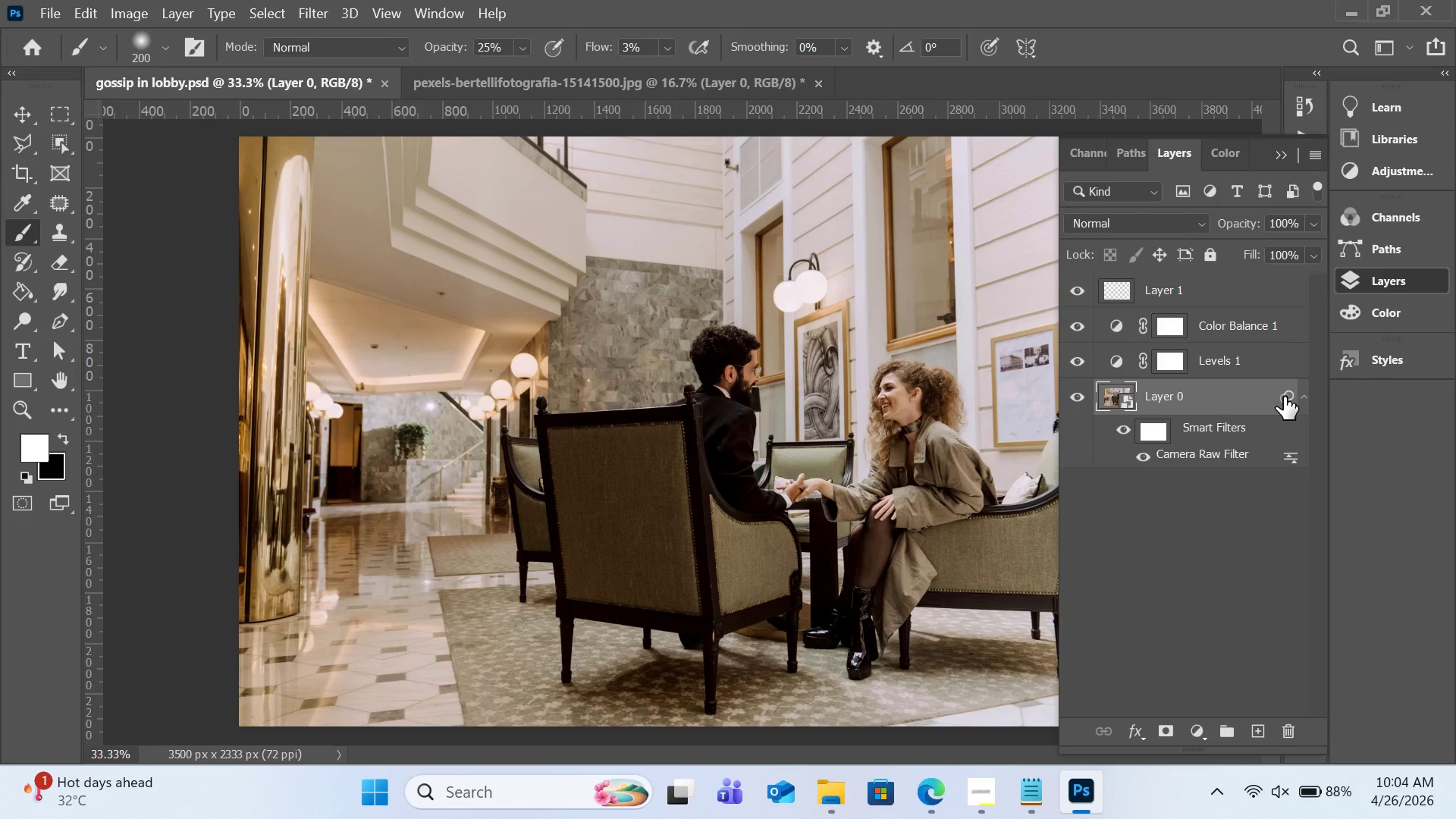 
wait(61.72)
 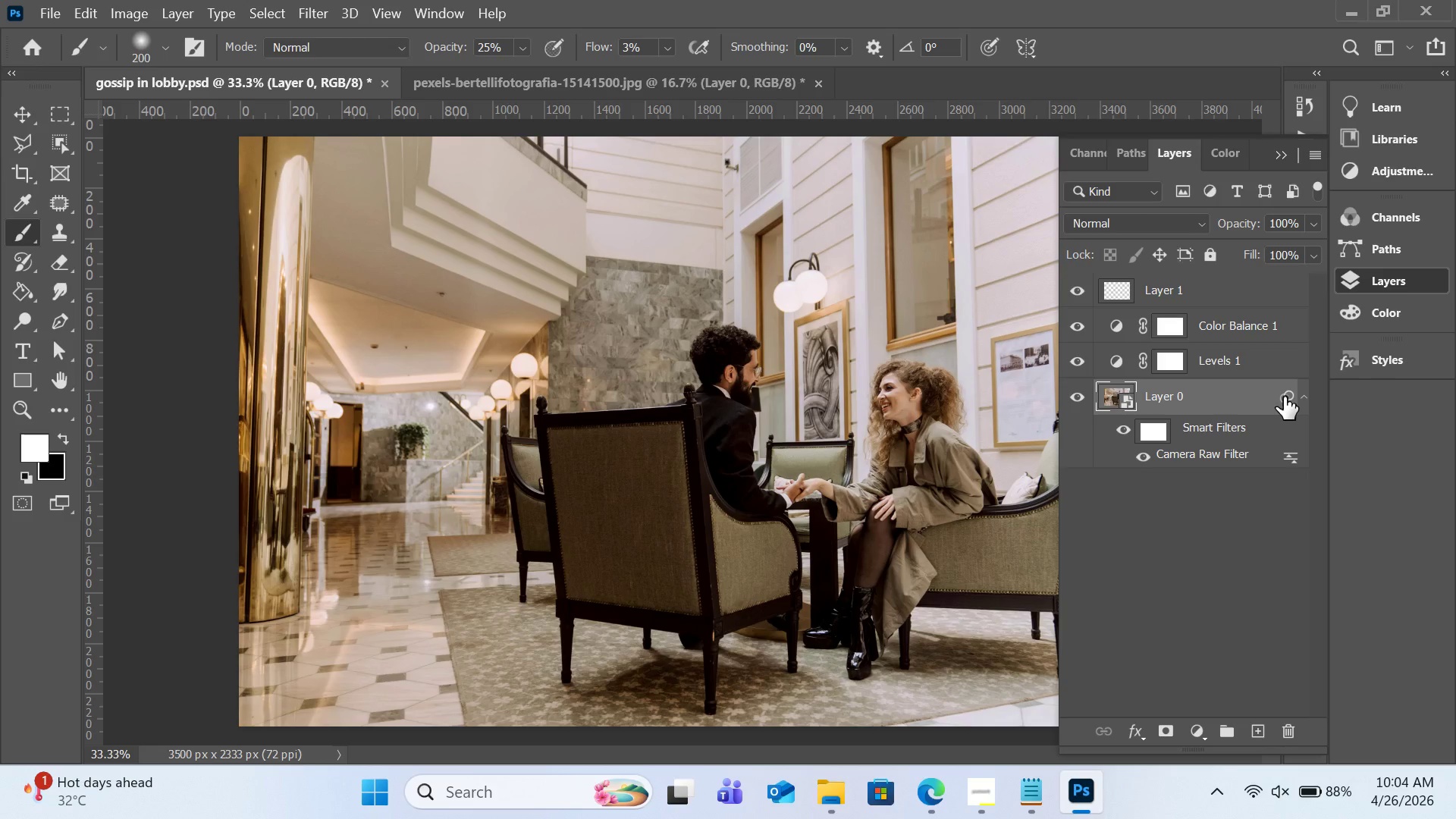 
left_click([1244, 421])
 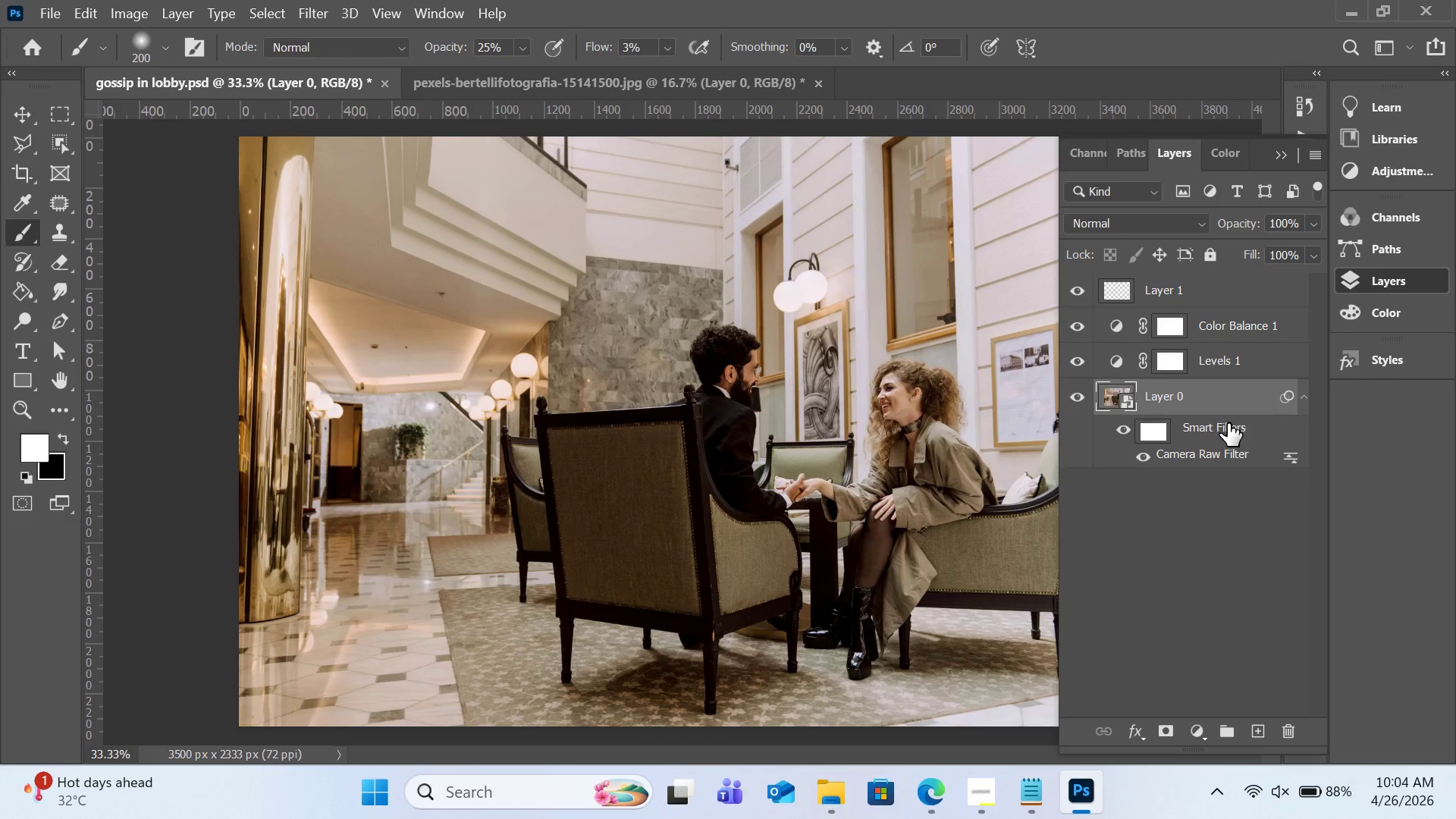 
double_click([1228, 428])
 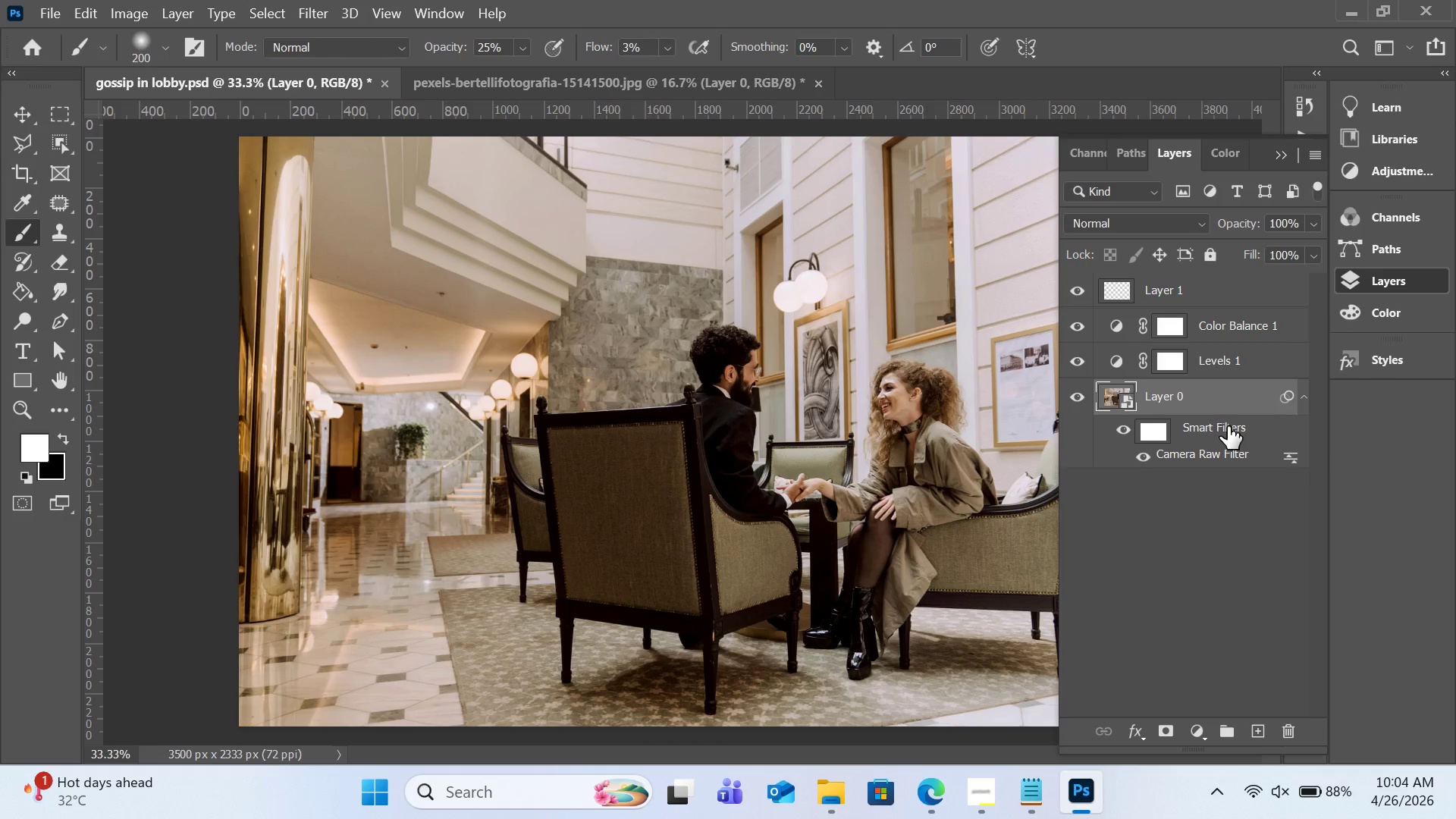 
right_click([1228, 426])
 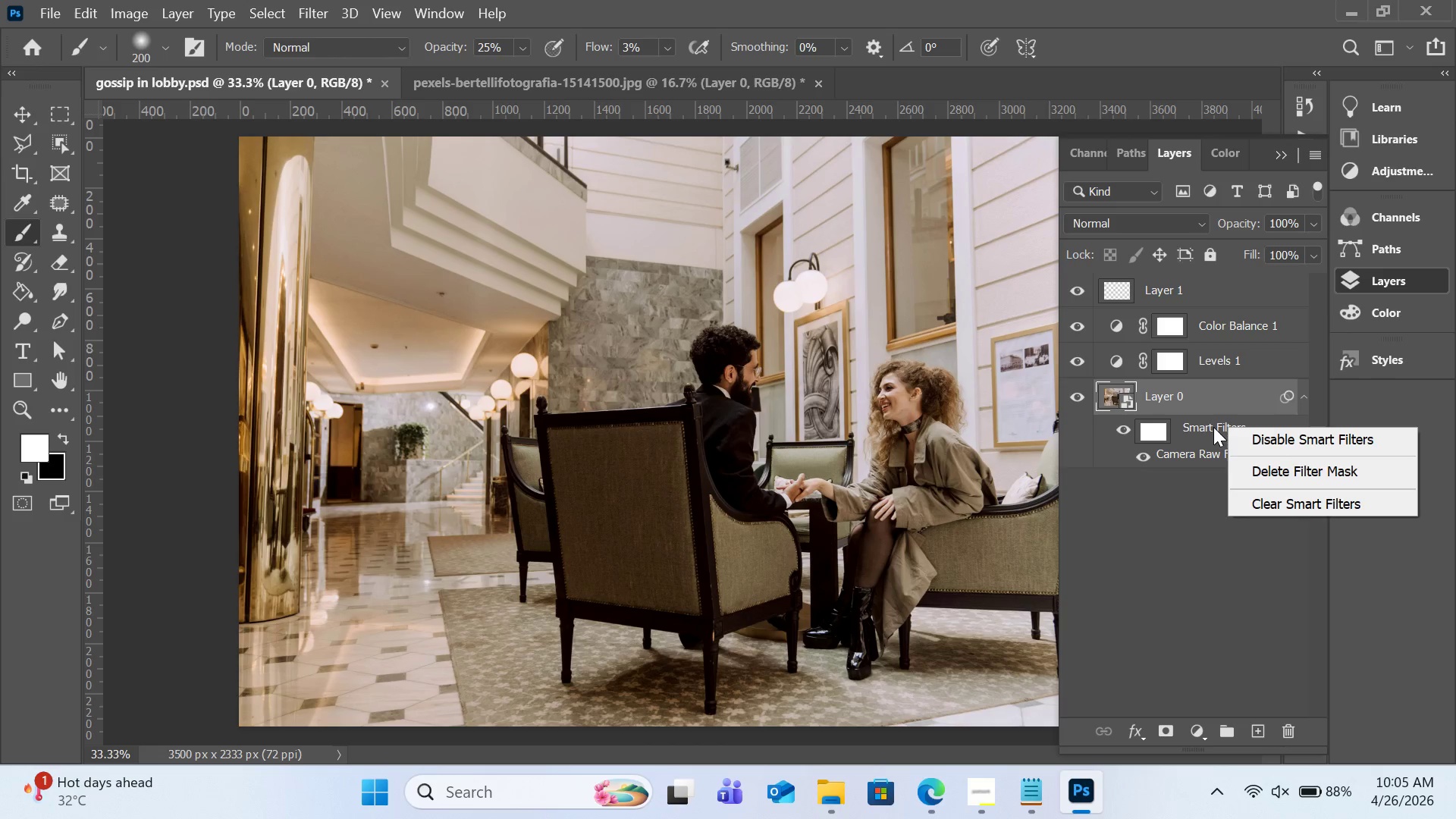 
left_click([1213, 427])
 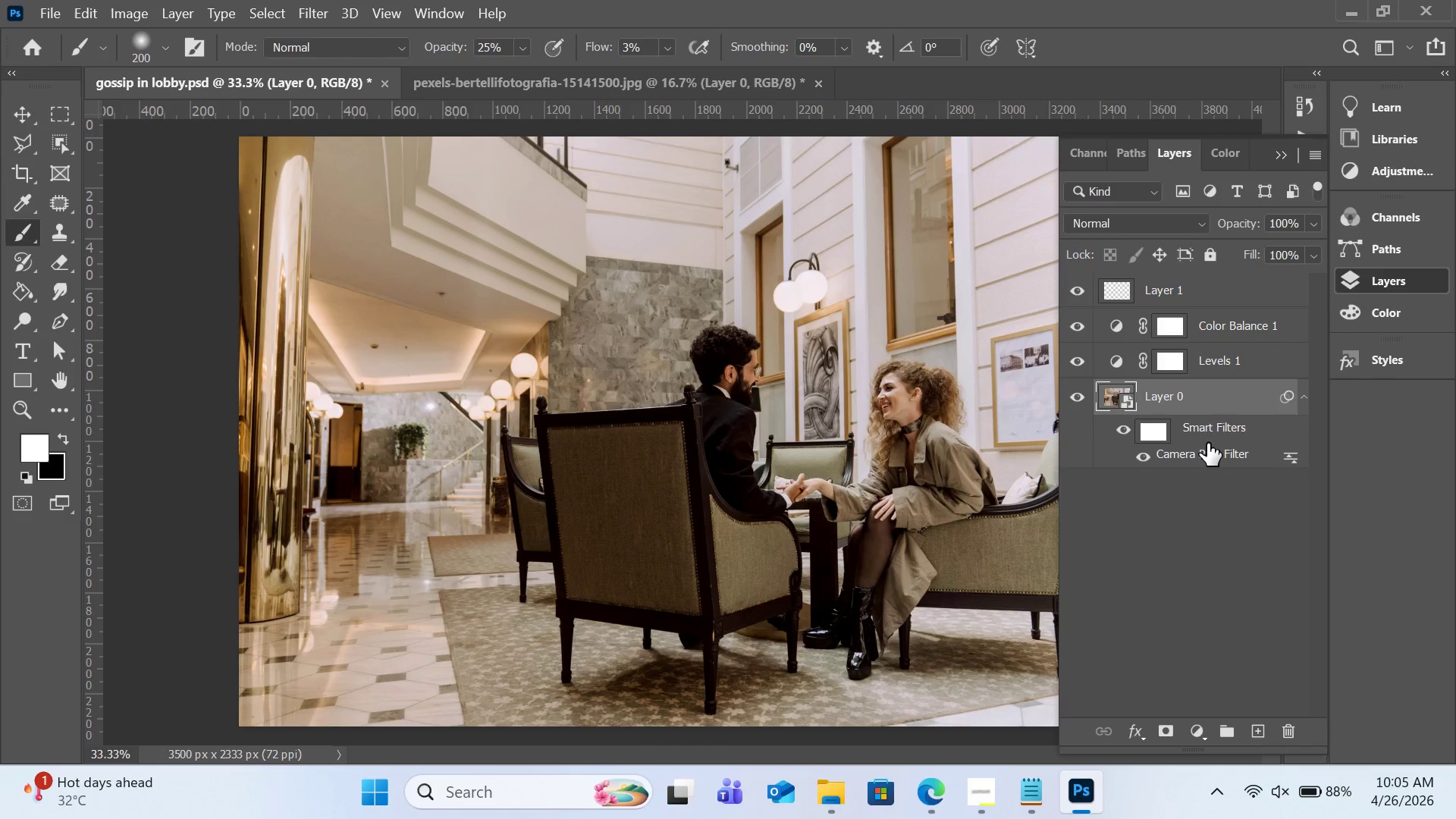 
left_click([1207, 447])
 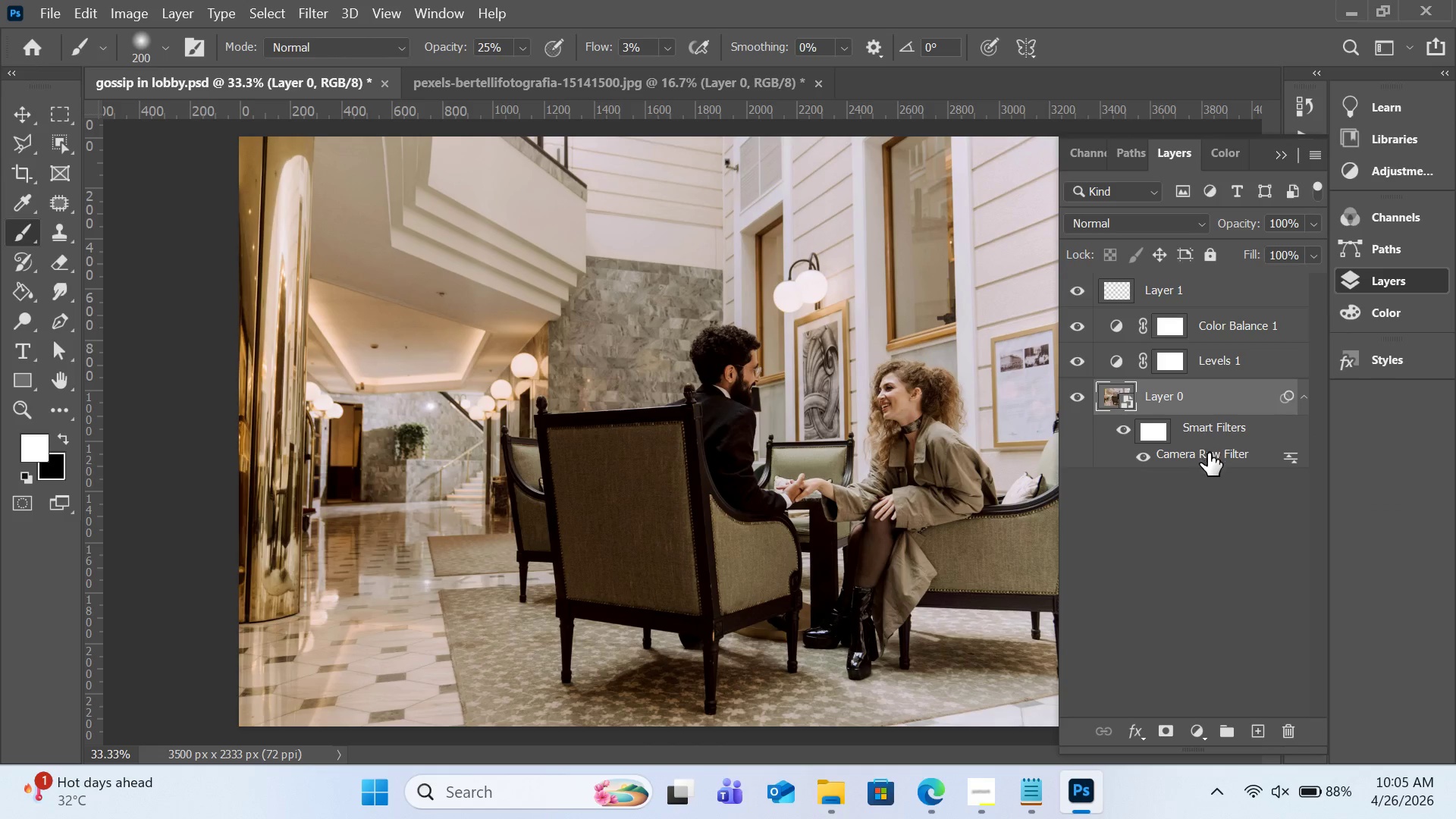 
left_click([1208, 453])
 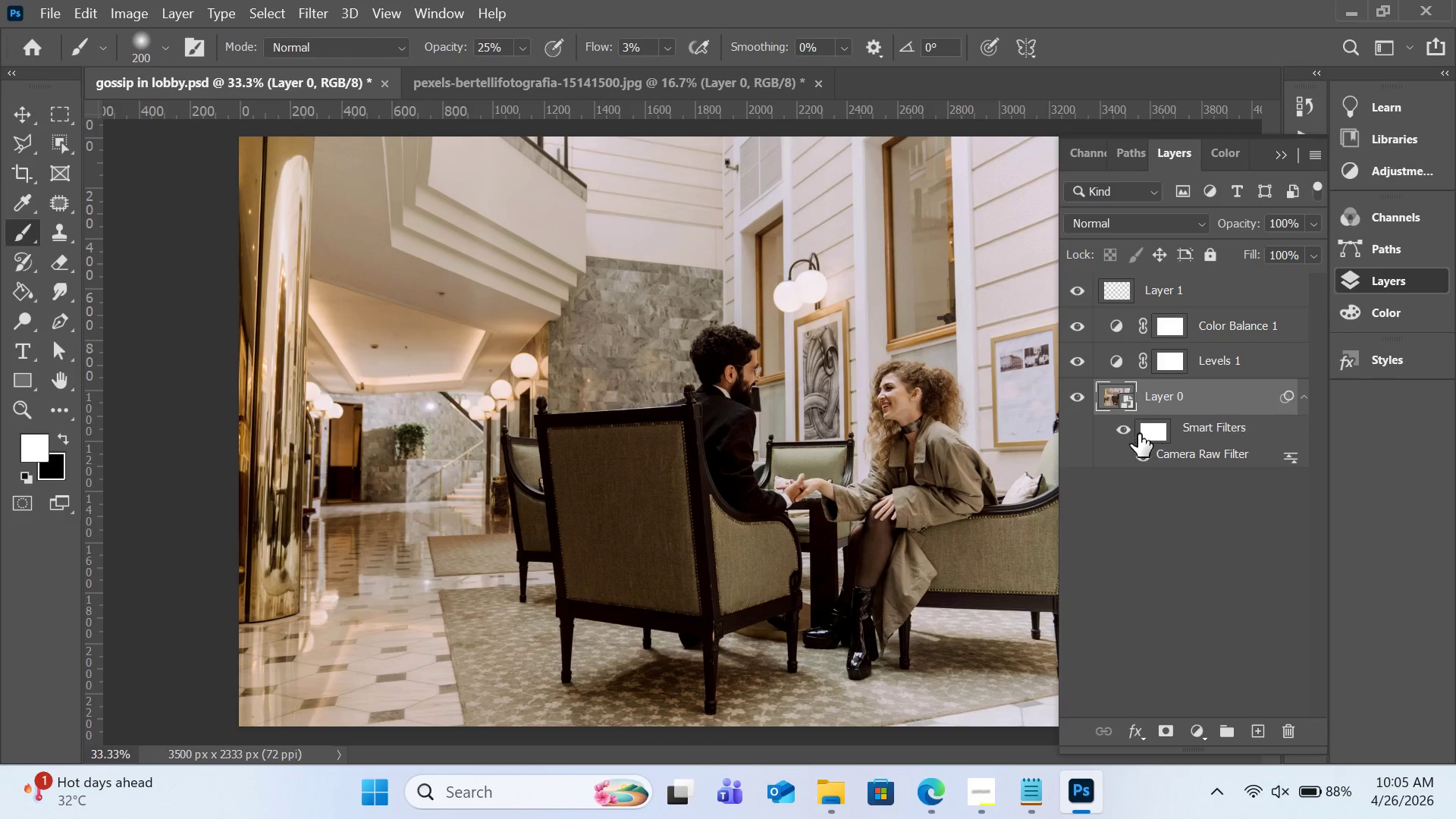 
left_click([1118, 434])
 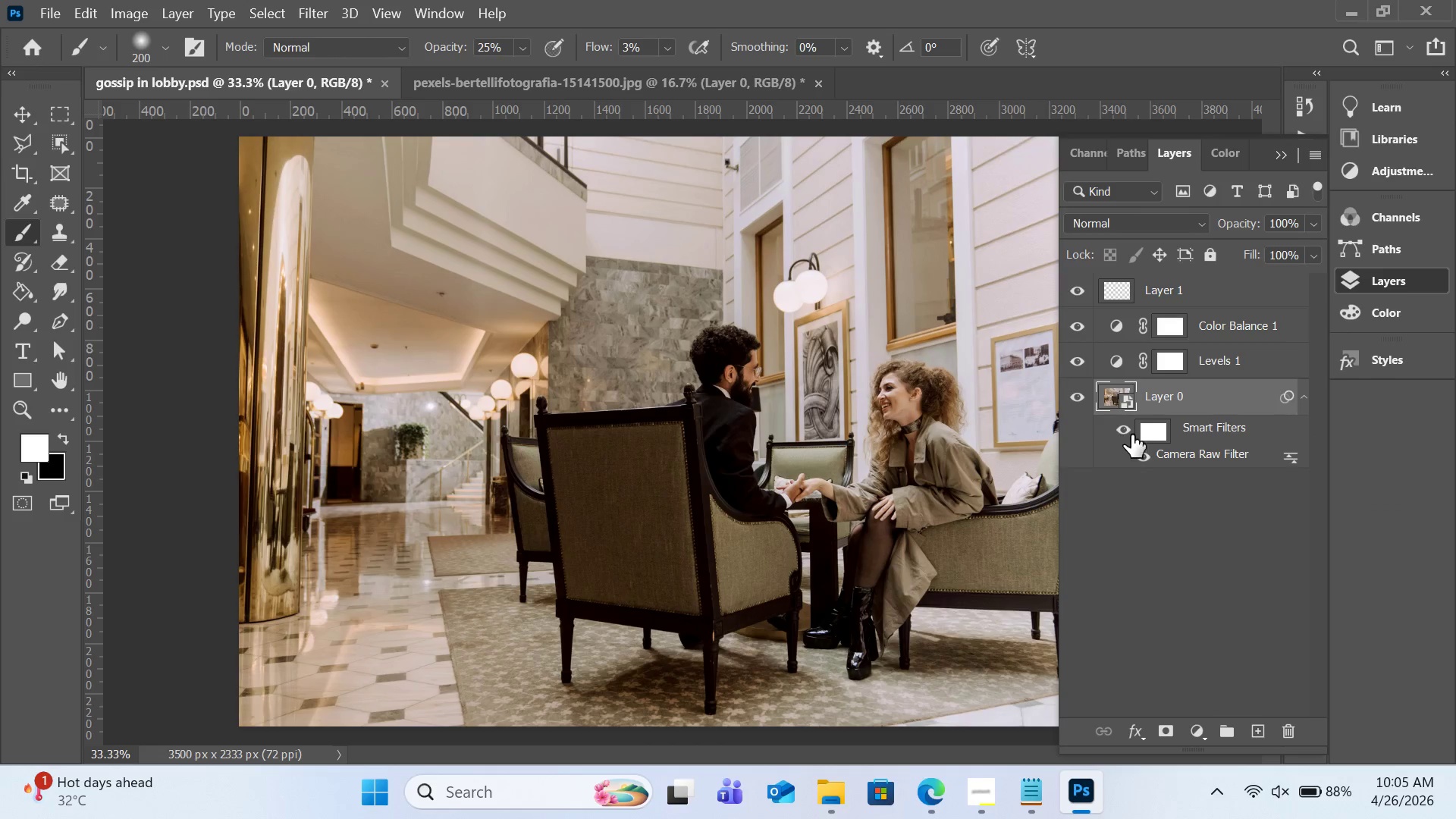 
left_click([1183, 434])
 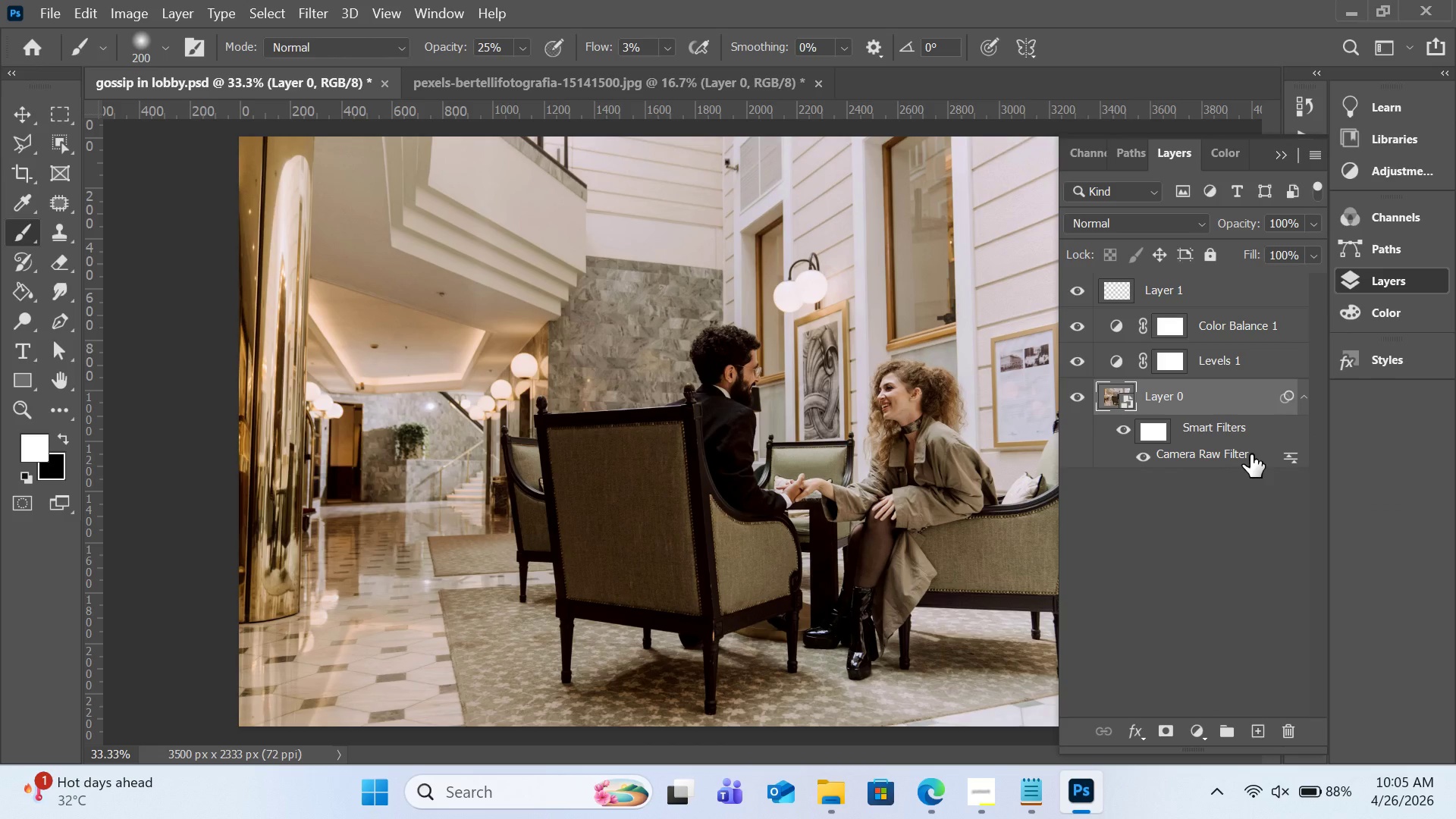 
left_click([1250, 454])
 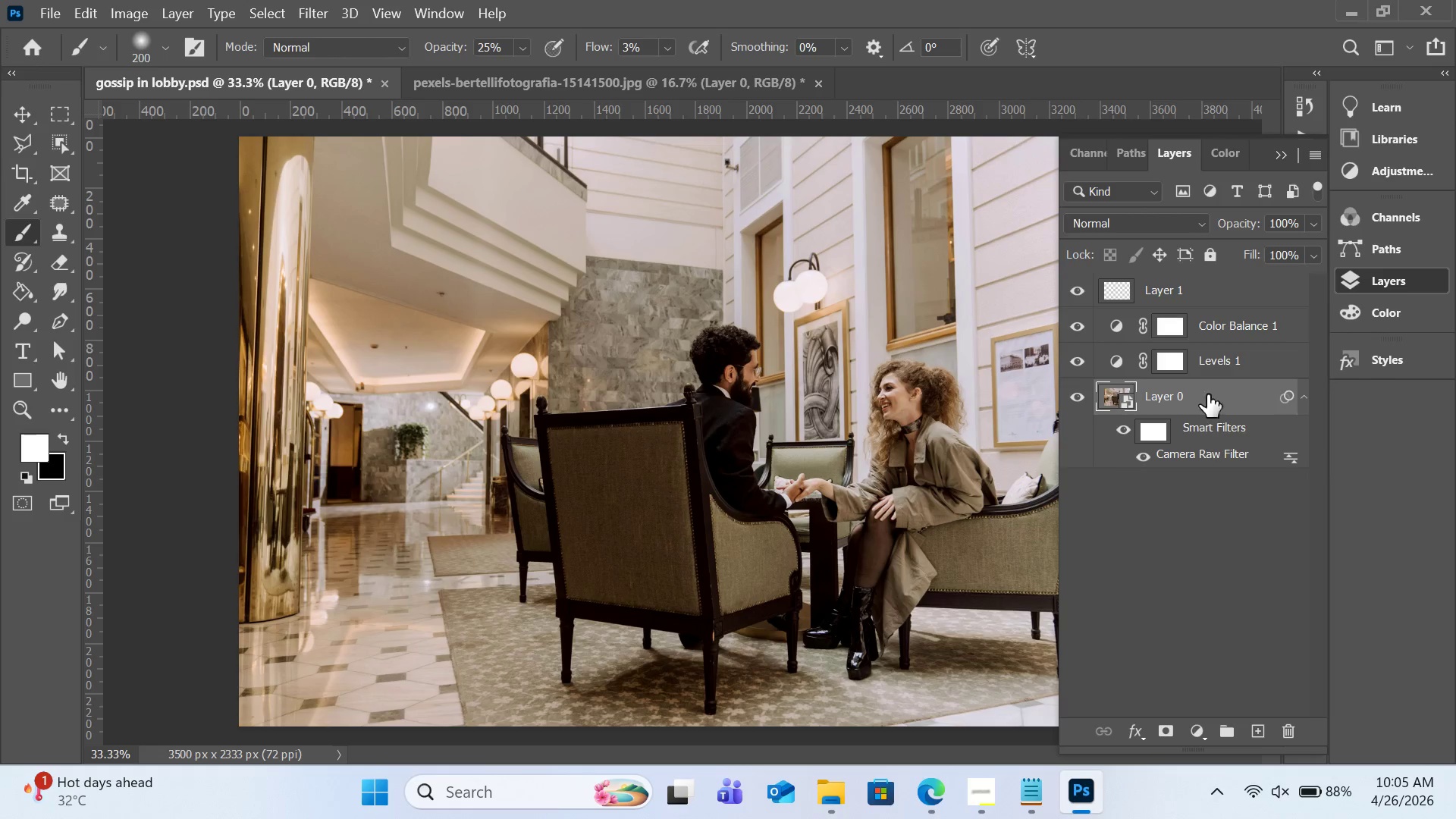 
left_click([1210, 361])
 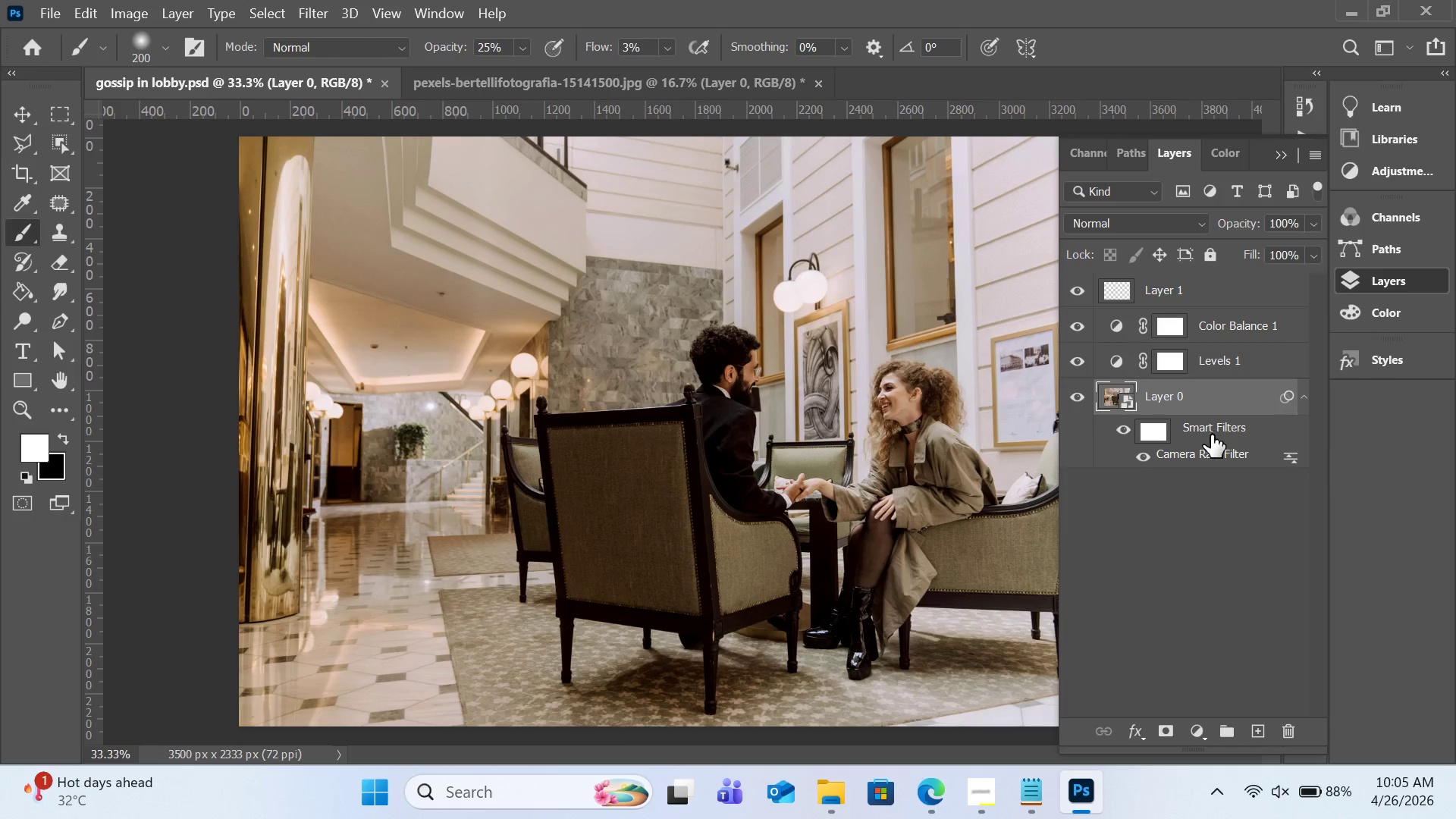 
double_click([1215, 464])
 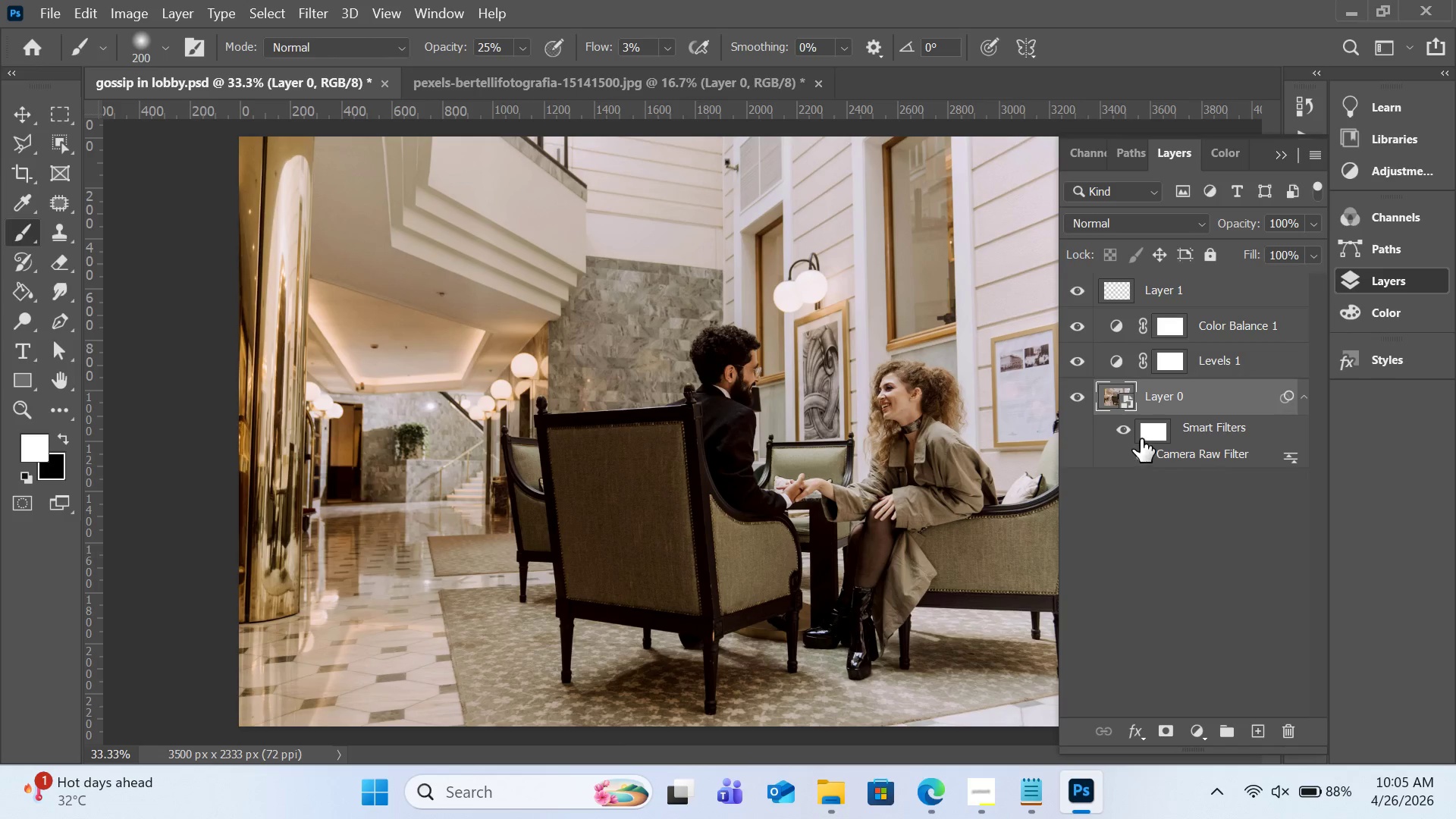 
left_click([1144, 432])
 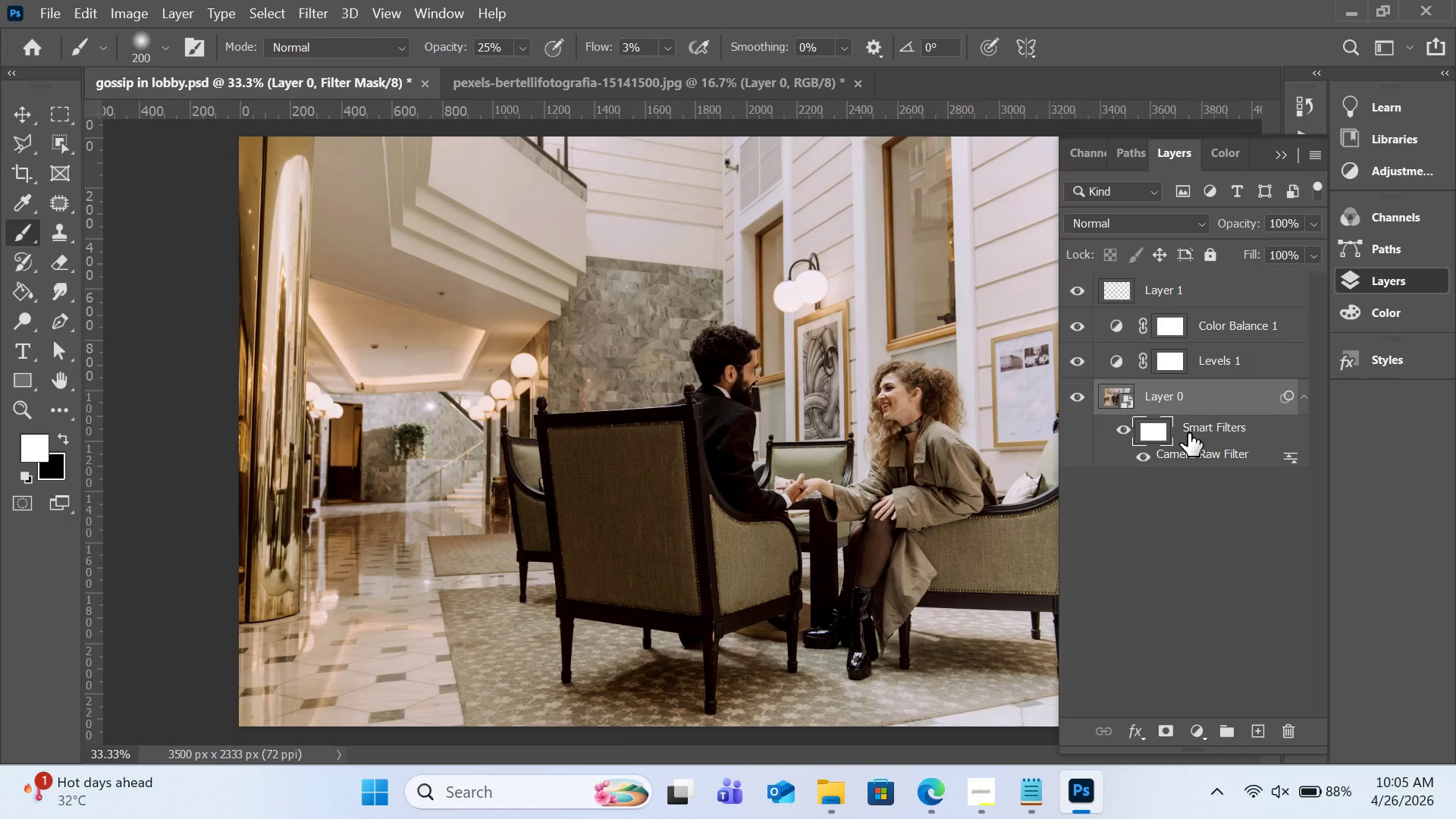 
left_click([1188, 433])
 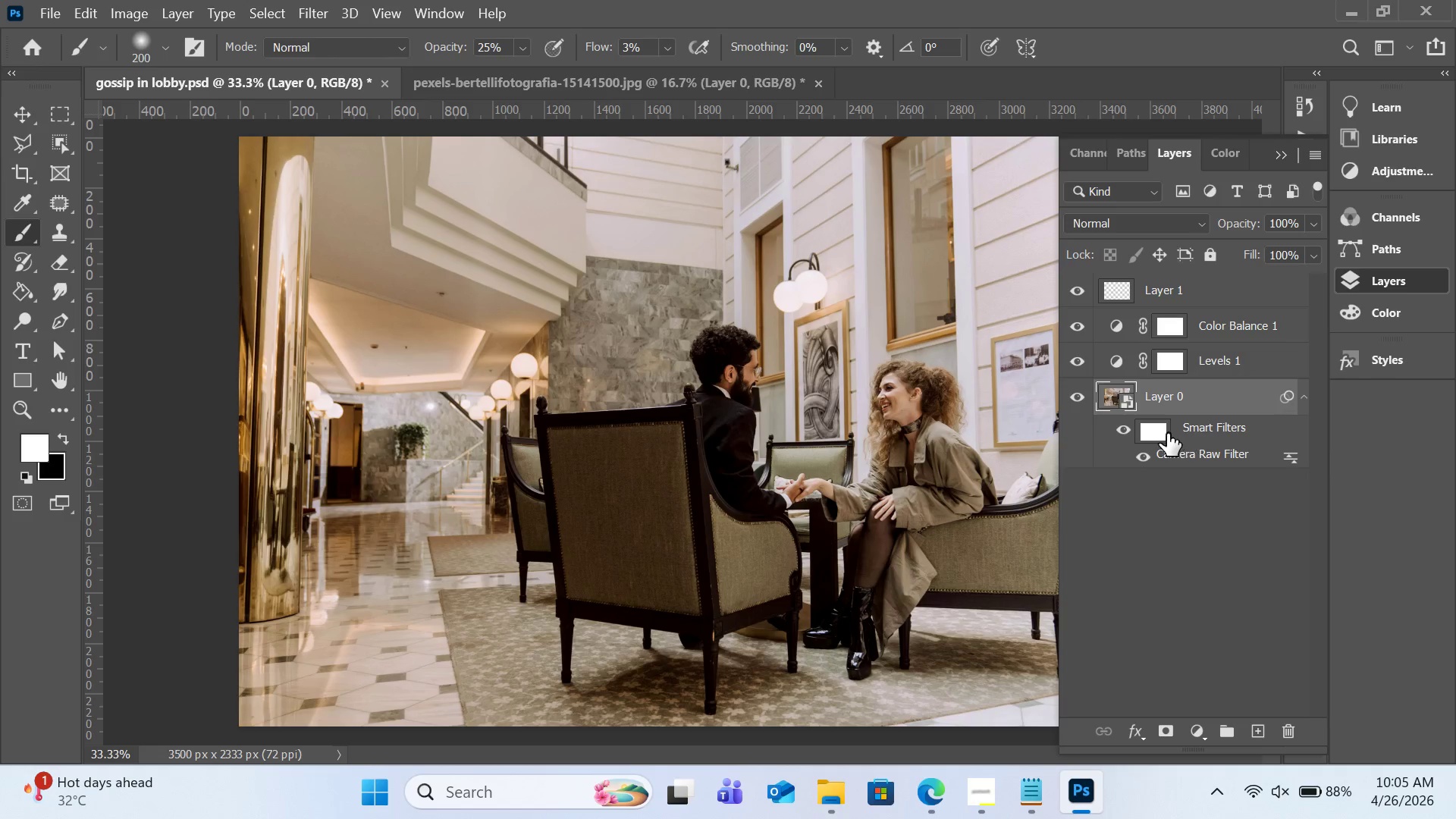 
left_click([1165, 433])
 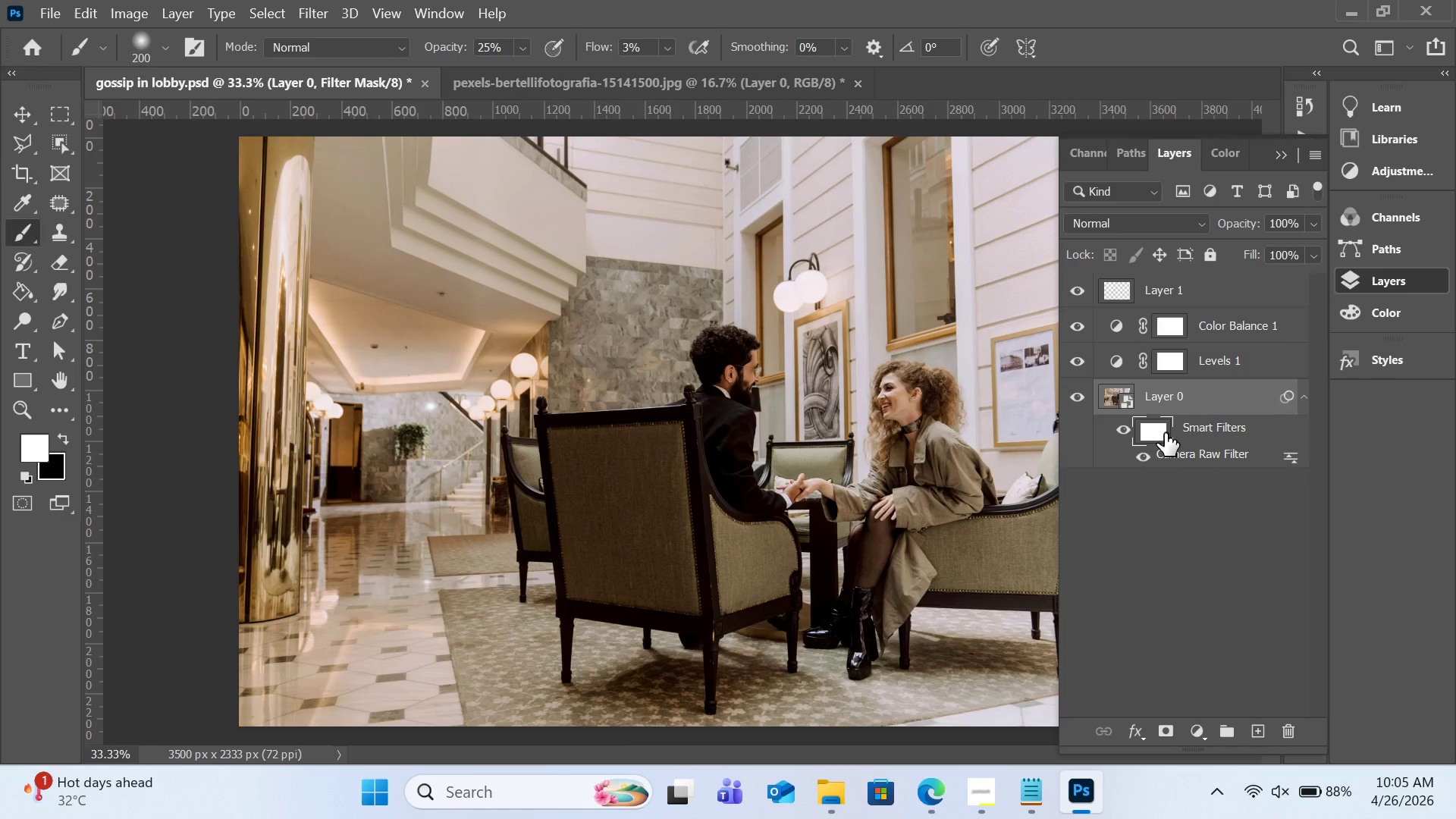 
right_click([1165, 433])
 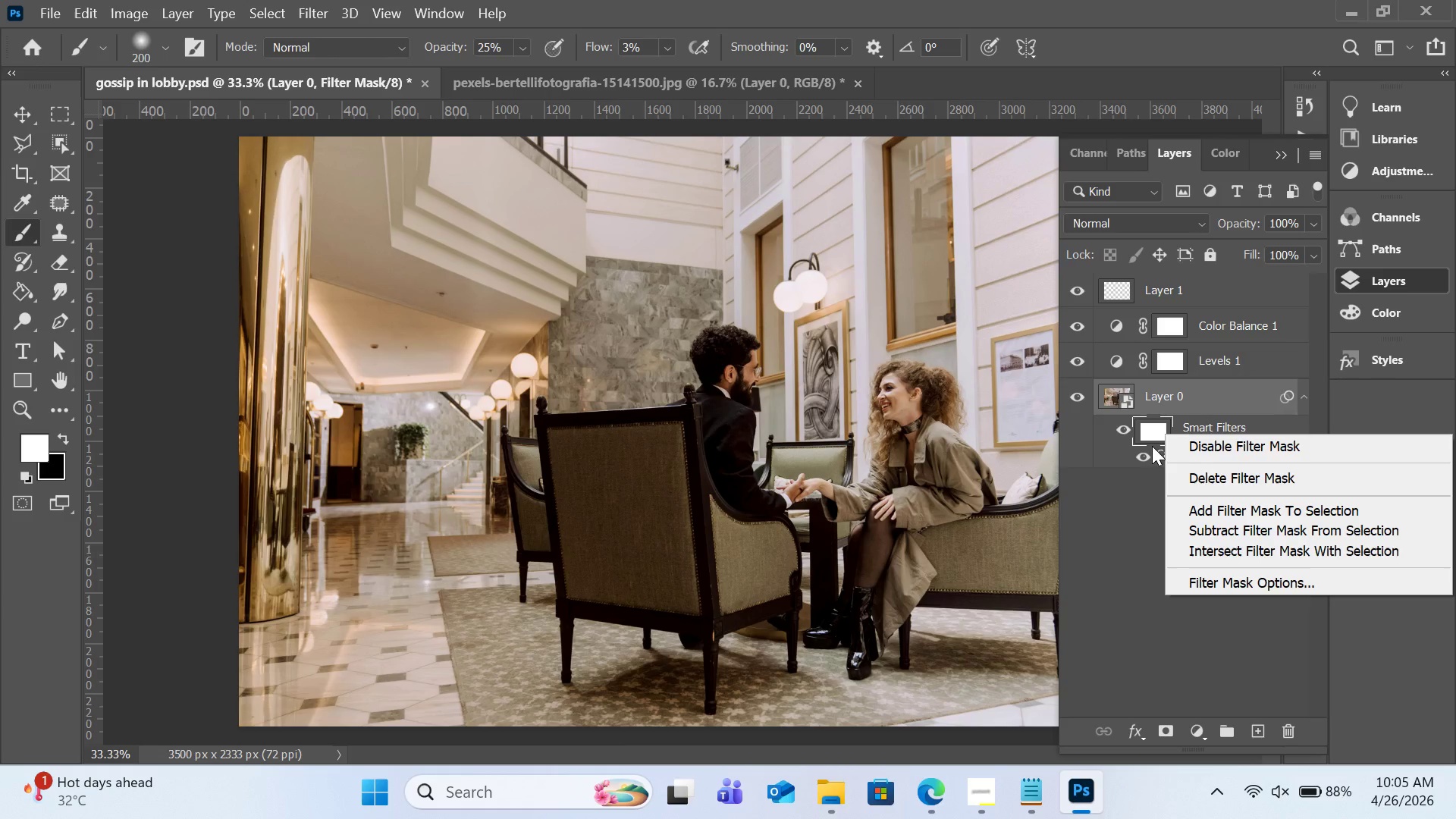 
left_click([1136, 502])
 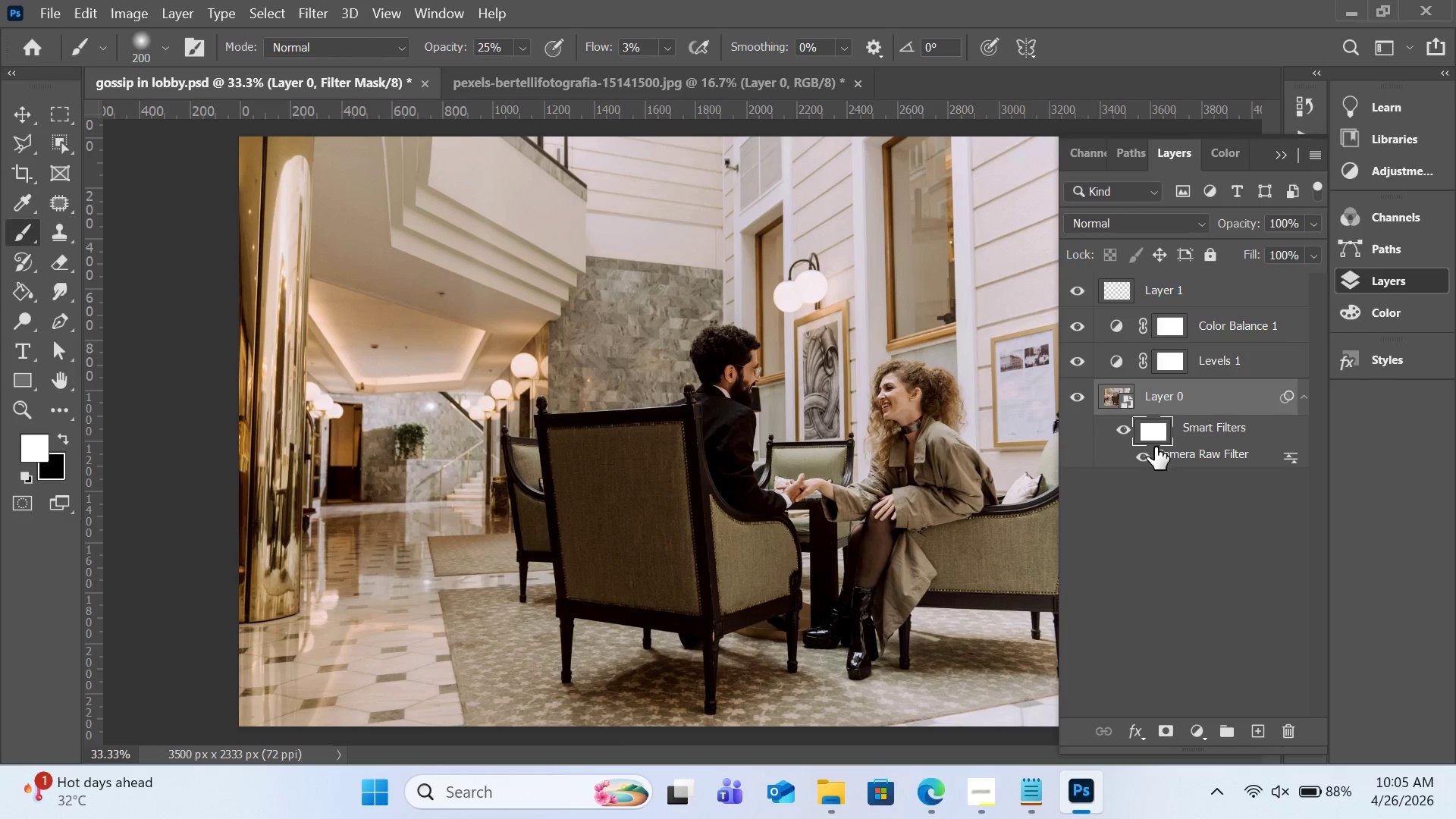 
left_click([1148, 457])
 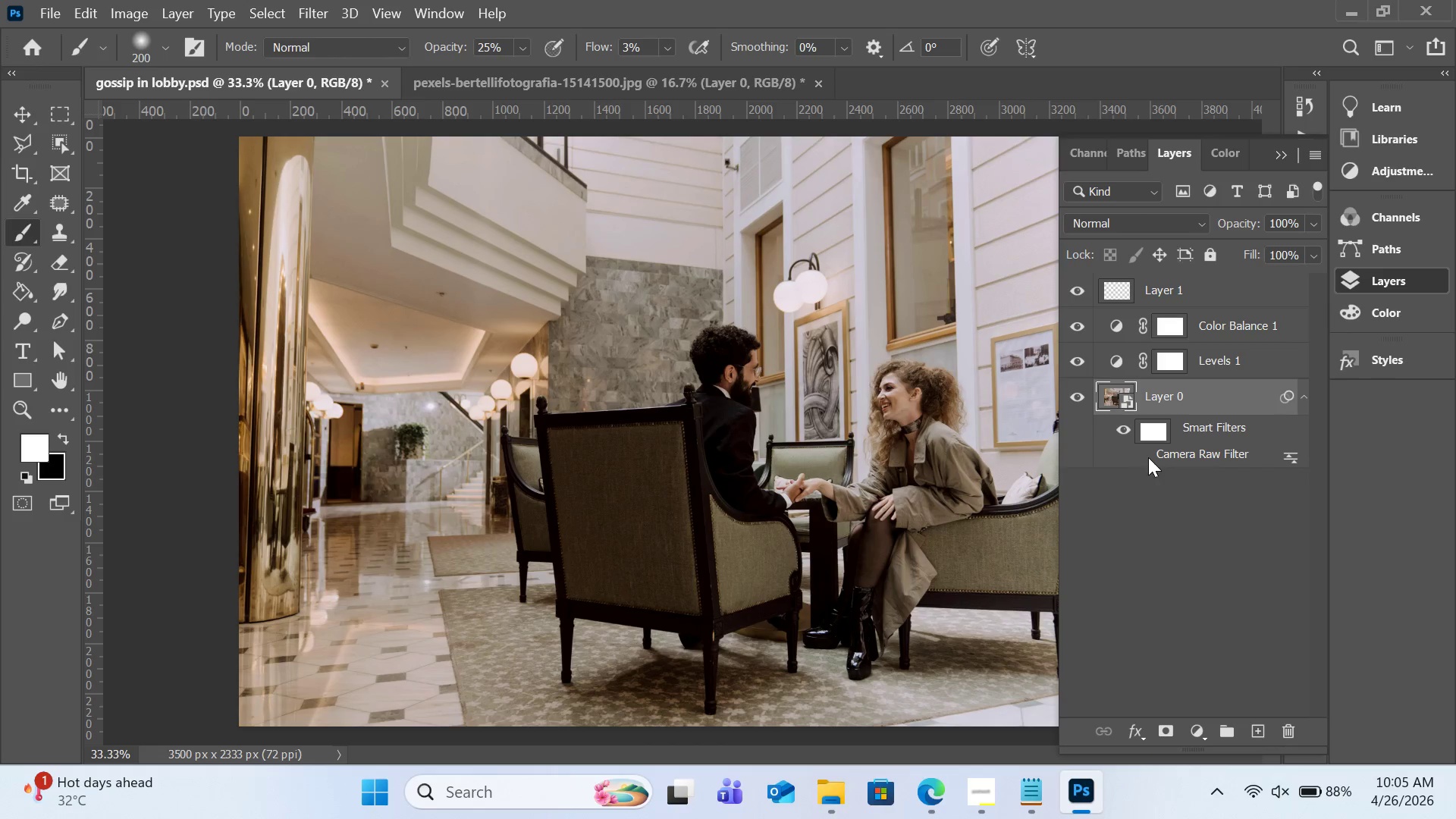 
left_click([1148, 457])
 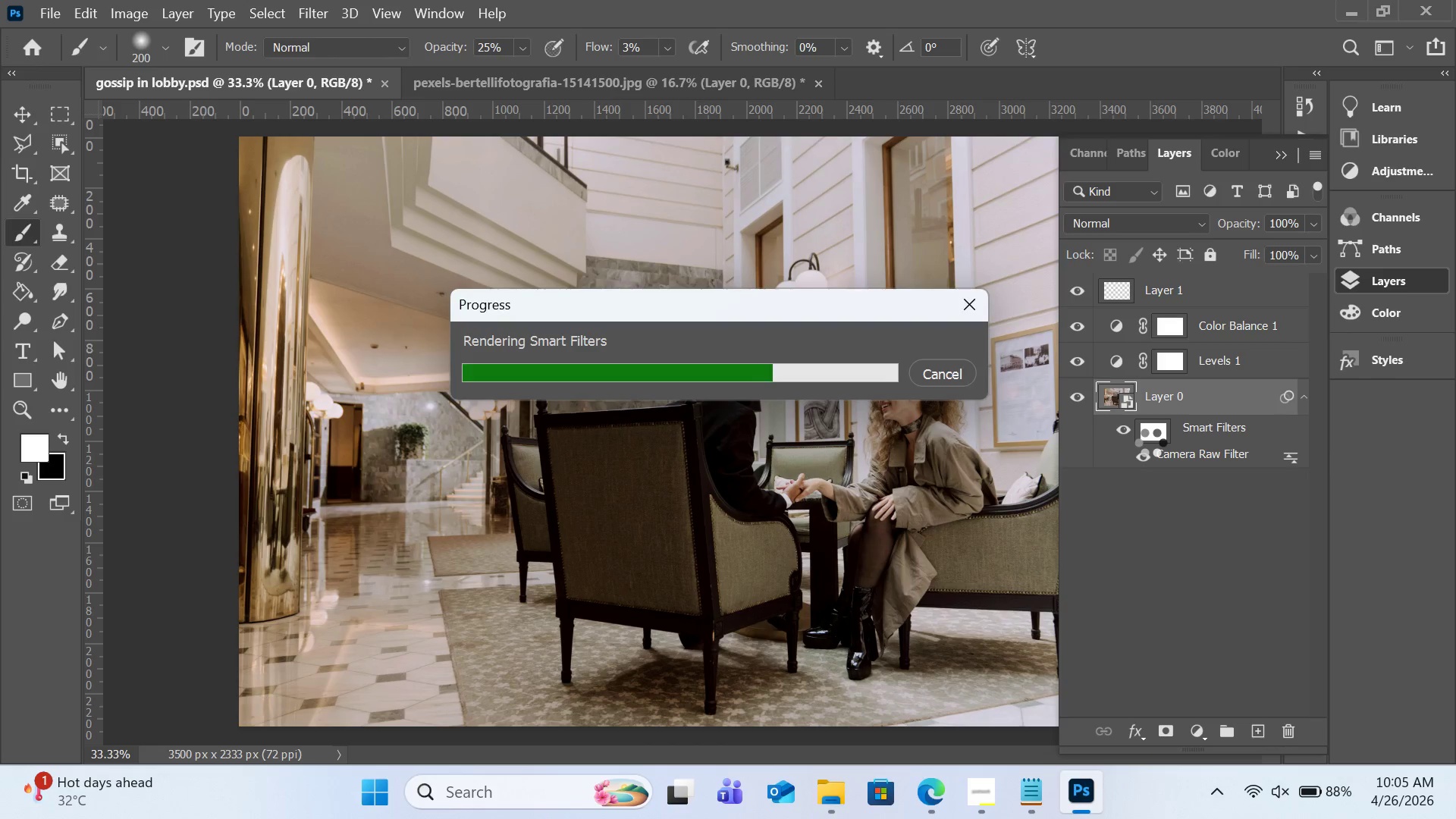 
left_click([1150, 434])
 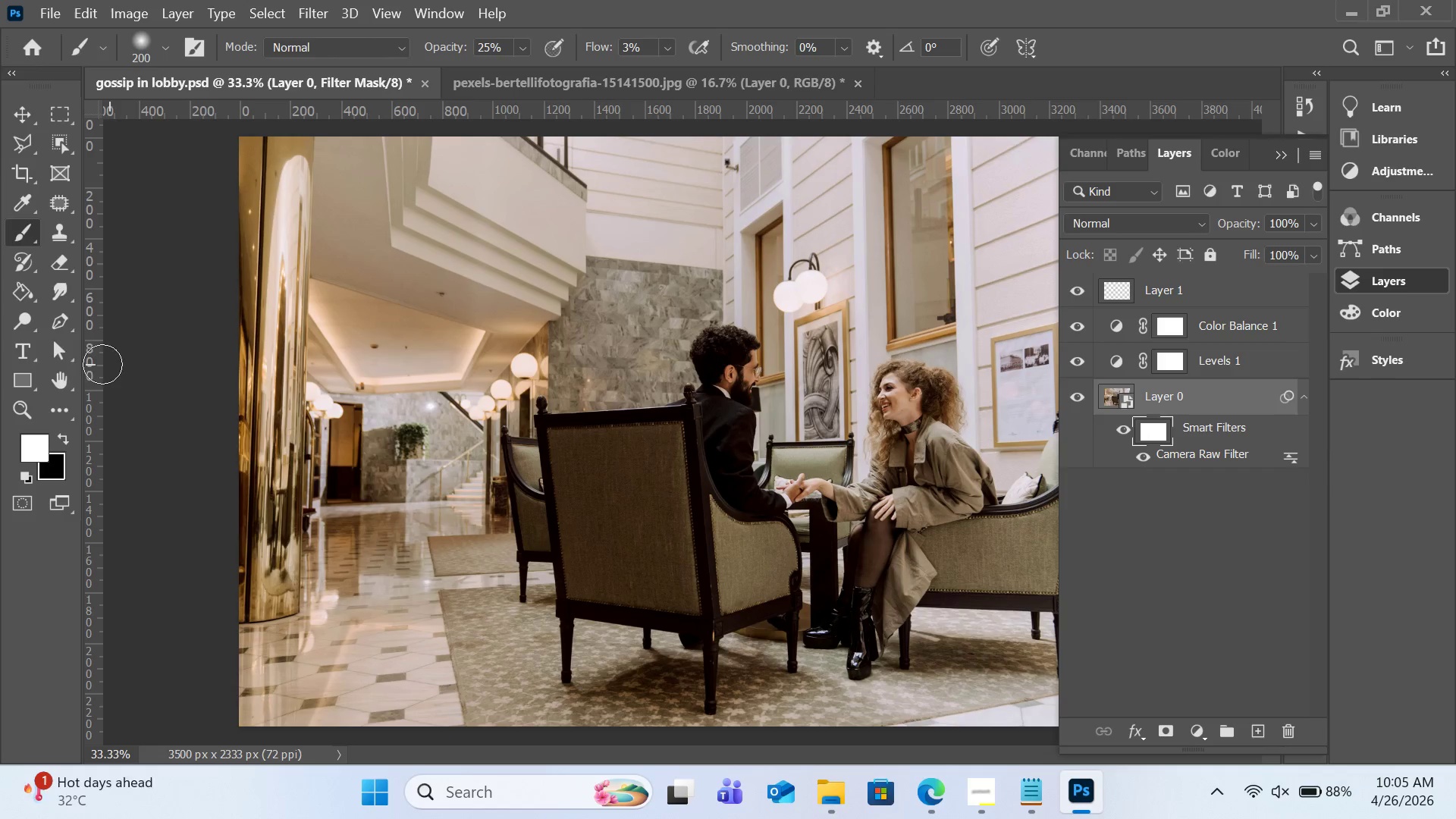 
left_click([58, 438])
 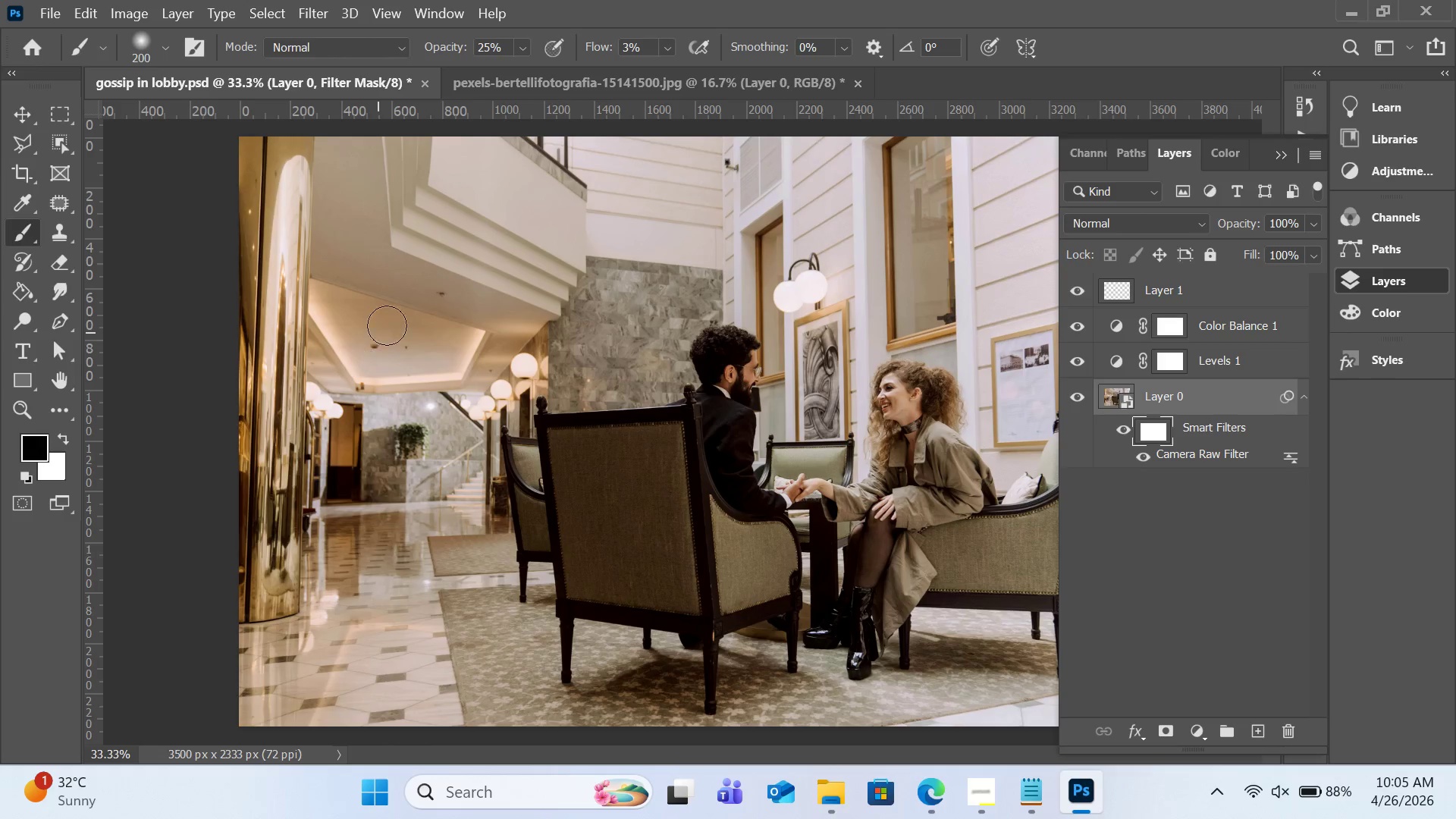 
left_click_drag(start_coordinate=[397, 321], to_coordinate=[416, 328])
 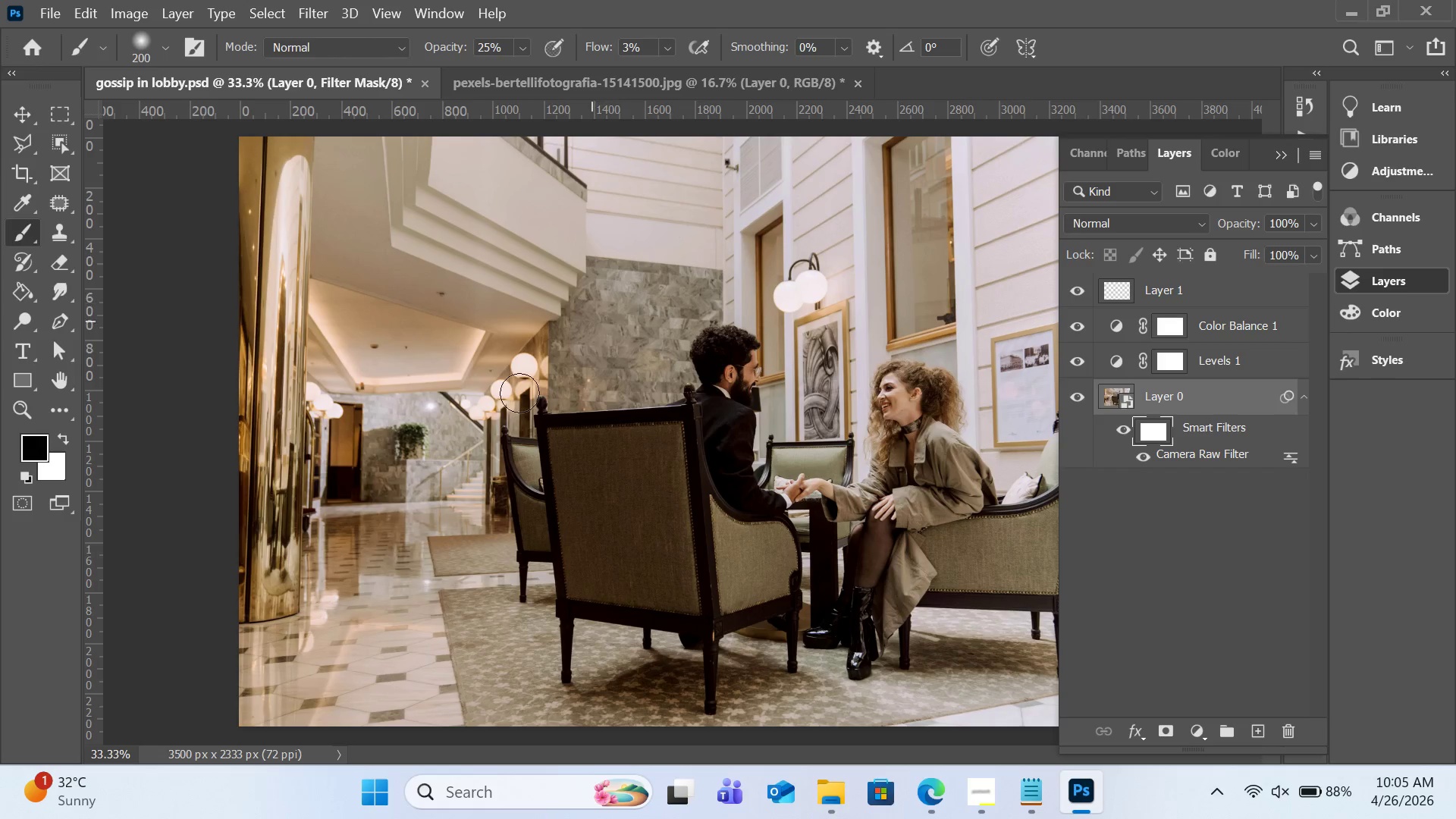 
left_click_drag(start_coordinate=[522, 366], to_coordinate=[466, 406])
 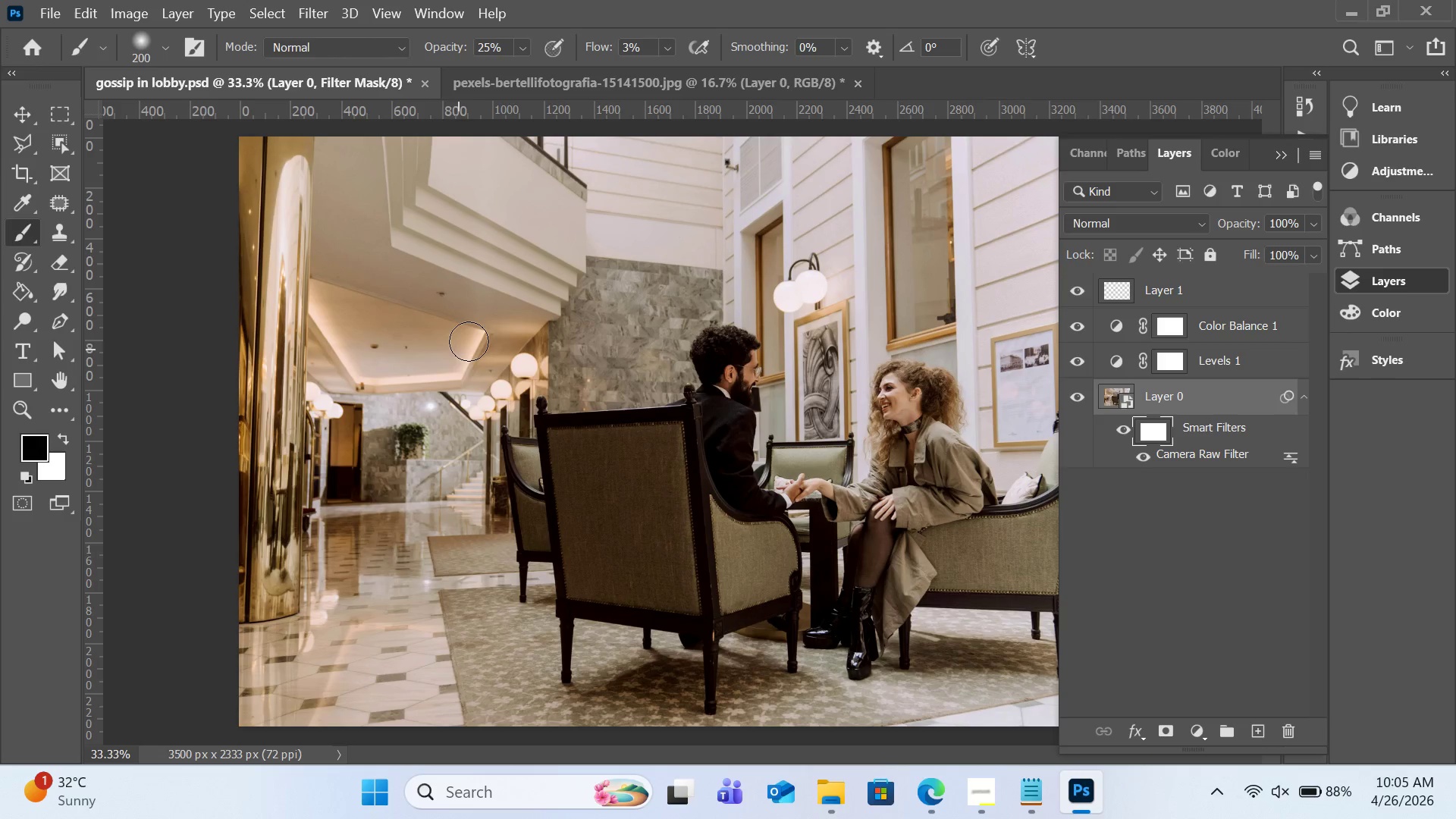 
left_click_drag(start_coordinate=[472, 340], to_coordinate=[308, 303])
 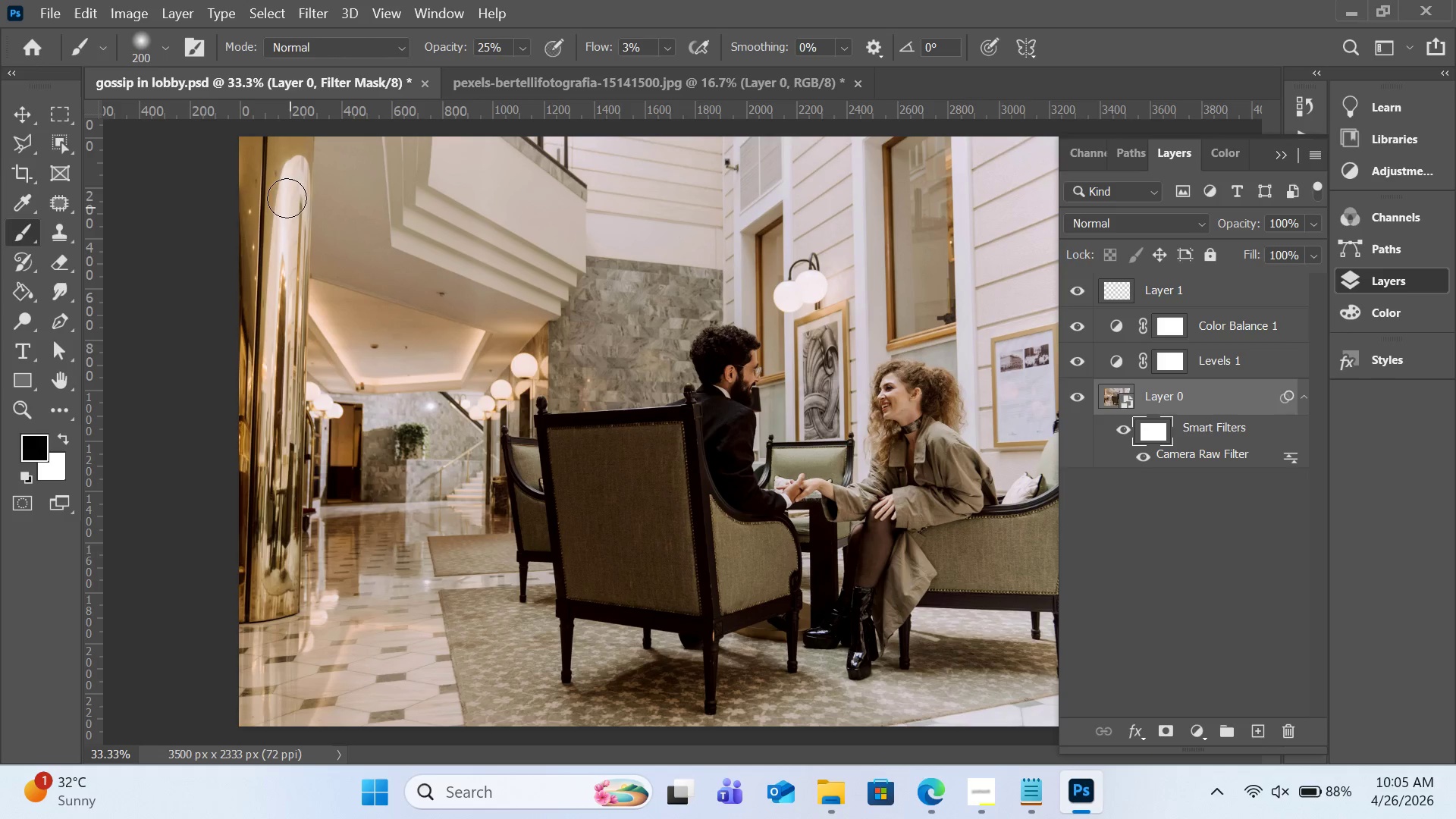 
left_click_drag(start_coordinate=[288, 184], to_coordinate=[287, 321])
 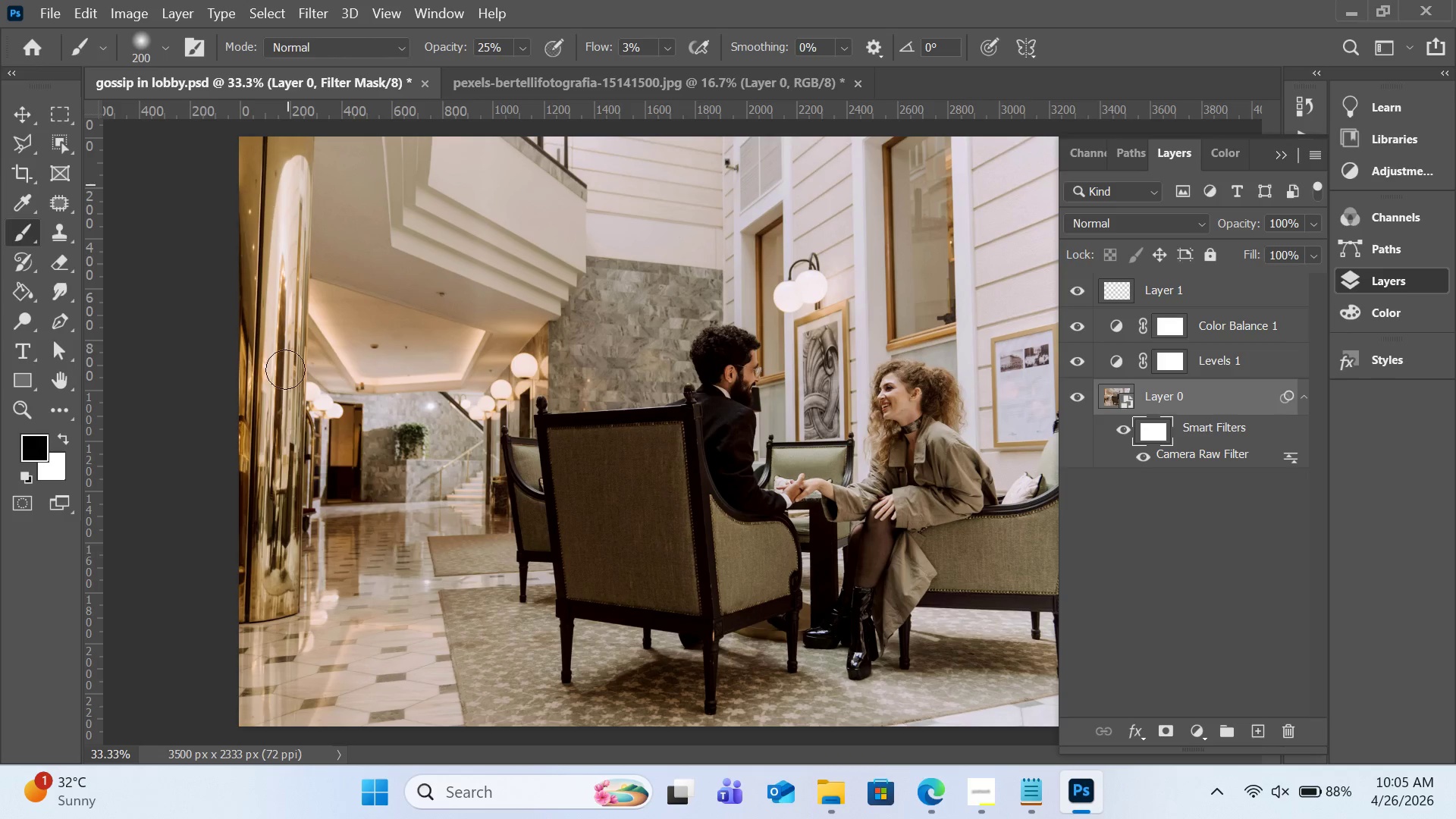 
left_click_drag(start_coordinate=[285, 369], to_coordinate=[275, 463])
 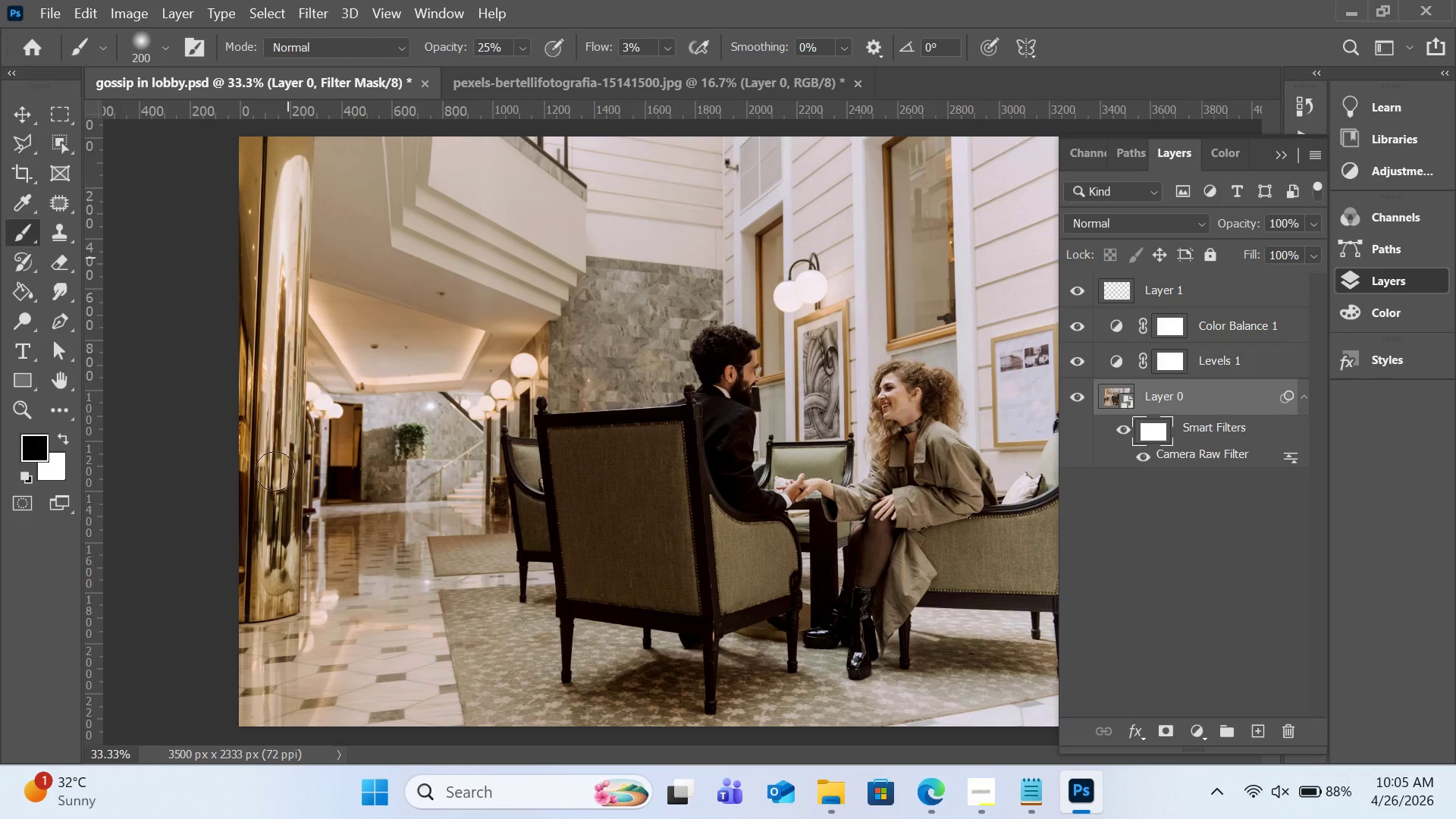 
left_click_drag(start_coordinate=[273, 482], to_coordinate=[271, 490])
 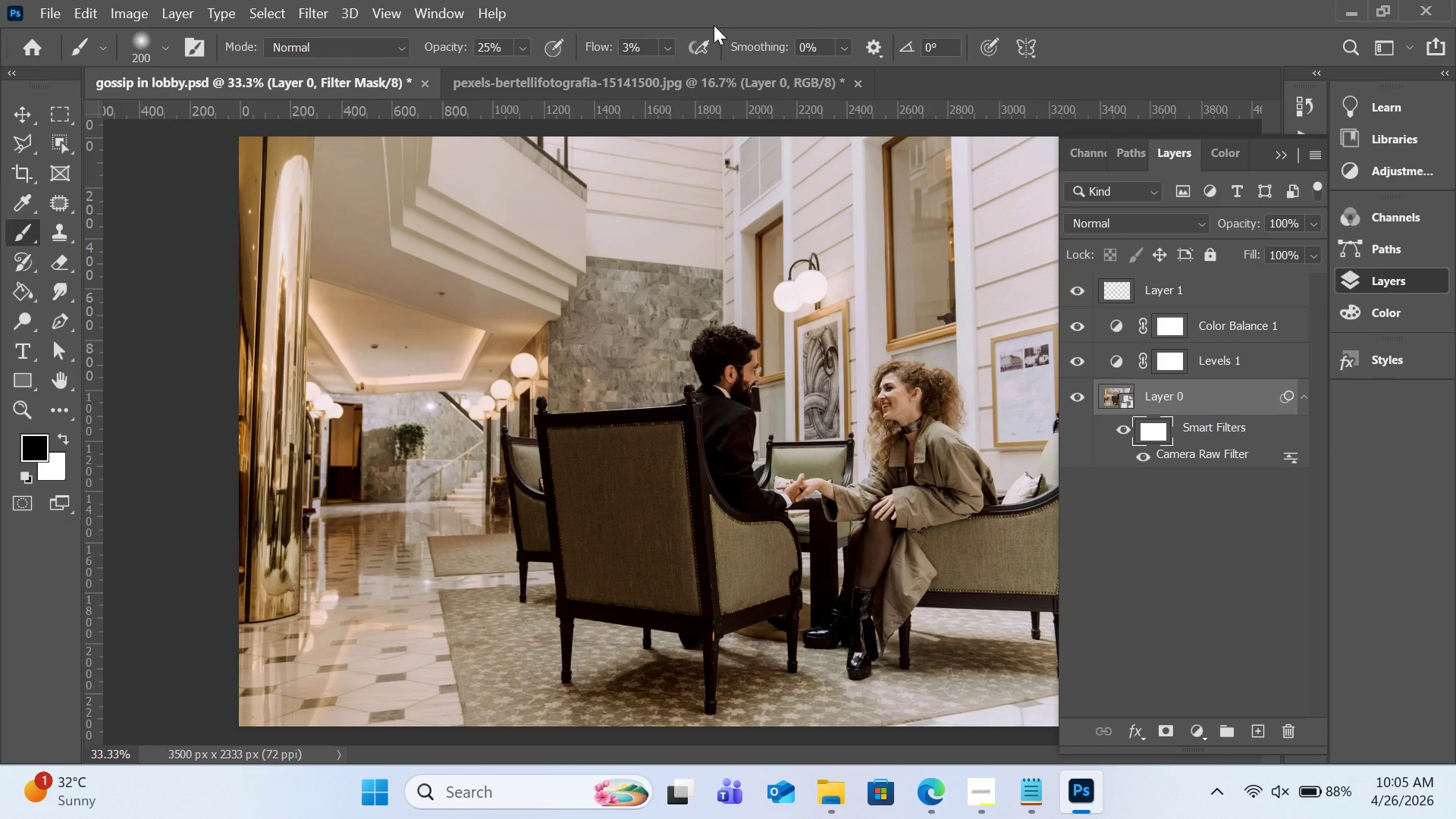 
double_click([667, 49])
 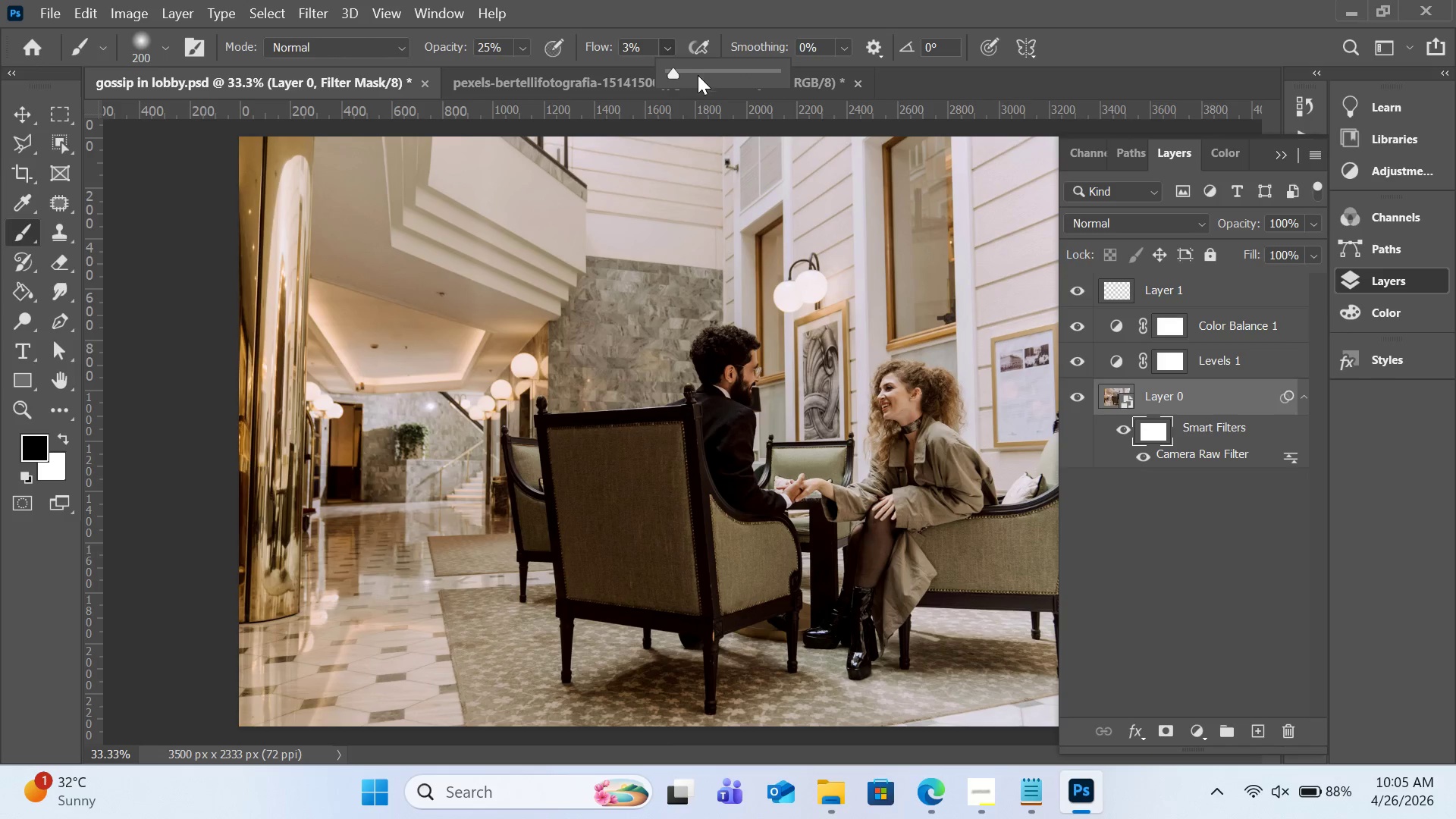 
left_click_drag(start_coordinate=[695, 74], to_coordinate=[888, 83])
 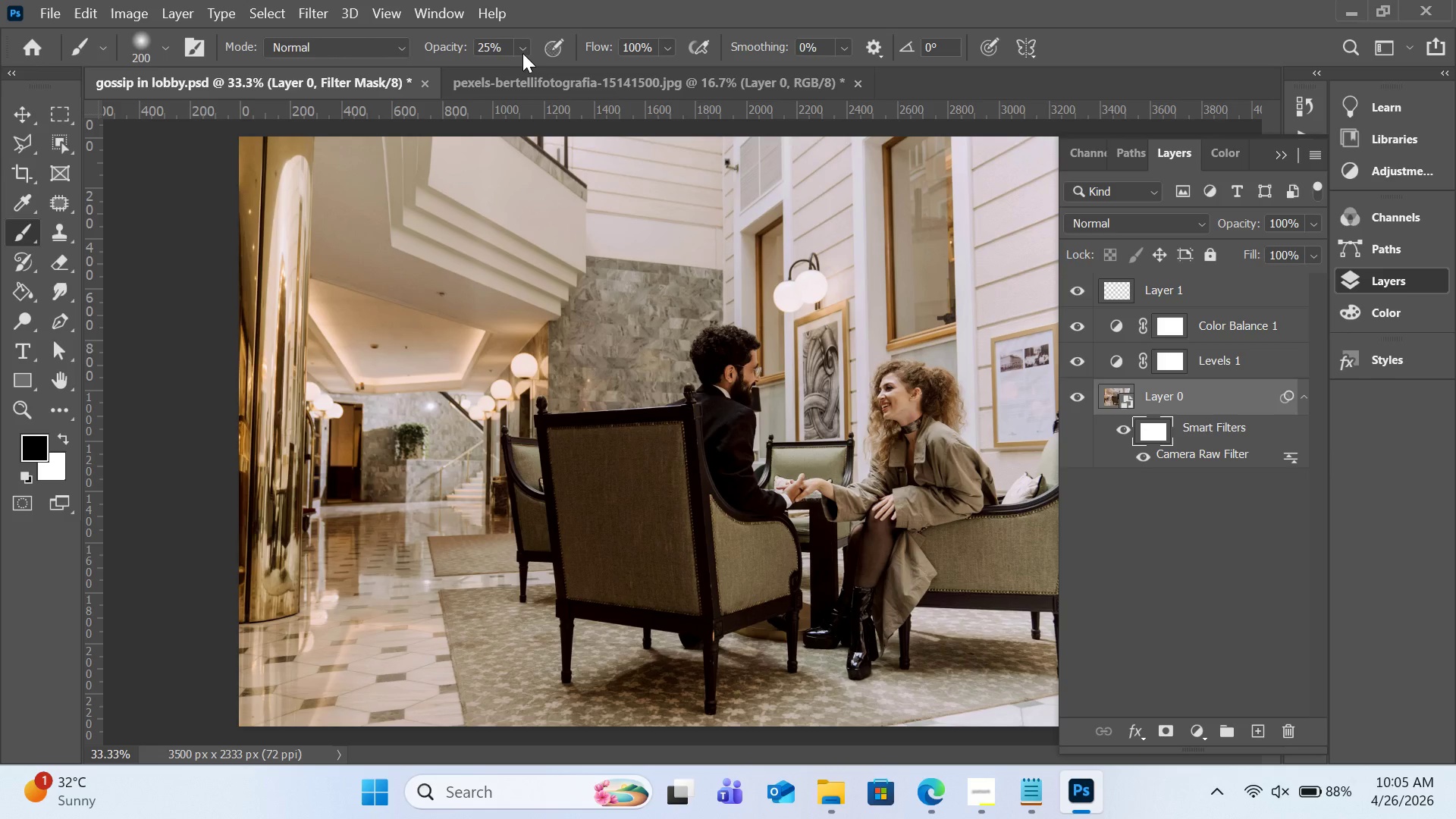 
double_click([516, 47])
 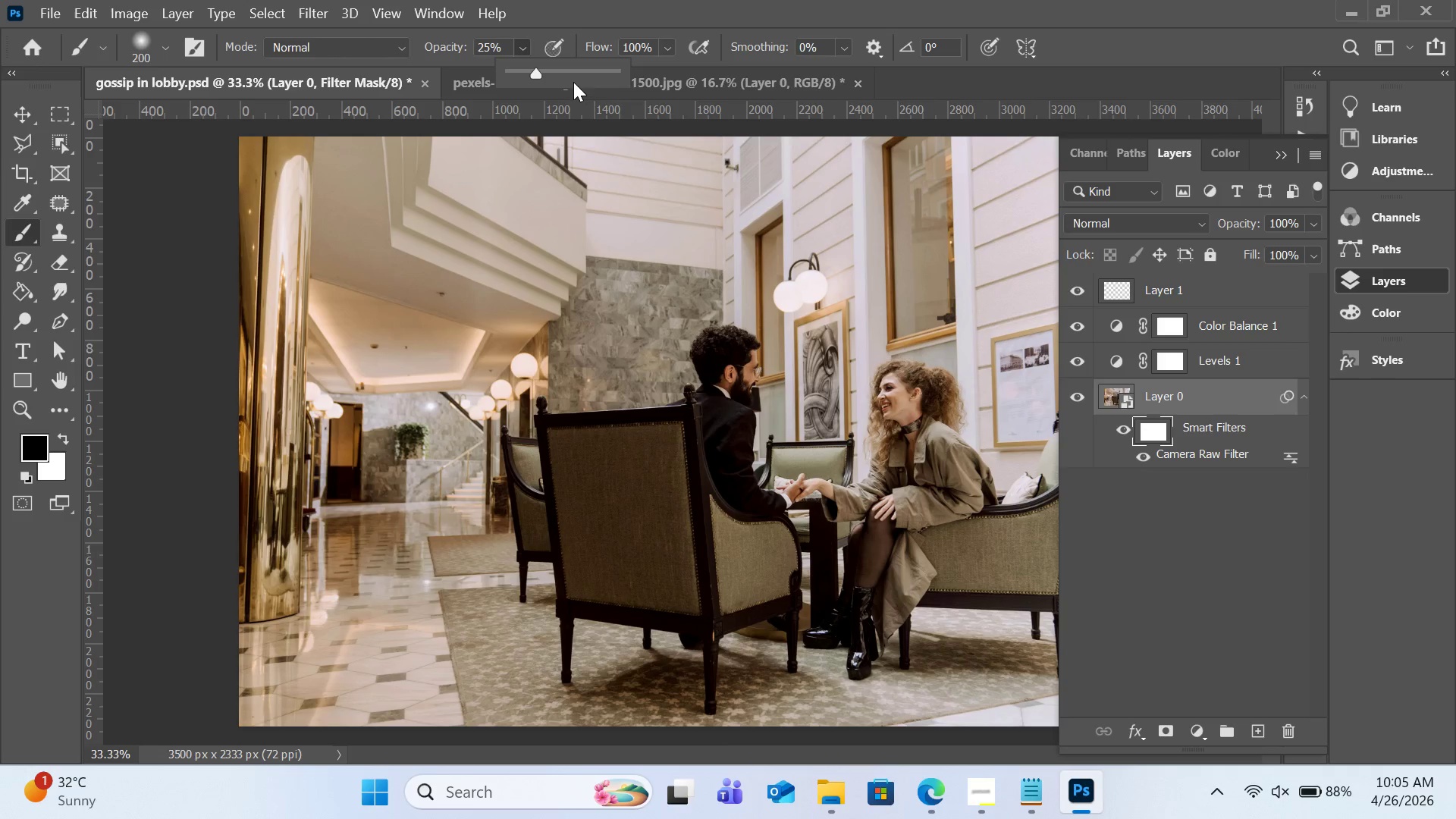 
left_click_drag(start_coordinate=[570, 82], to_coordinate=[719, 87])
 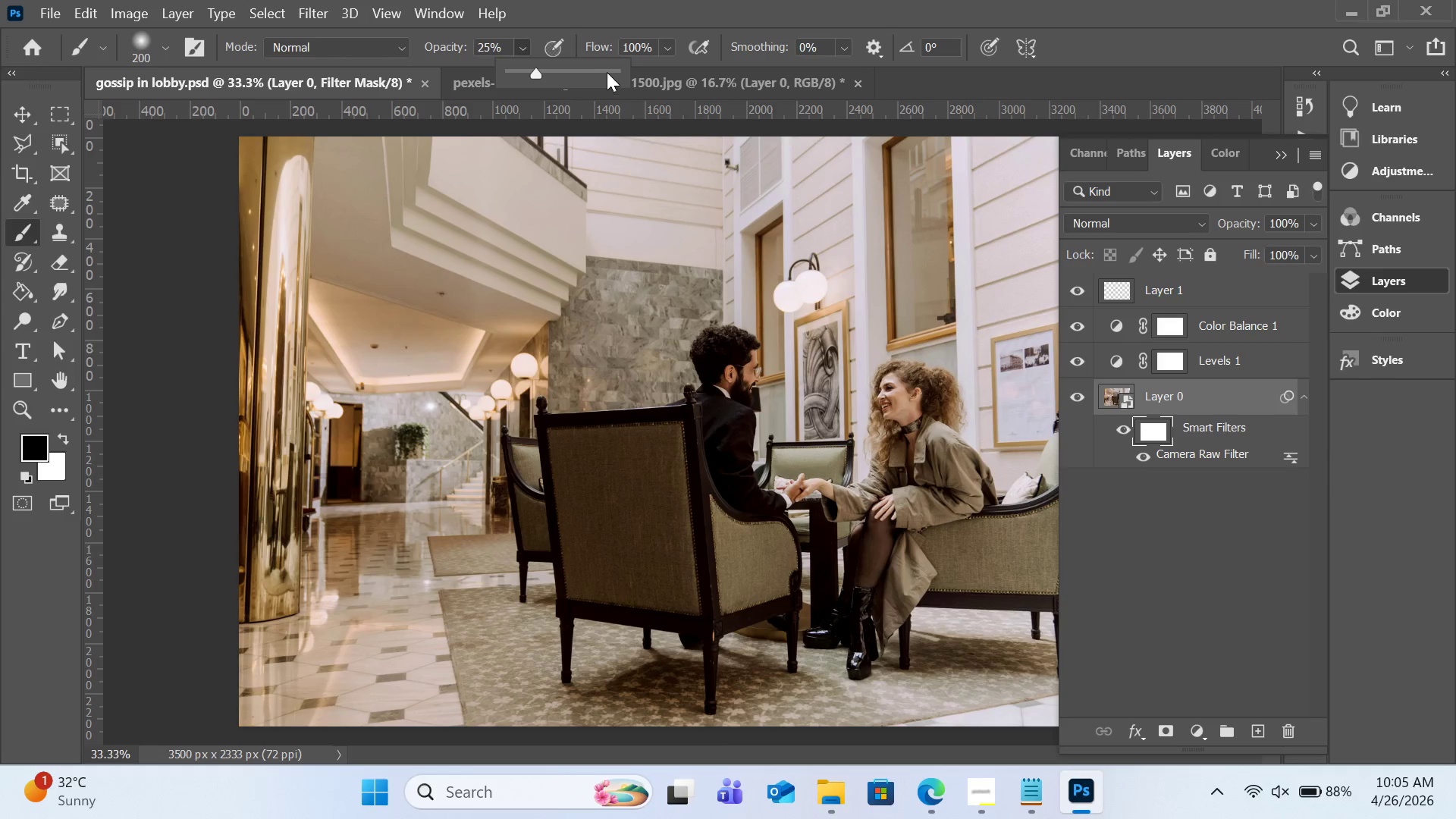 
left_click([605, 71])
 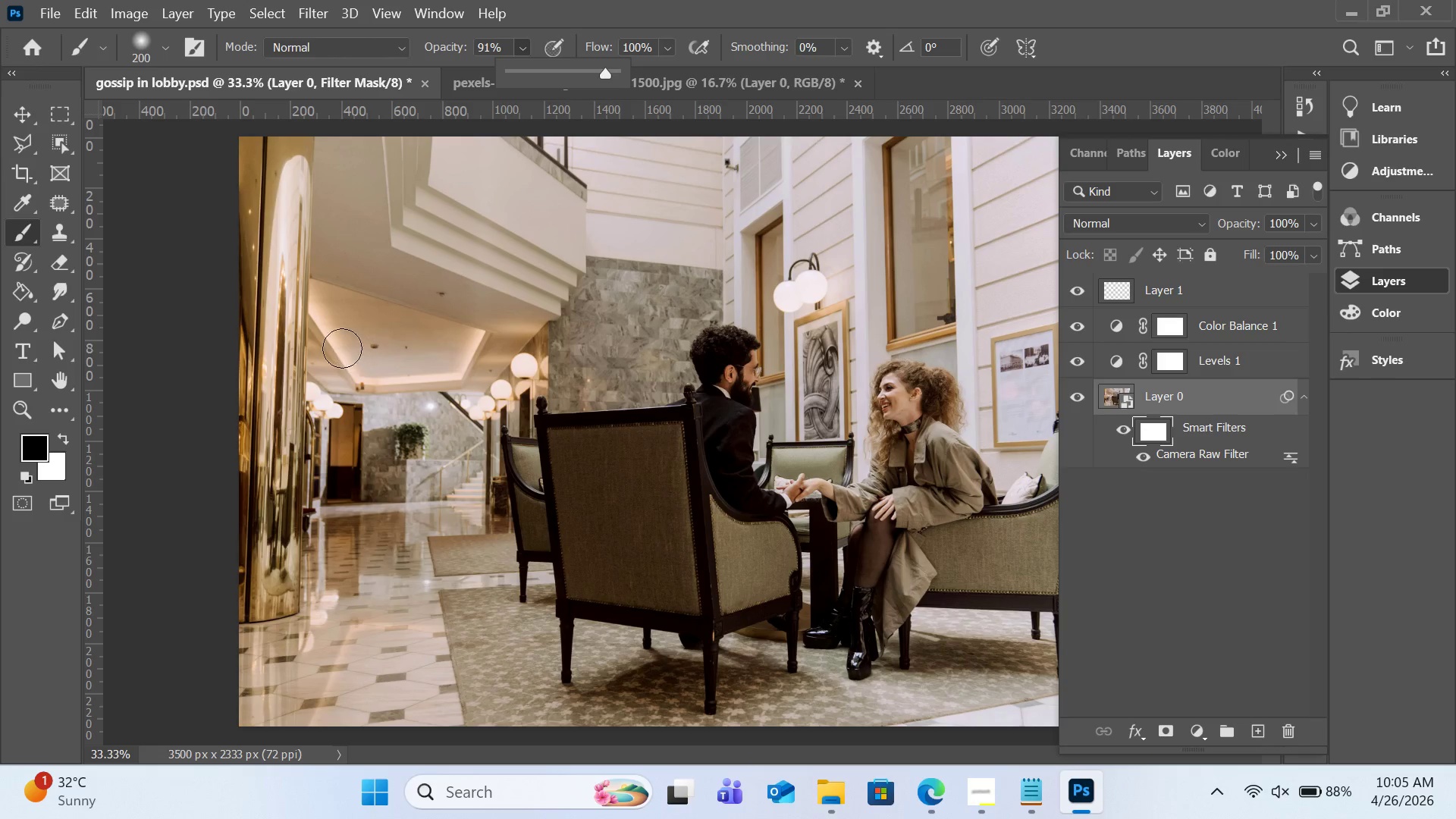 
left_click_drag(start_coordinate=[331, 332], to_coordinate=[476, 347])
 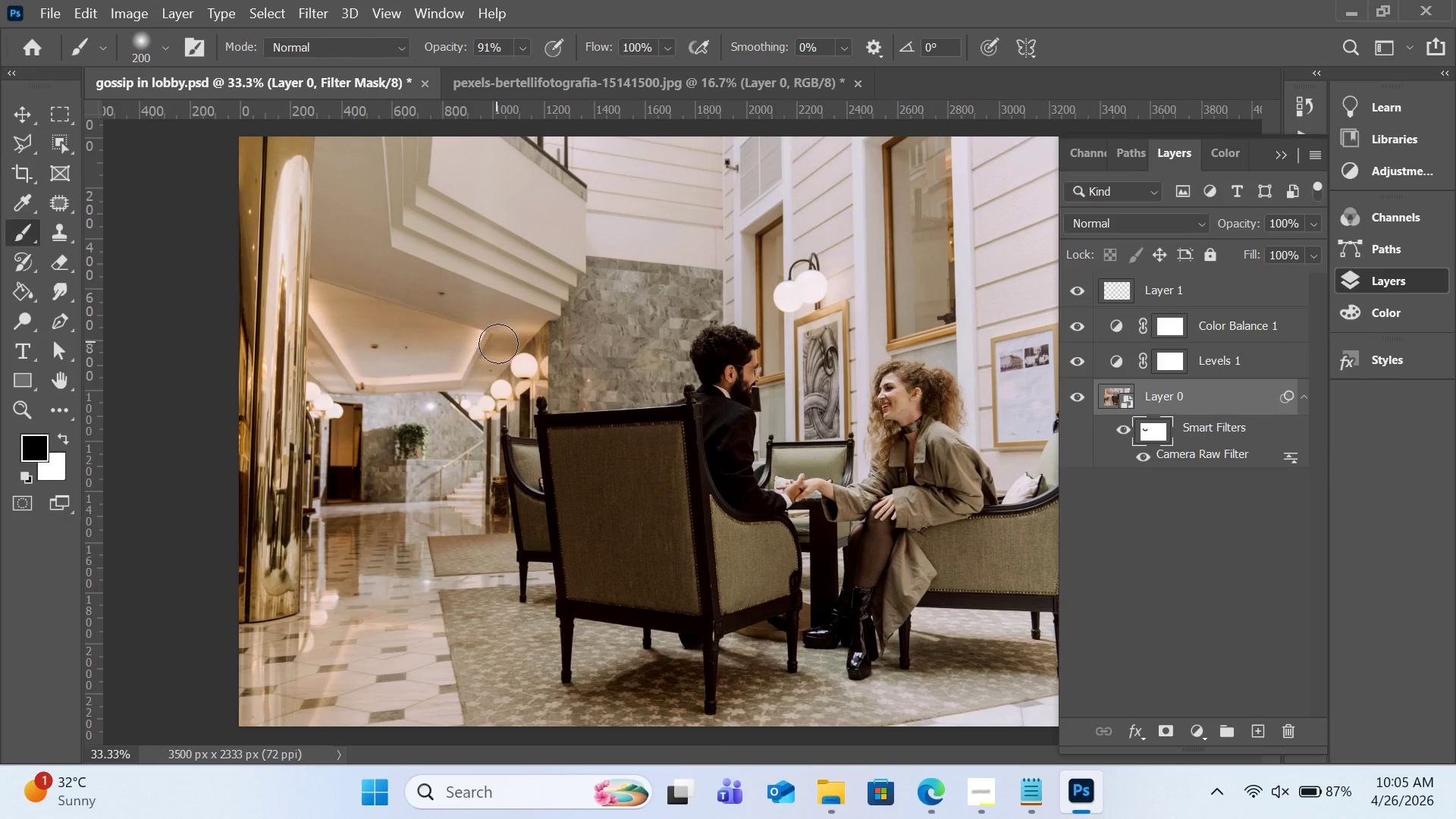 
left_click_drag(start_coordinate=[524, 367], to_coordinate=[477, 410])
 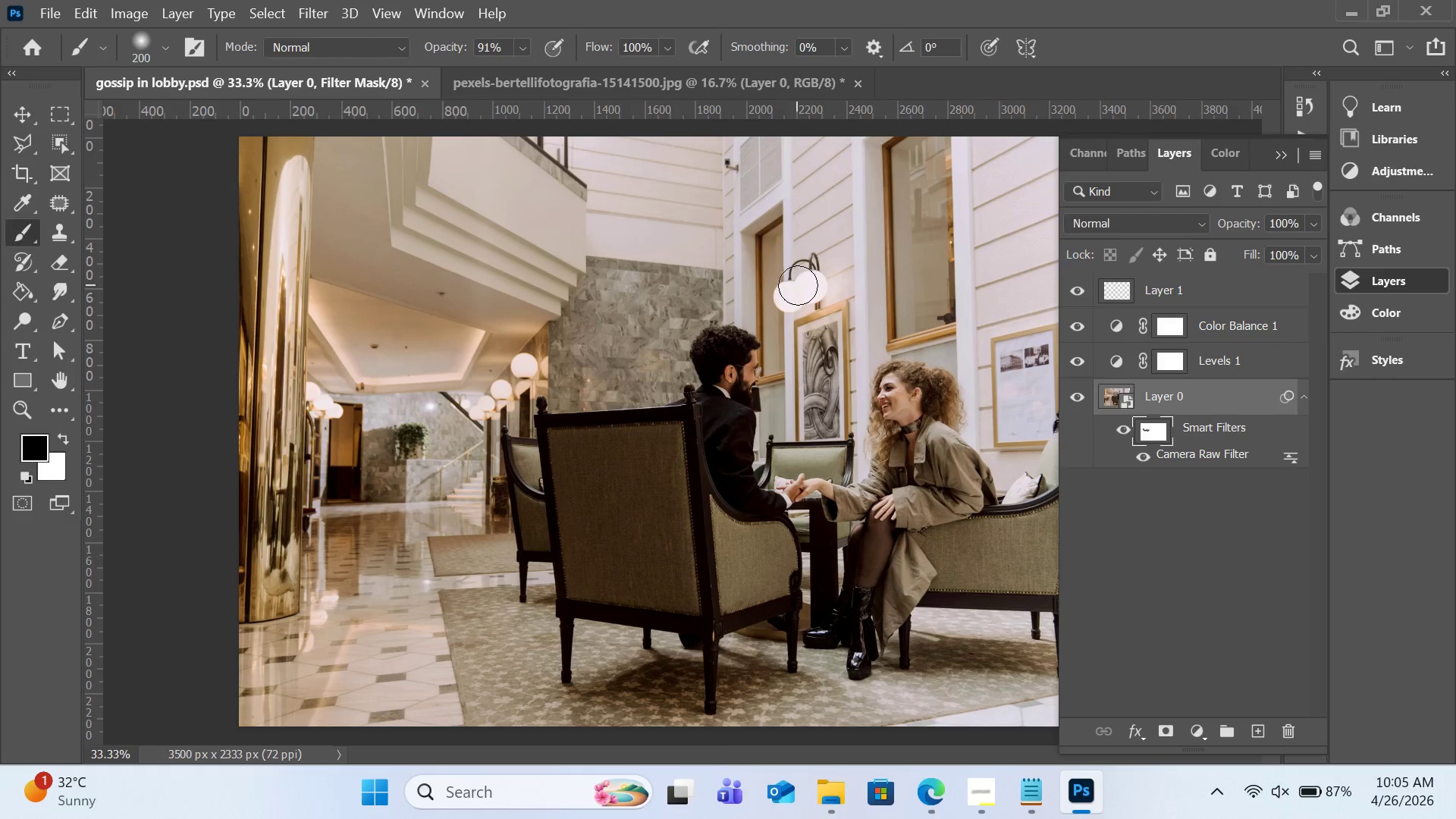 
left_click_drag(start_coordinate=[812, 284], to_coordinate=[808, 300])
 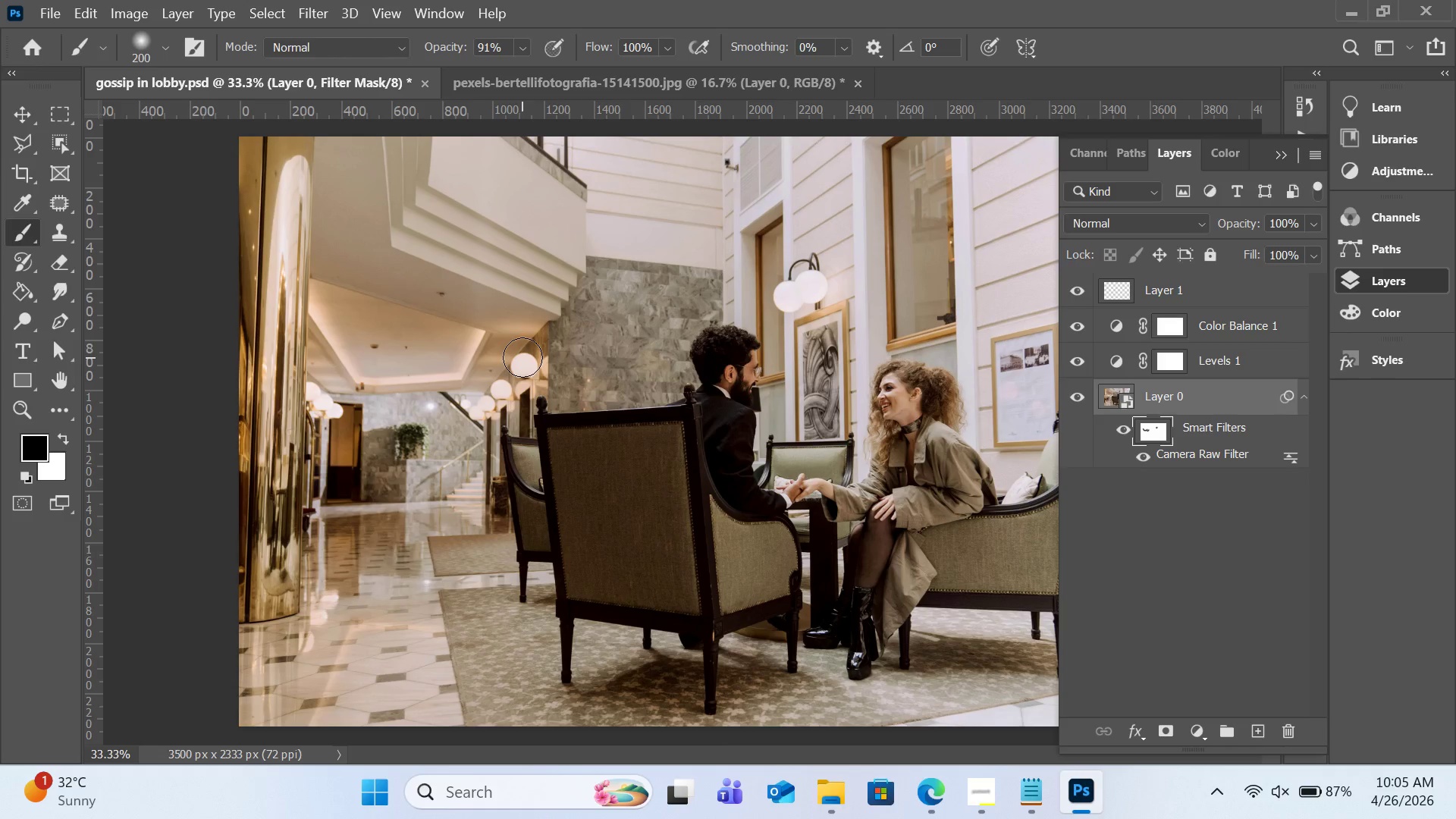 
left_click_drag(start_coordinate=[528, 386], to_coordinate=[490, 413])
 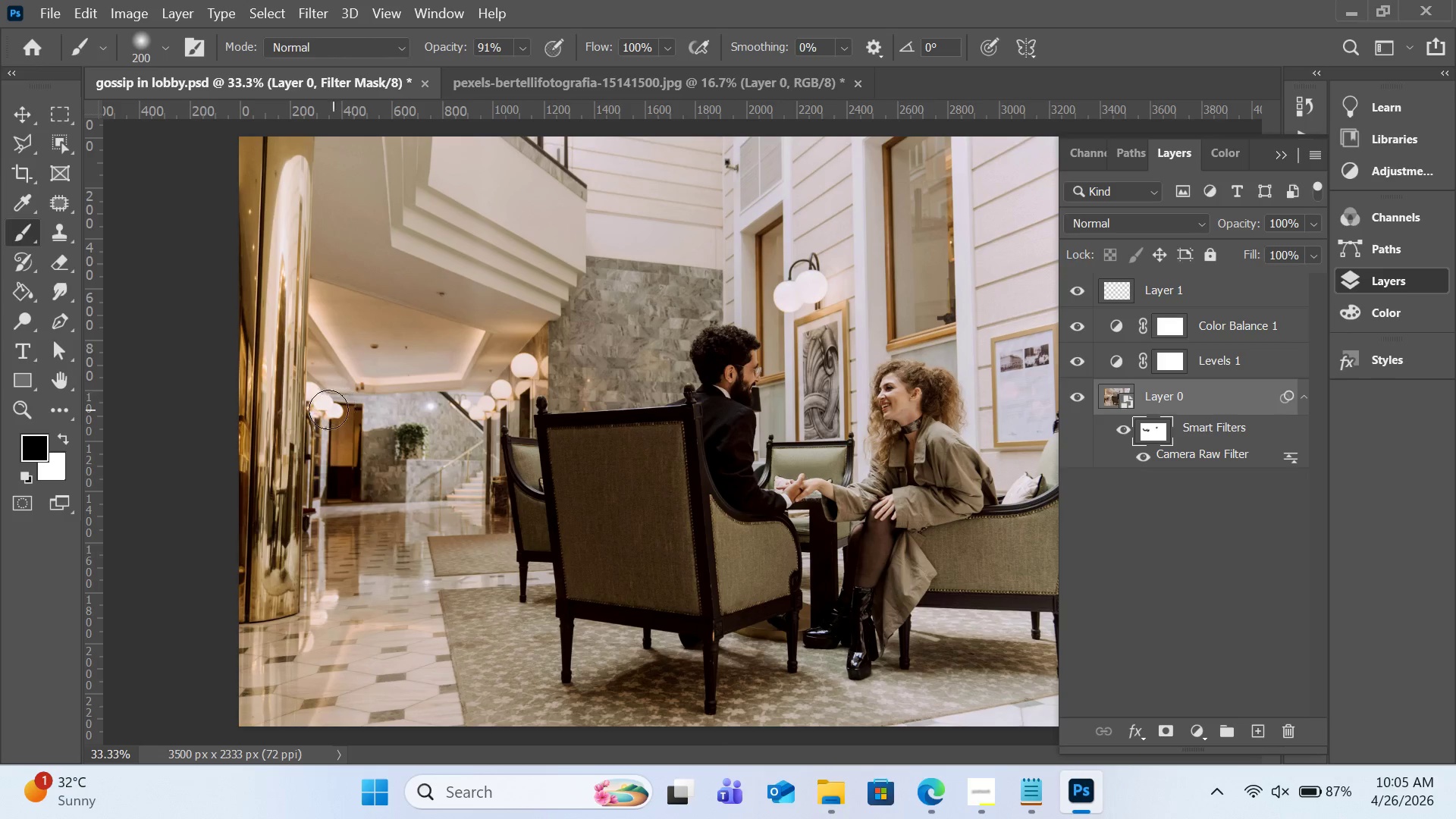 
left_click_drag(start_coordinate=[317, 399], to_coordinate=[317, 403])
 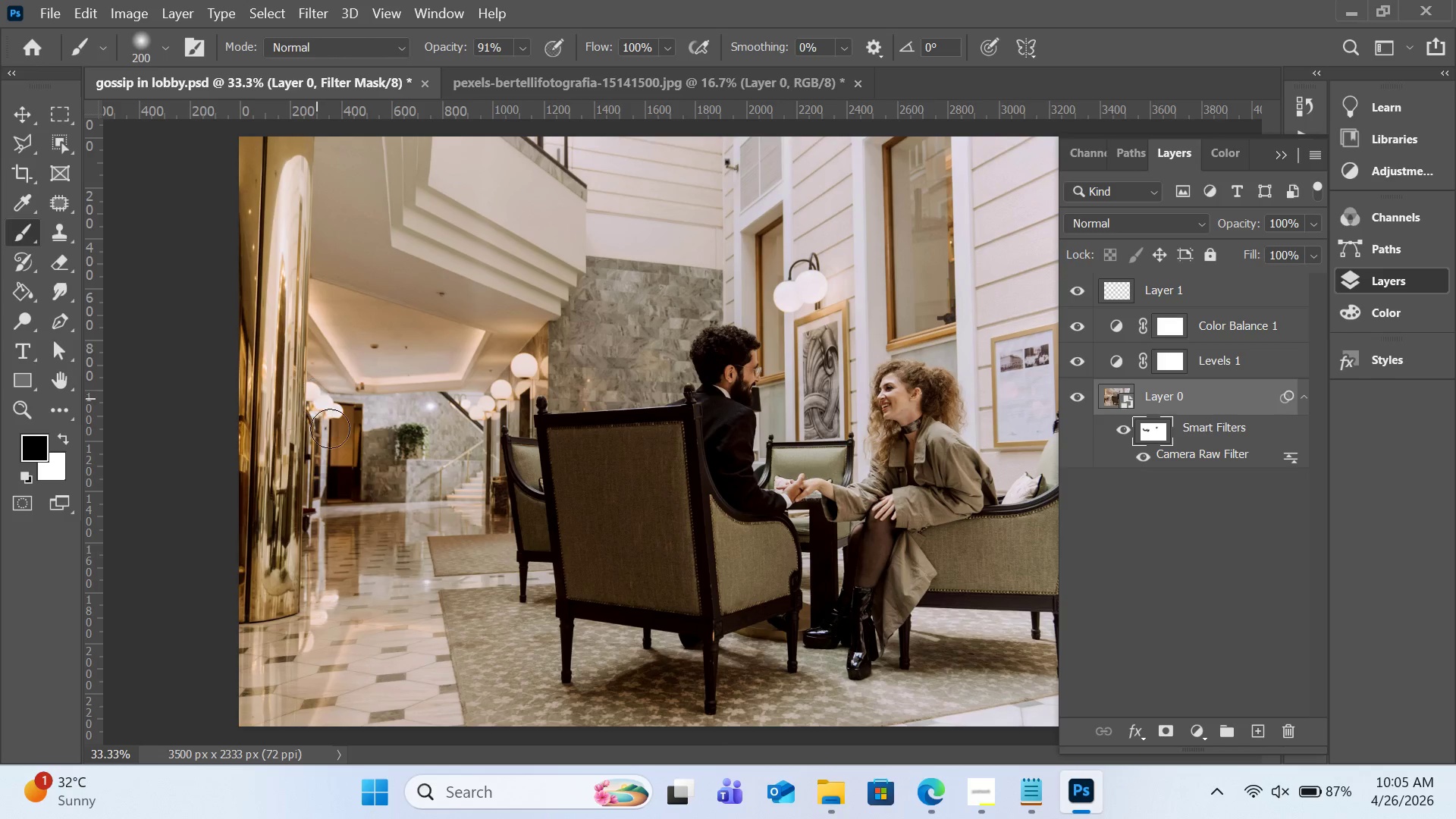 
left_click_drag(start_coordinate=[325, 420], to_coordinate=[330, 428])
 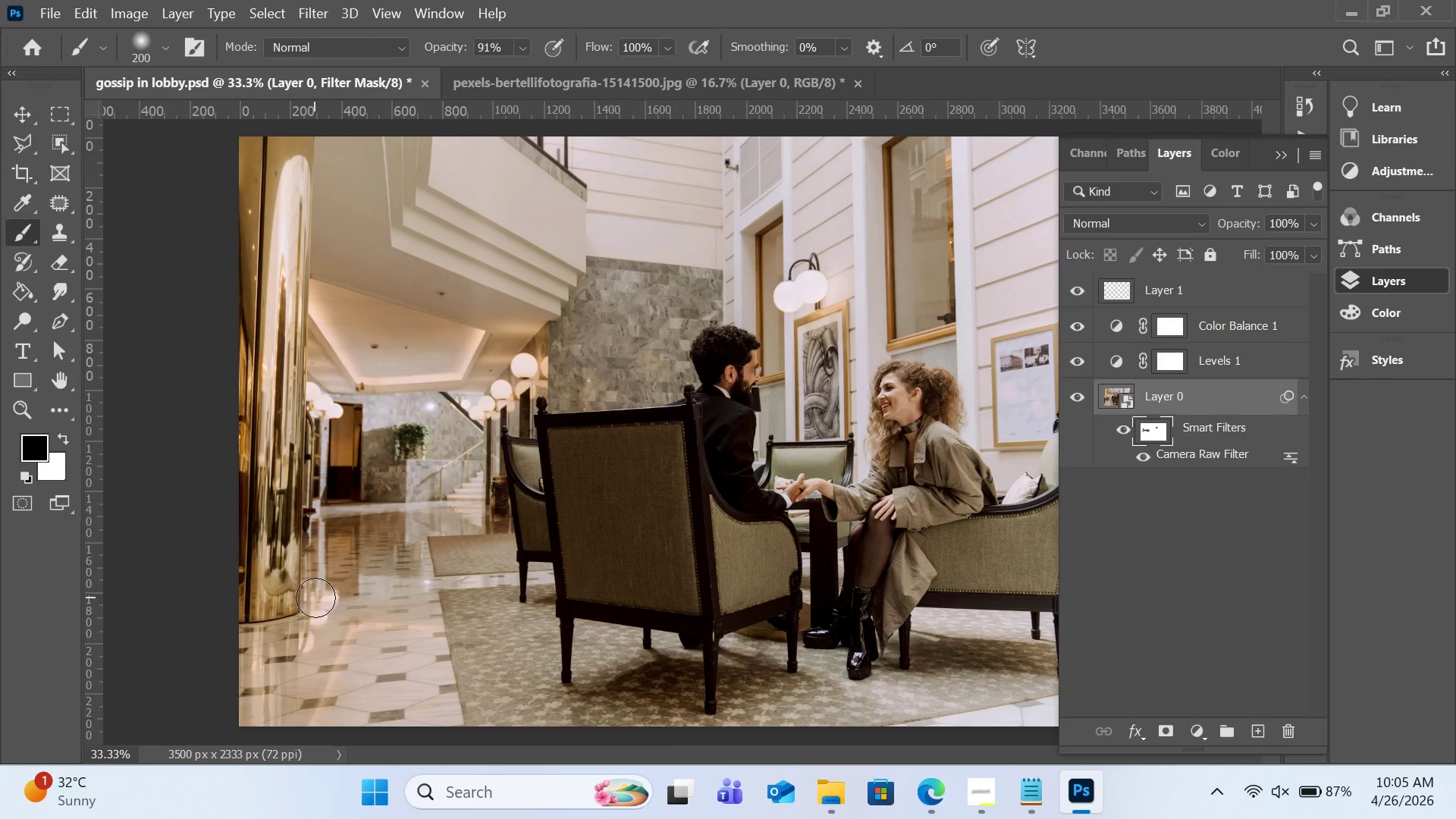 
left_click_drag(start_coordinate=[322, 589], to_coordinate=[287, 654])
 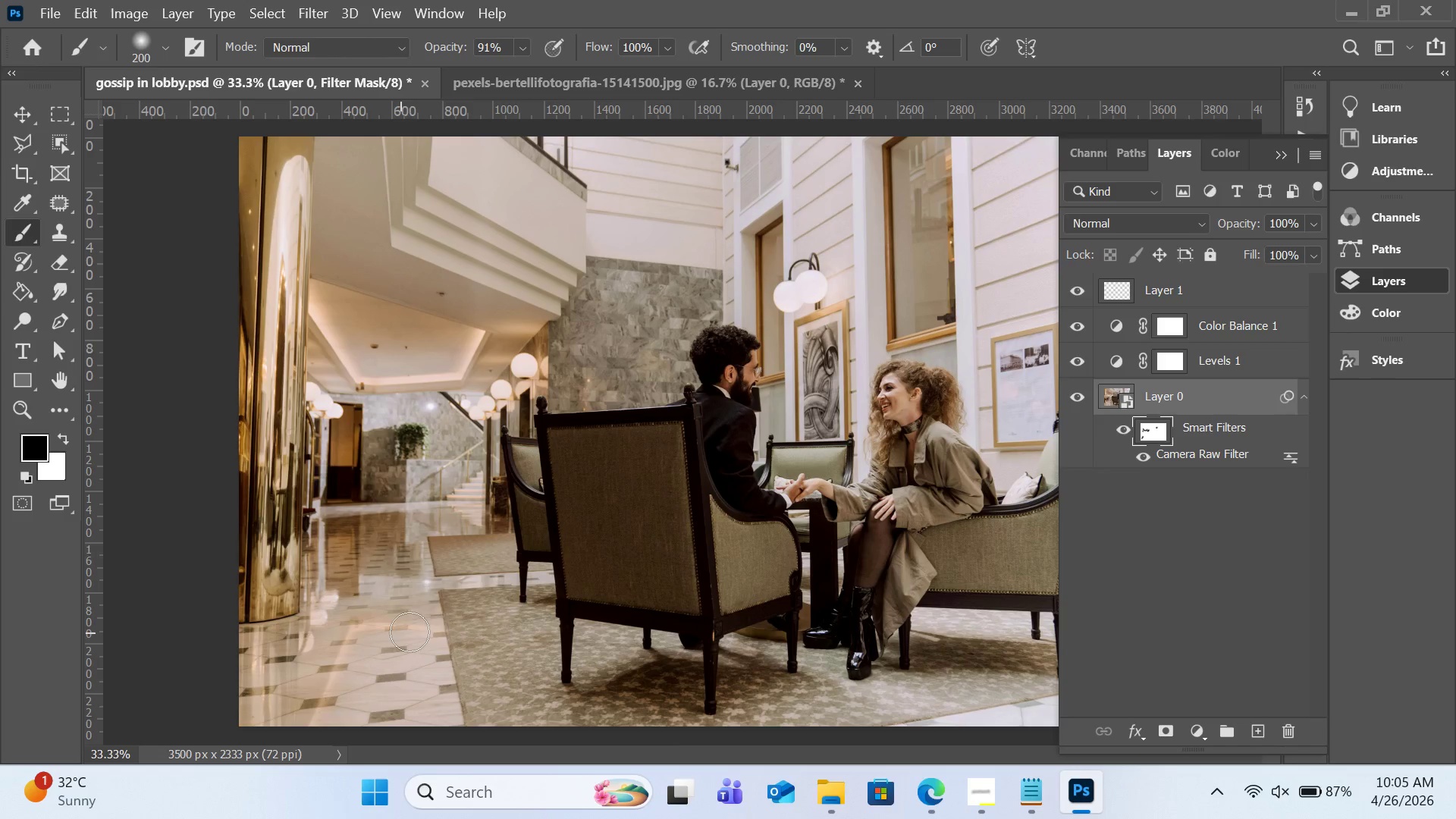 
left_click_drag(start_coordinate=[398, 615], to_coordinate=[340, 670])
 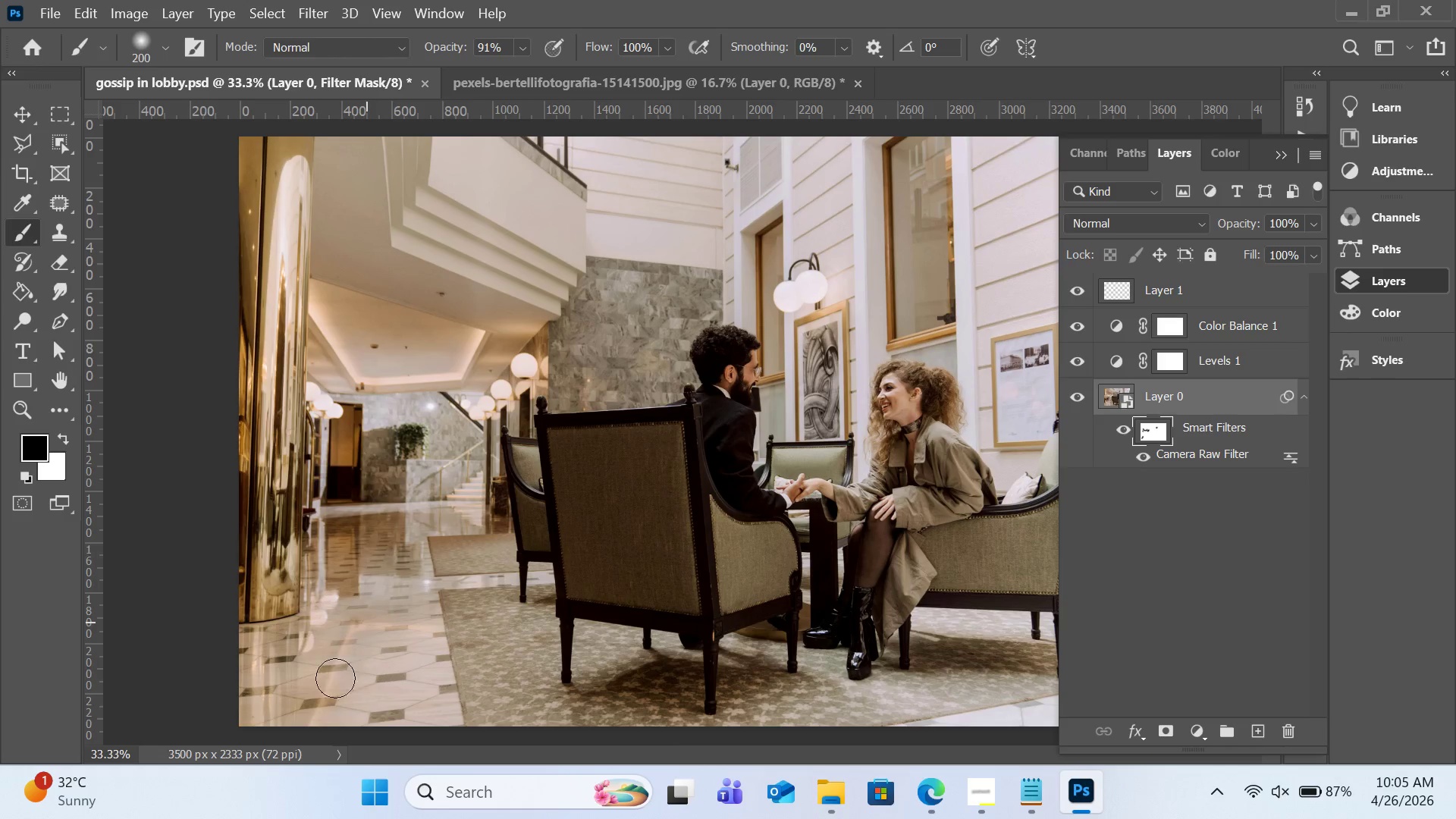 
left_click_drag(start_coordinate=[335, 676], to_coordinate=[331, 687])
 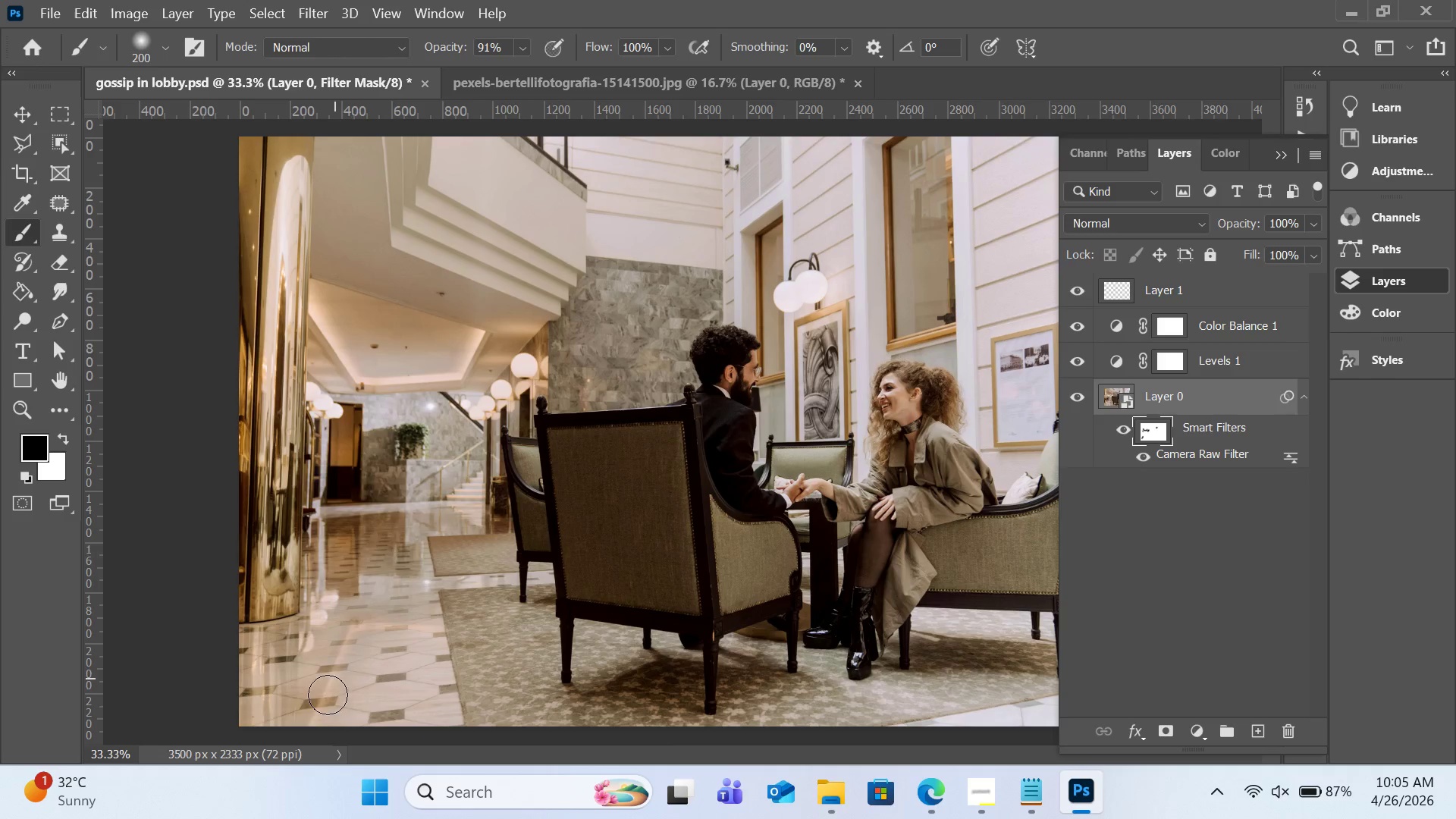 
left_click_drag(start_coordinate=[328, 694], to_coordinate=[318, 718])
 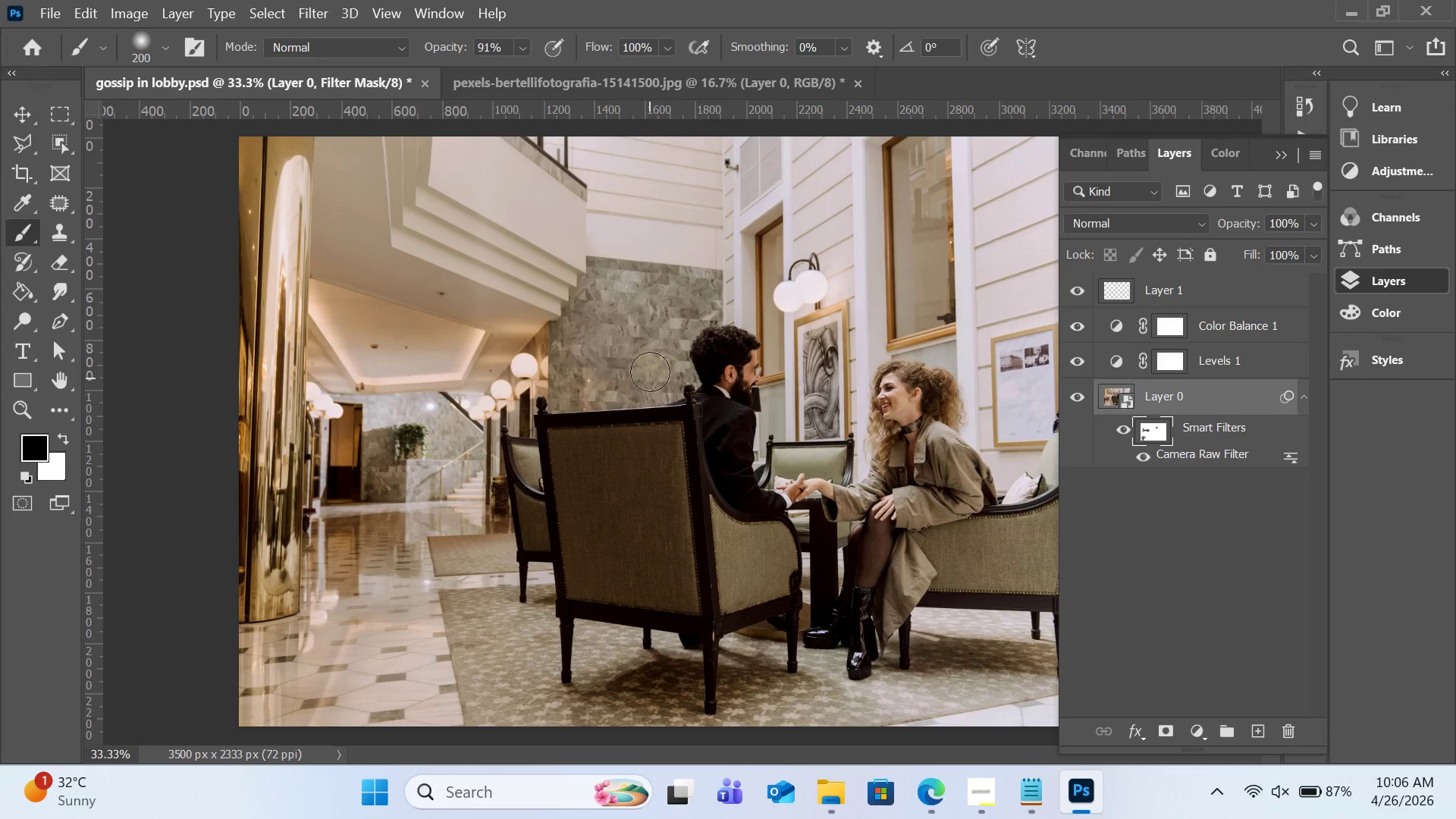 
key(Control+Z)
 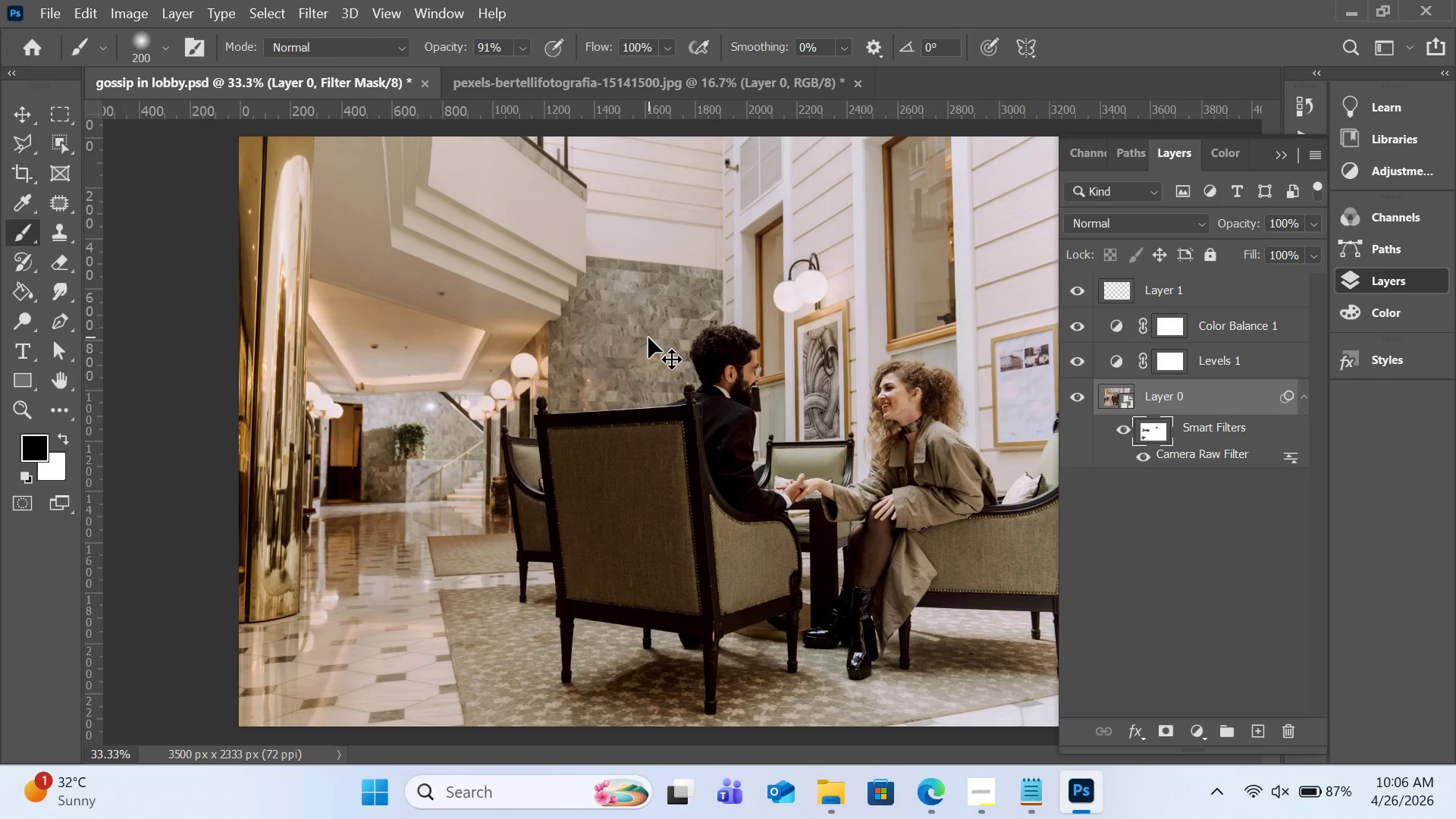 
key(Control+Z)
 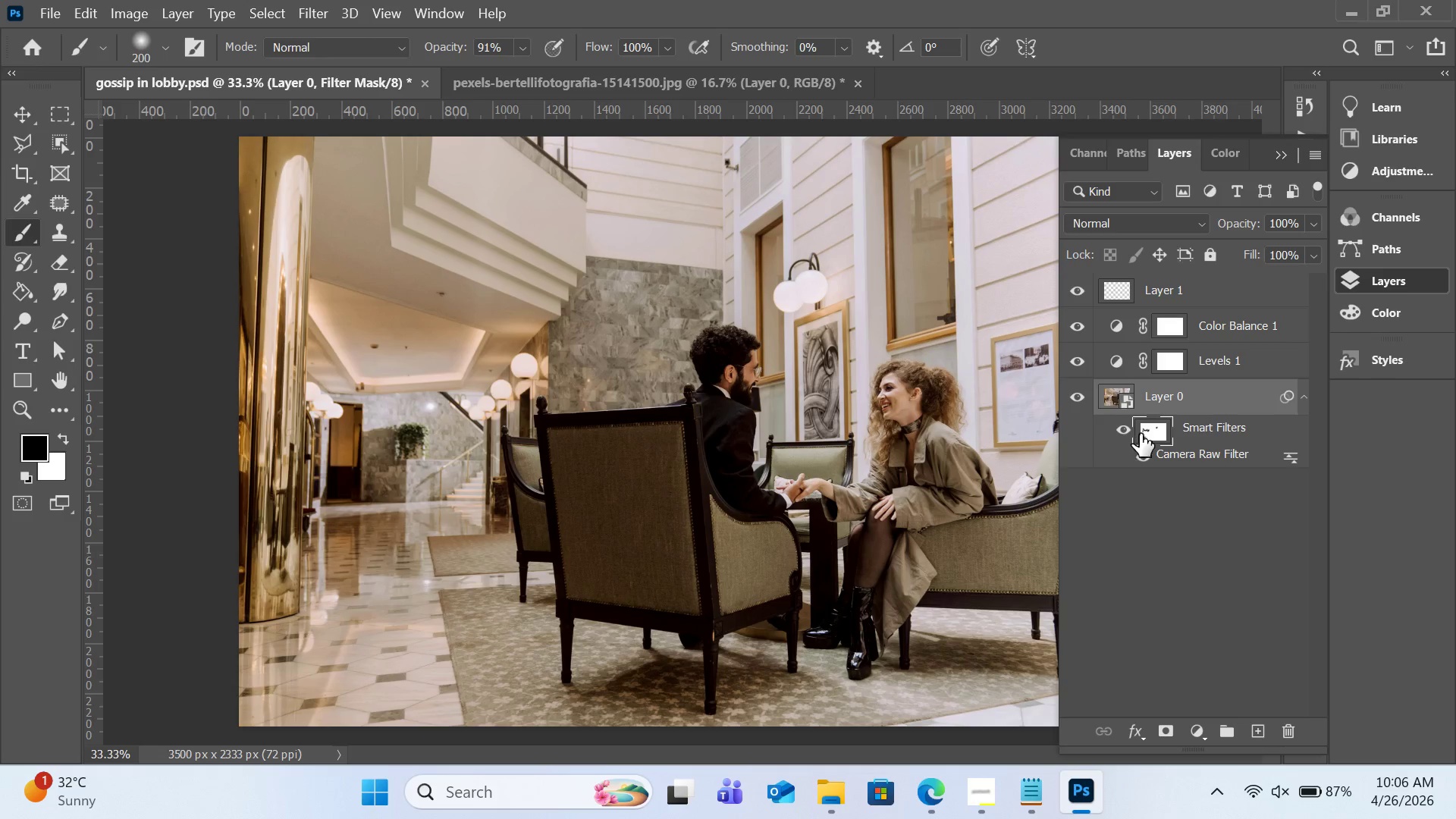 
key(Control+Z)
 